 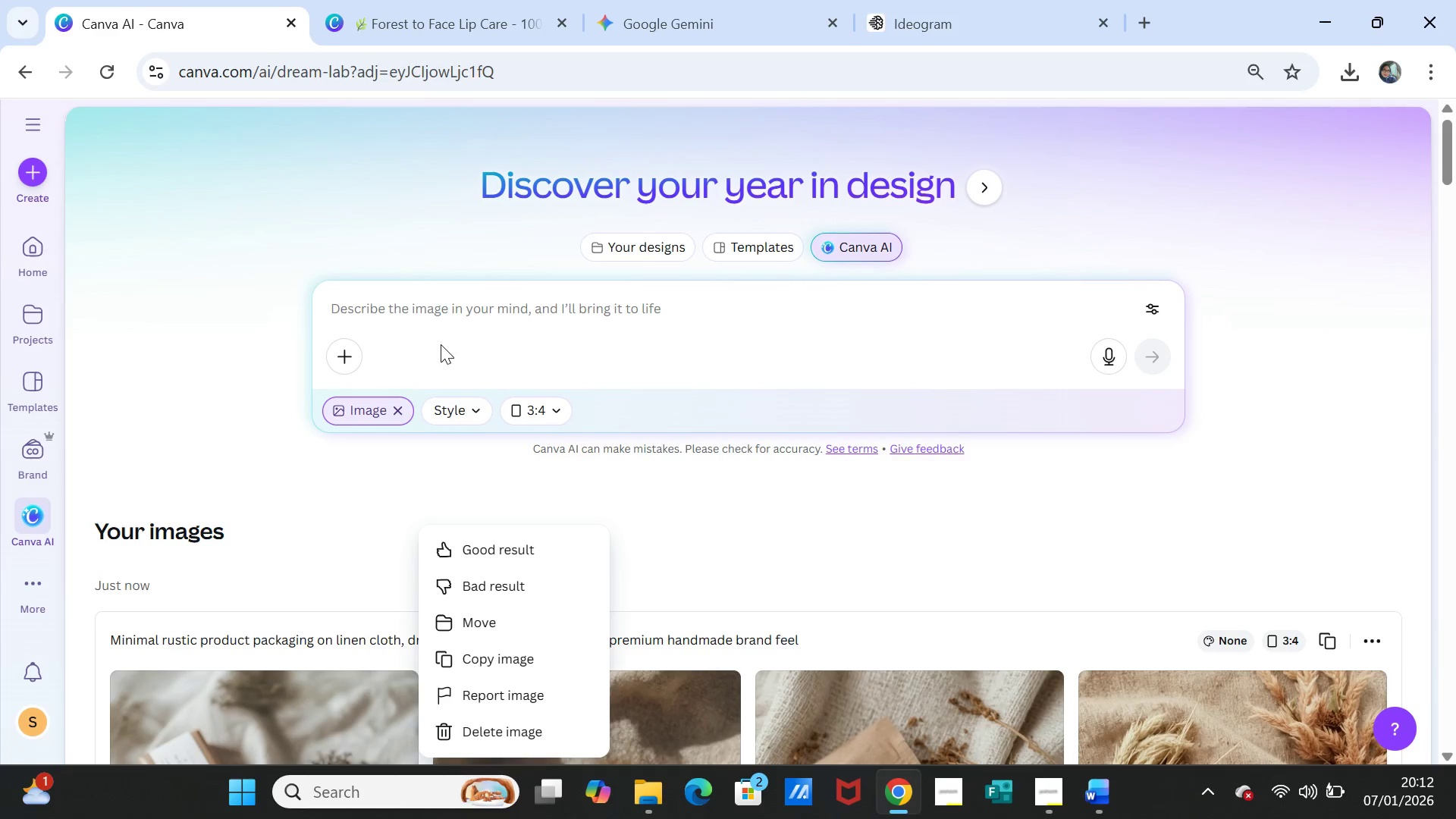 
left_click([431, 312])
 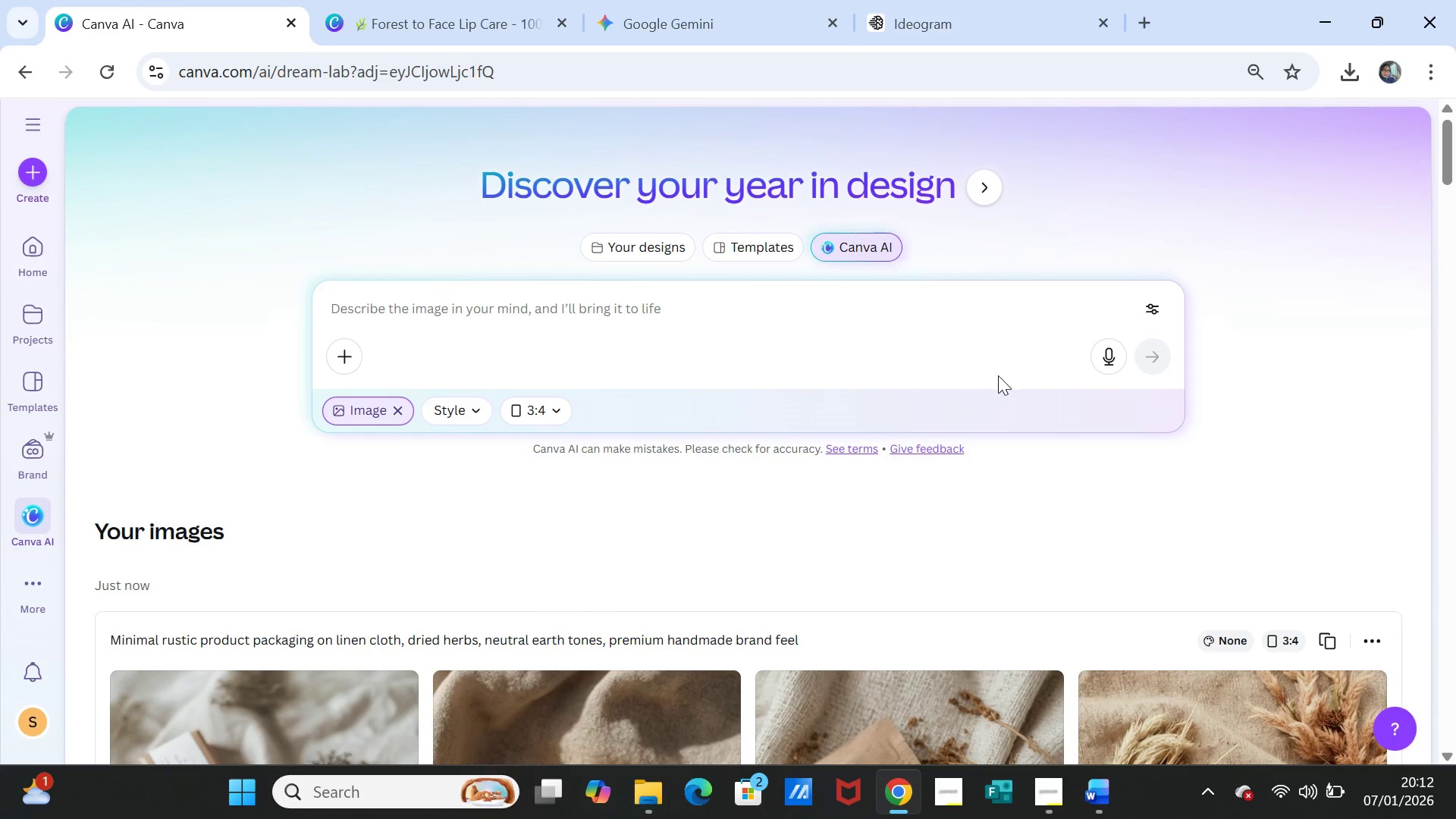 
key(Control+V)
 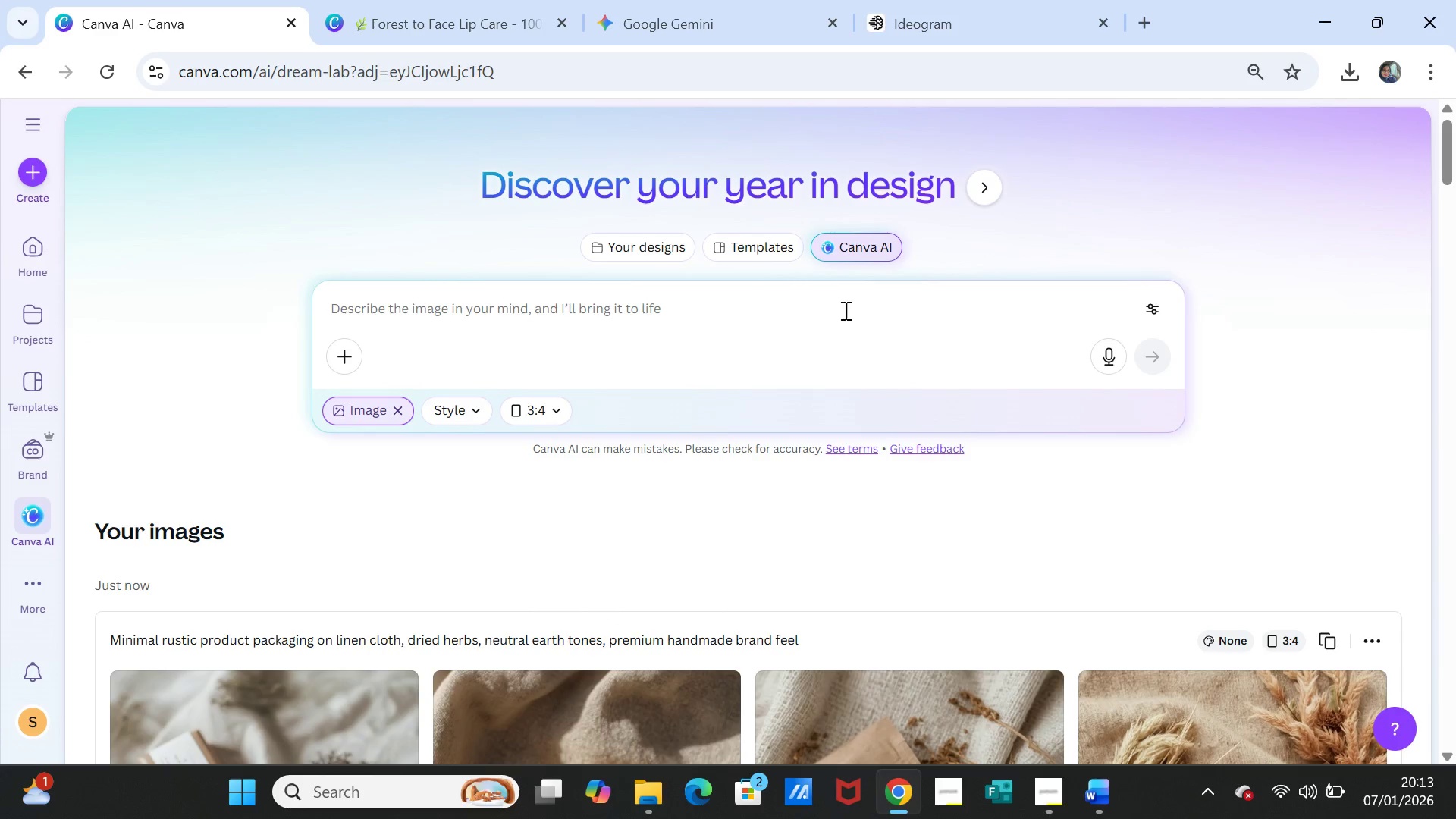 
left_click([838, 309])
 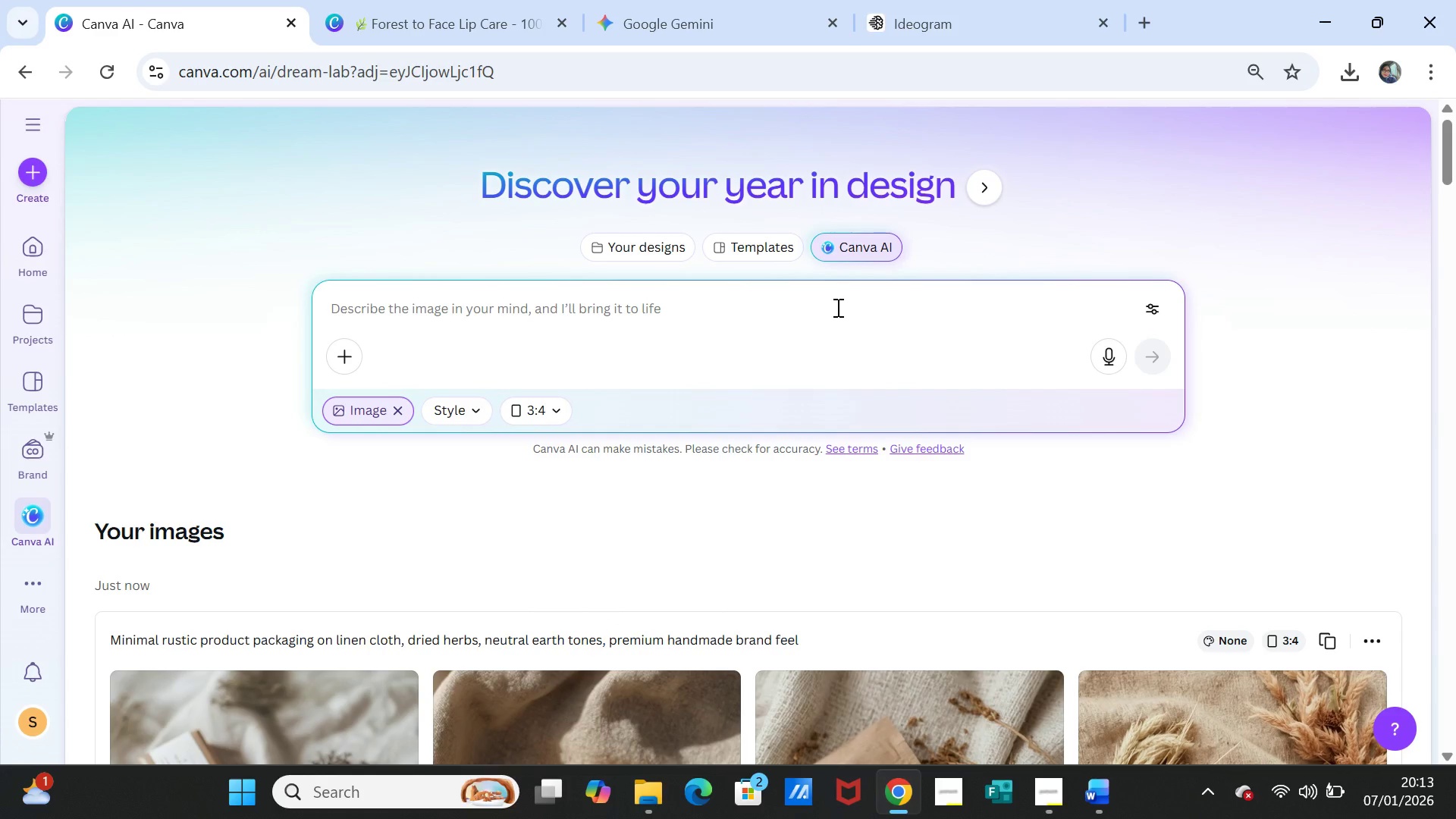 
key(Control+ControlLeft)
 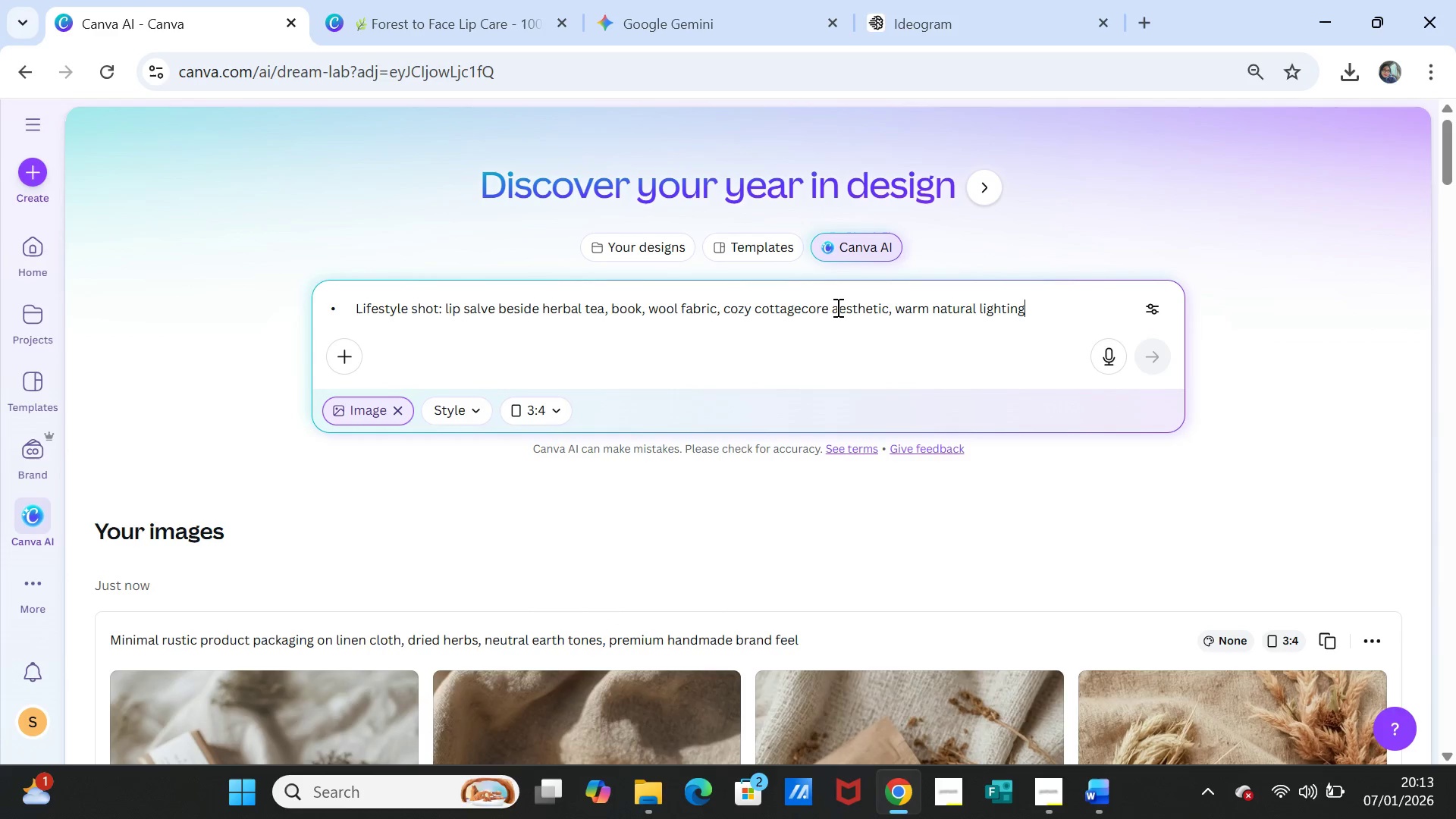 
key(Control+V)
 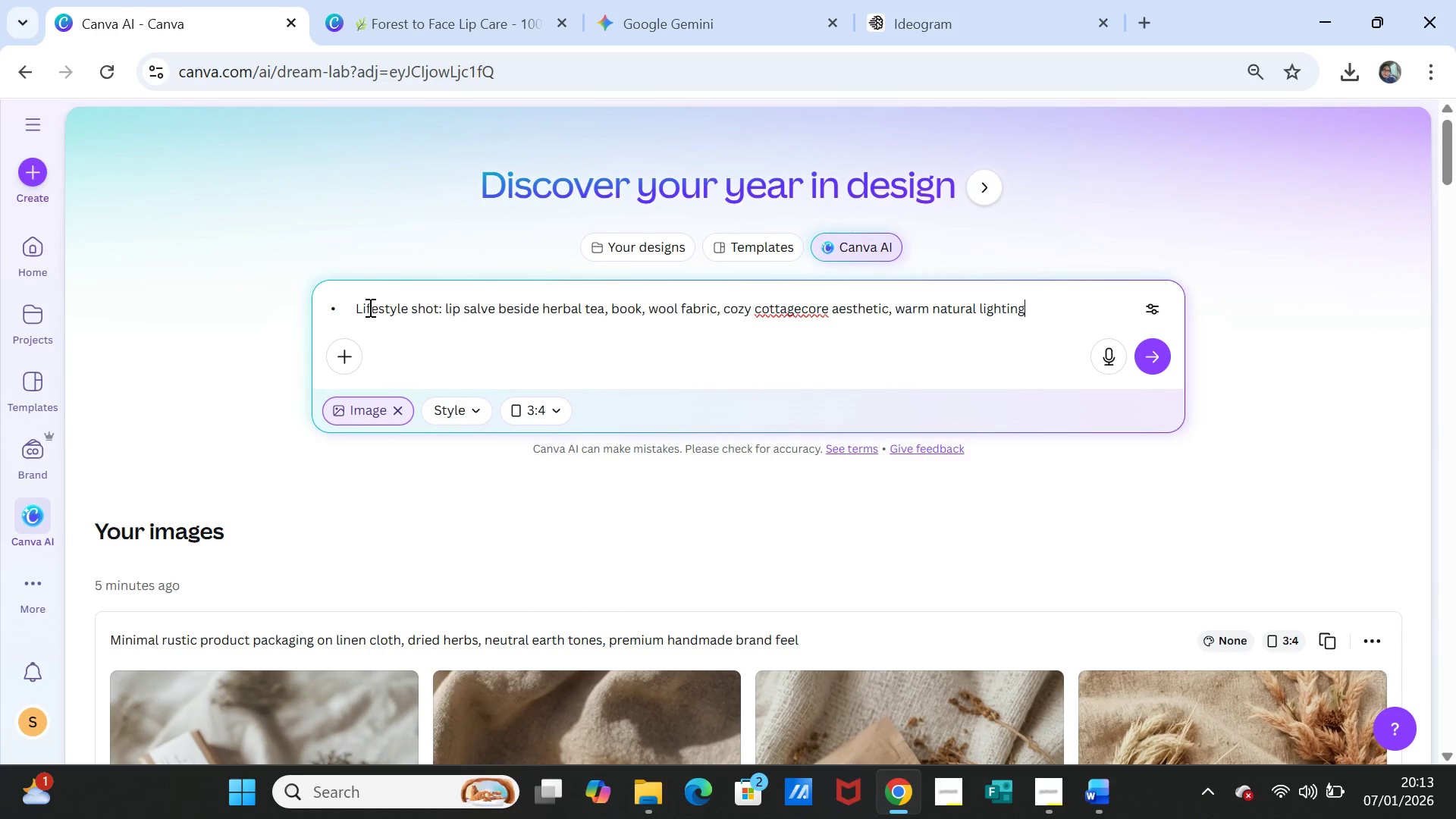 
left_click([354, 306])
 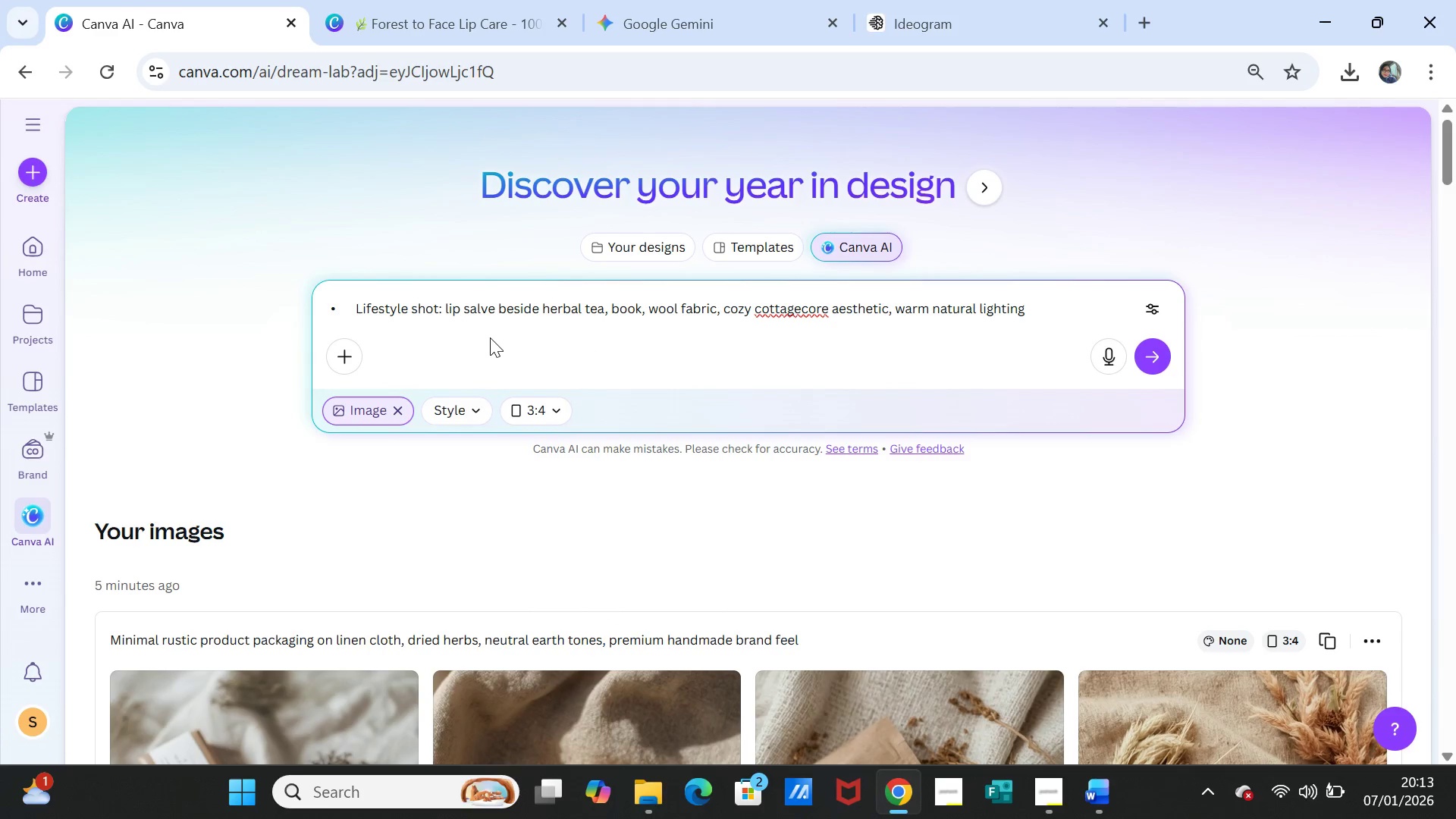 
key(Backspace)
 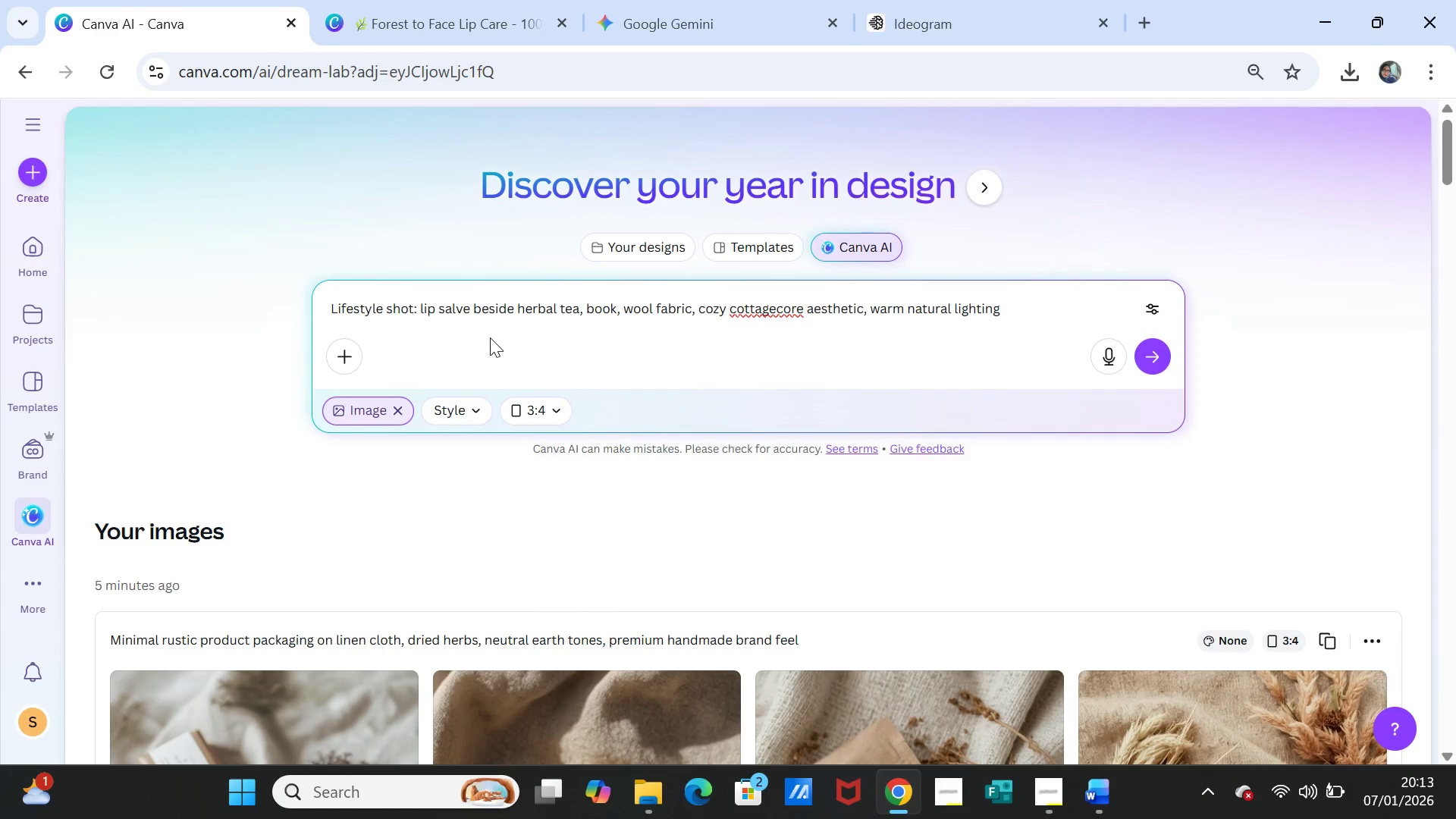 
key(Backspace)
 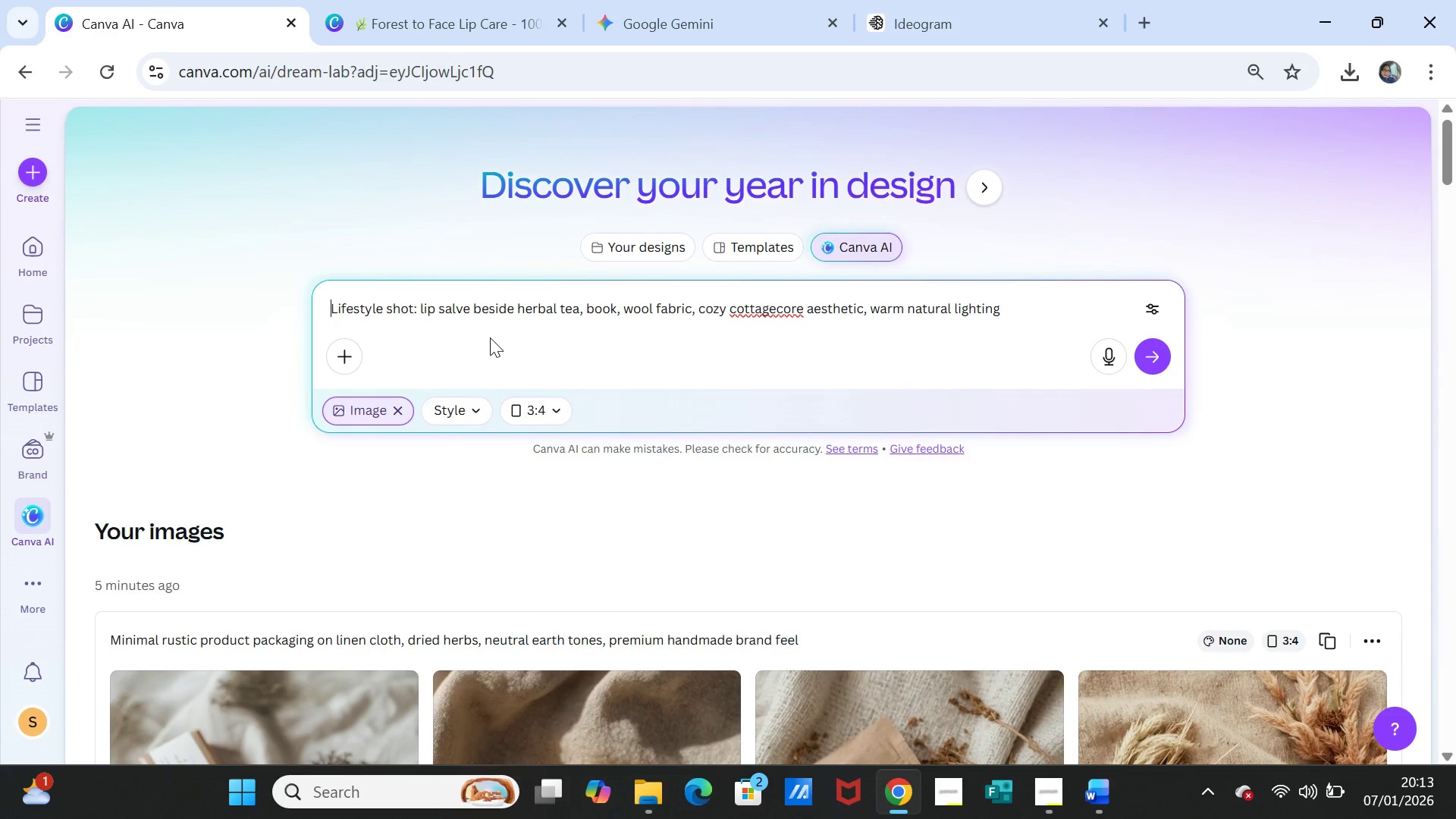 
key(Backspace)
 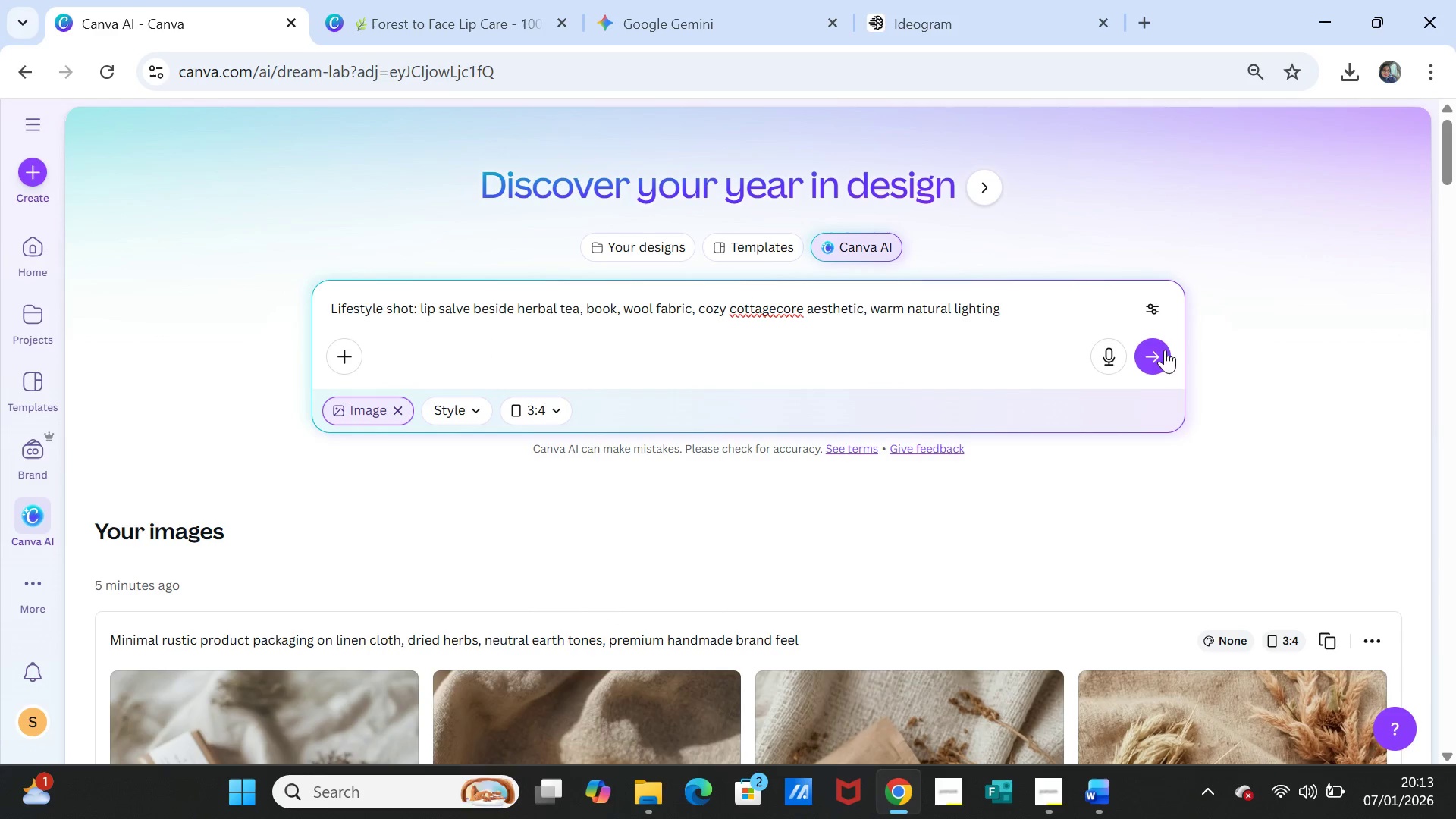 
left_click([1155, 361])
 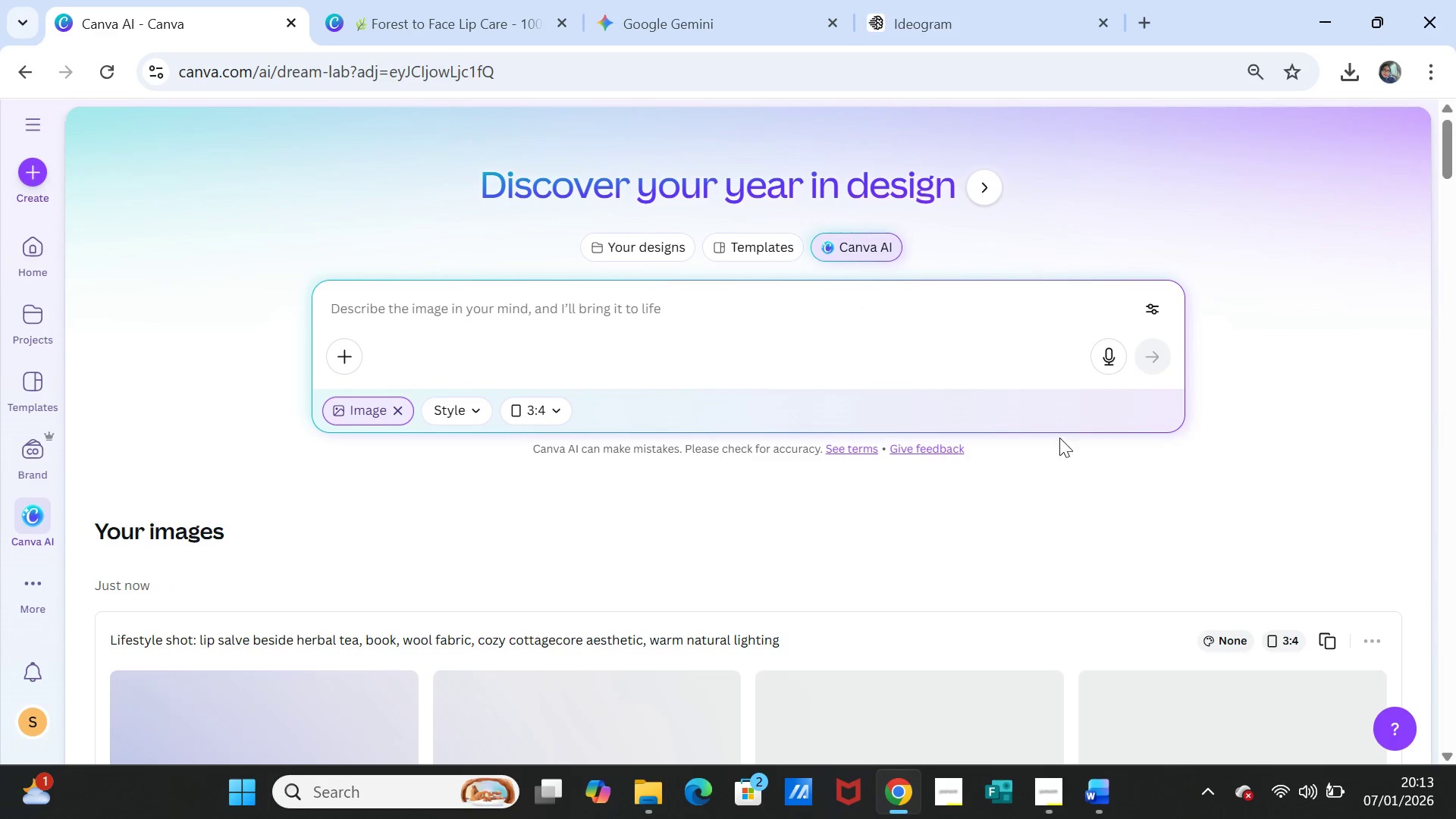 
scroll: coordinate [896, 525], scroll_direction: down, amount: 2.0
 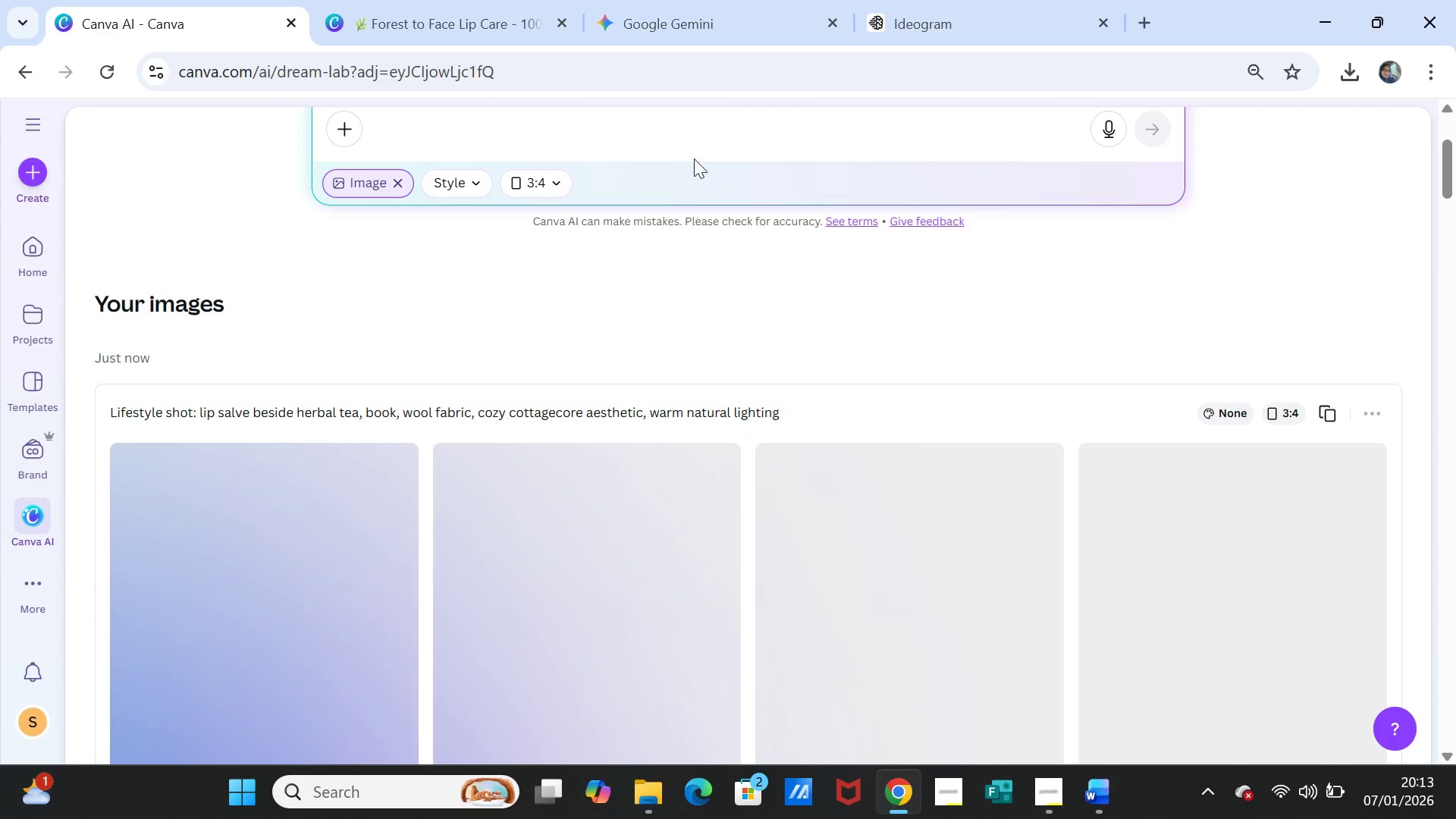 
left_click([702, 8])
 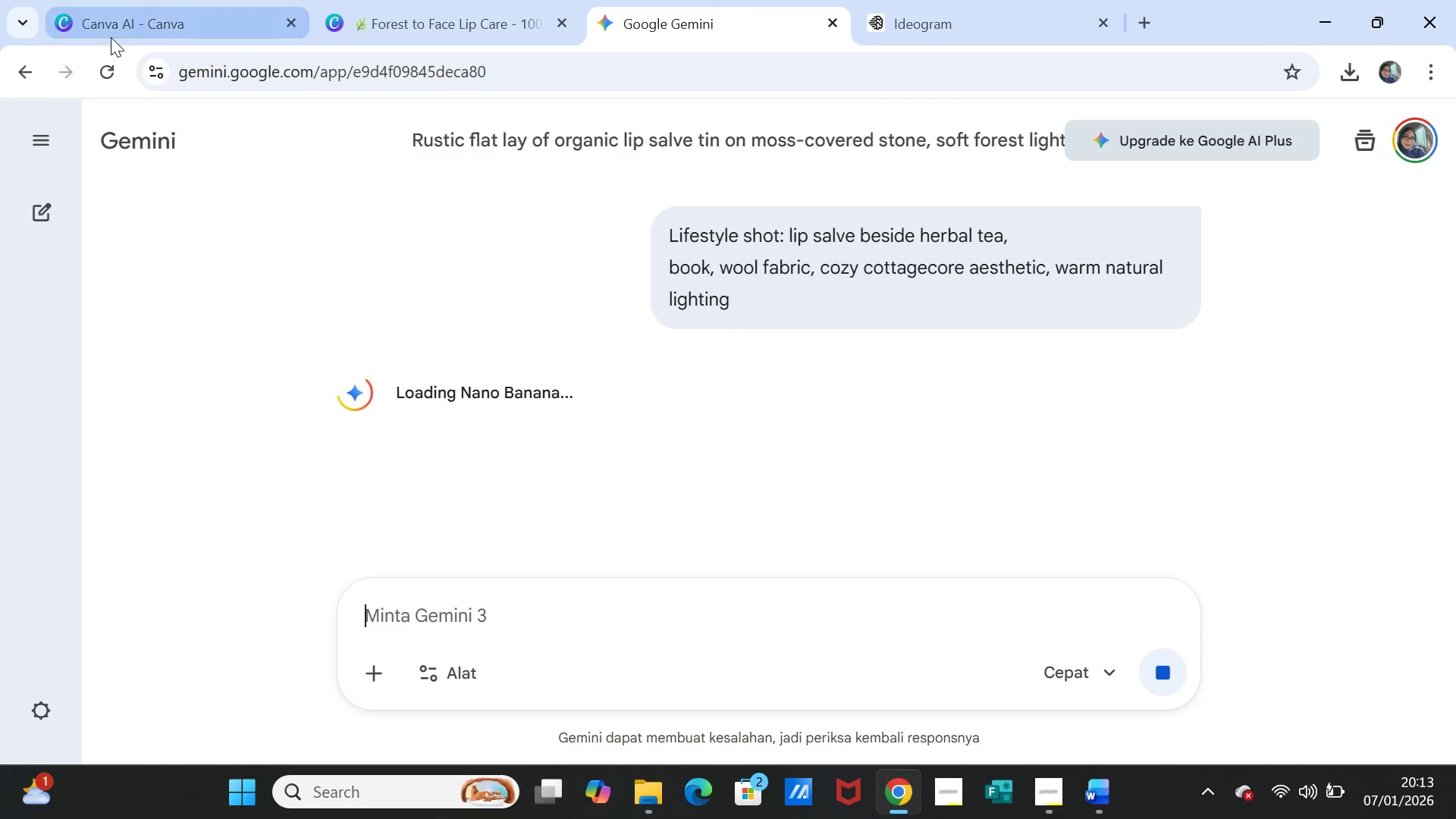 
left_click([183, 18])
 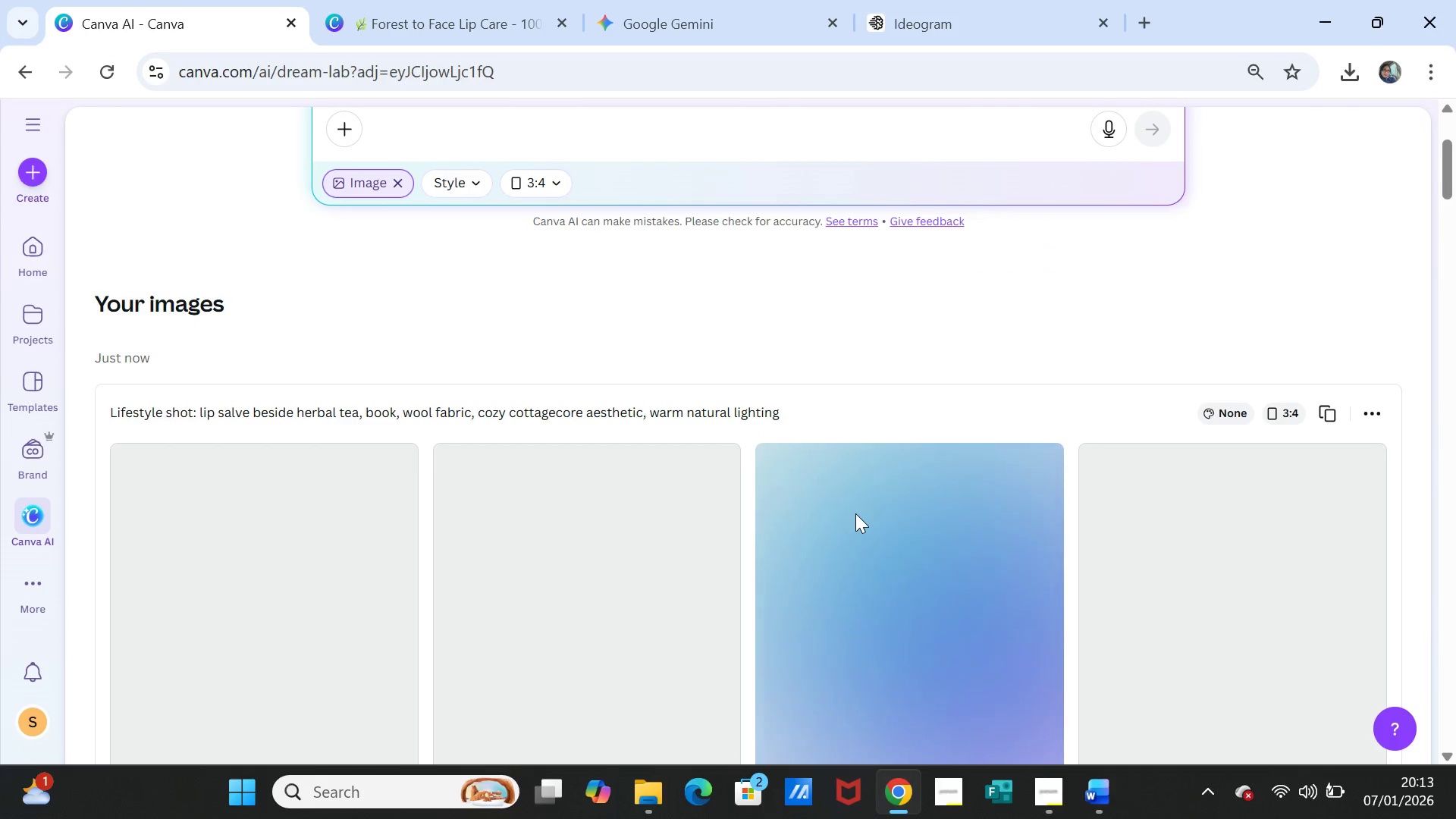 
scroll: coordinate [825, 518], scroll_direction: down, amount: 1.0
 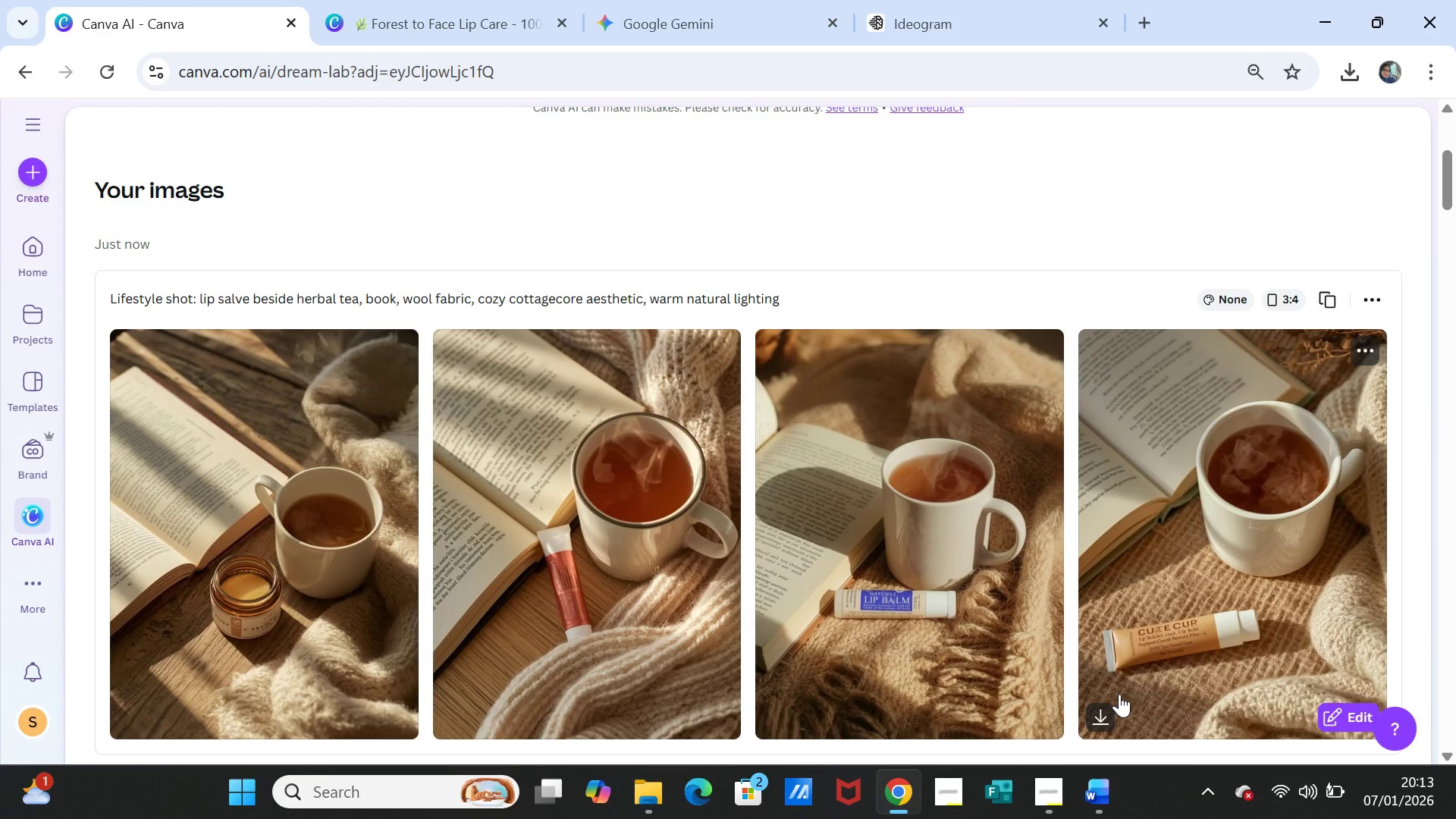 
wait(6.21)
 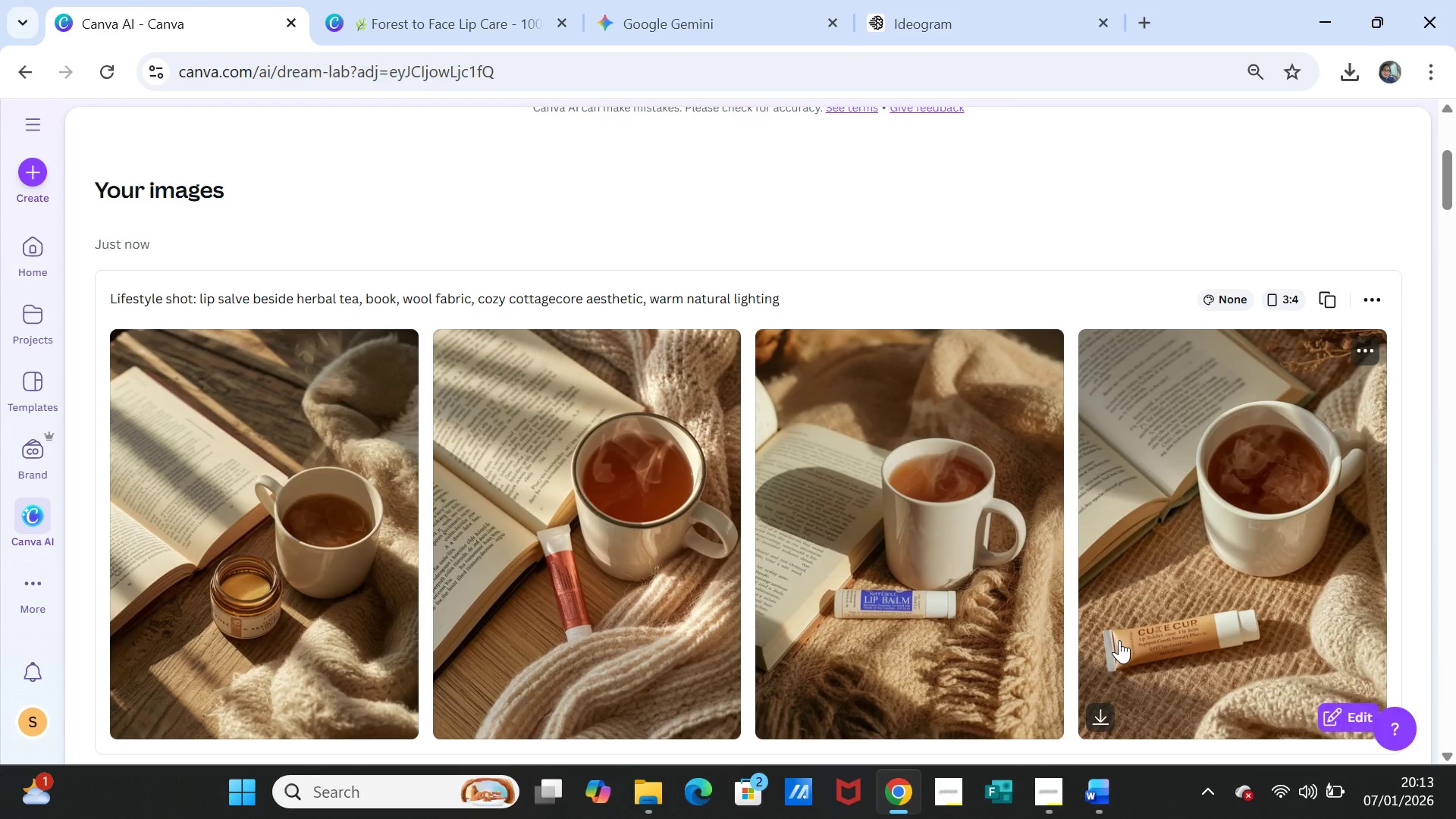 
scroll: coordinate [1119, 694], scroll_direction: up, amount: 2.0
 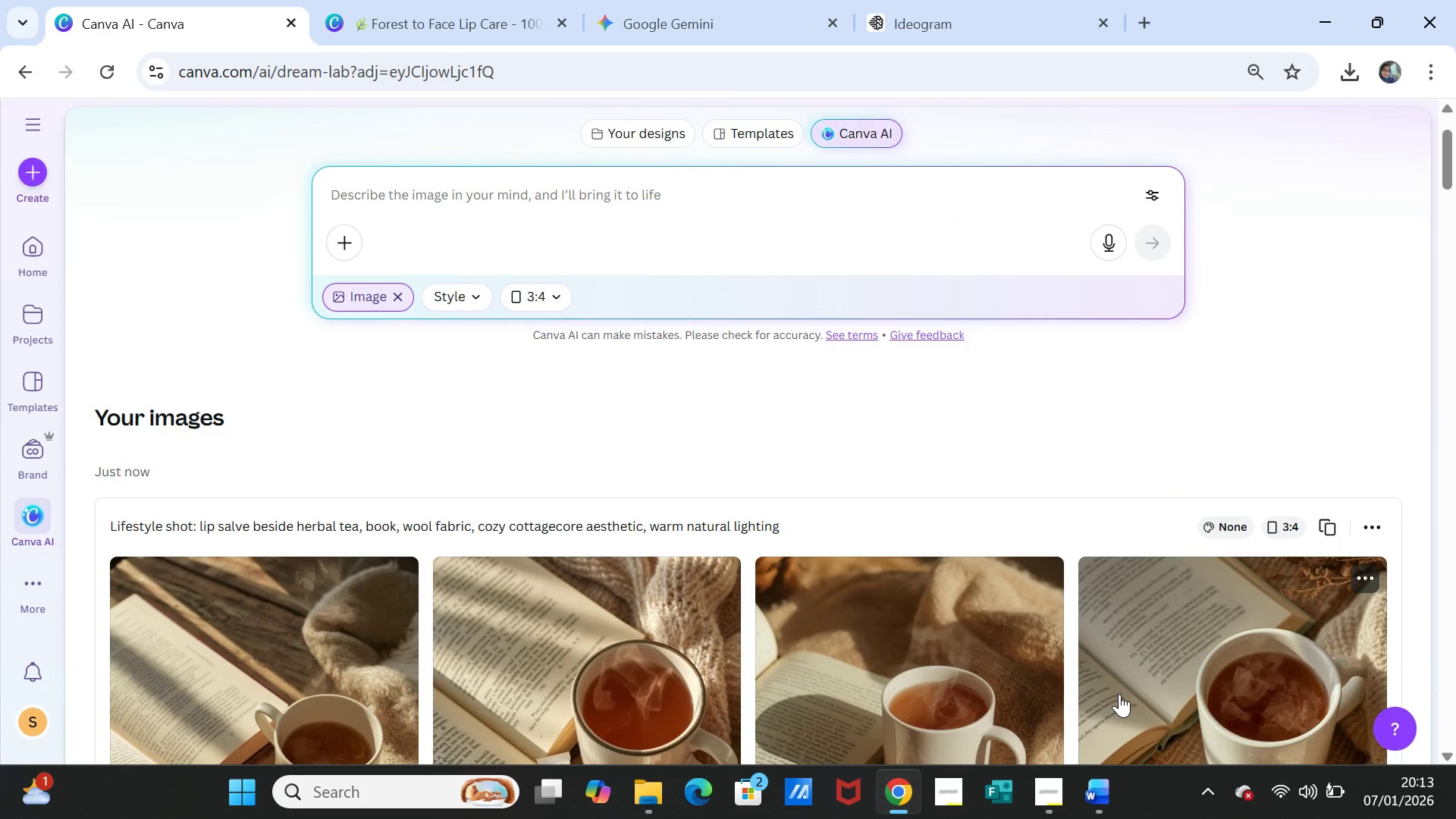 
scroll: coordinate [1119, 694], scroll_direction: down, amount: 2.0
 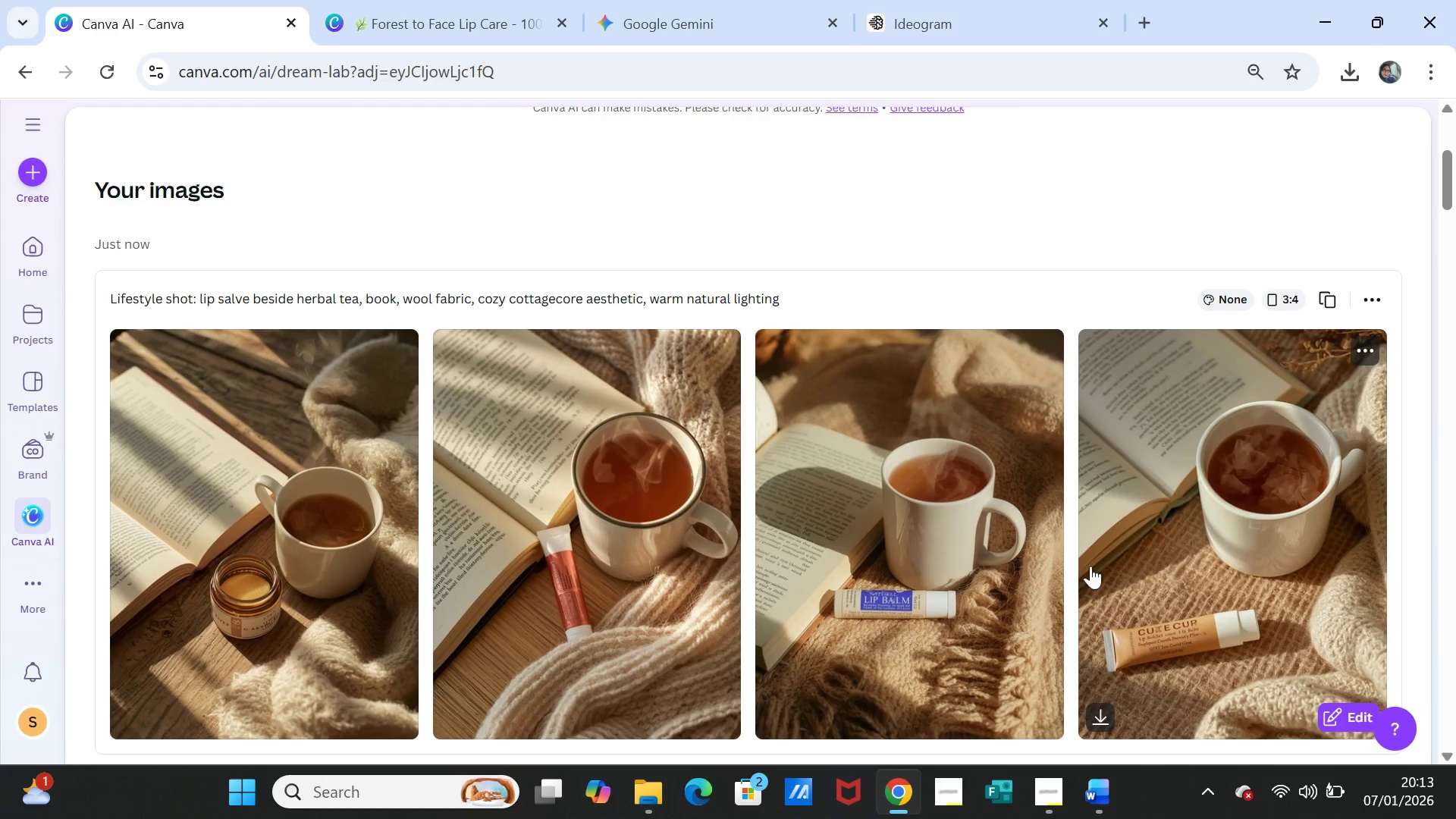 
wait(5.45)
 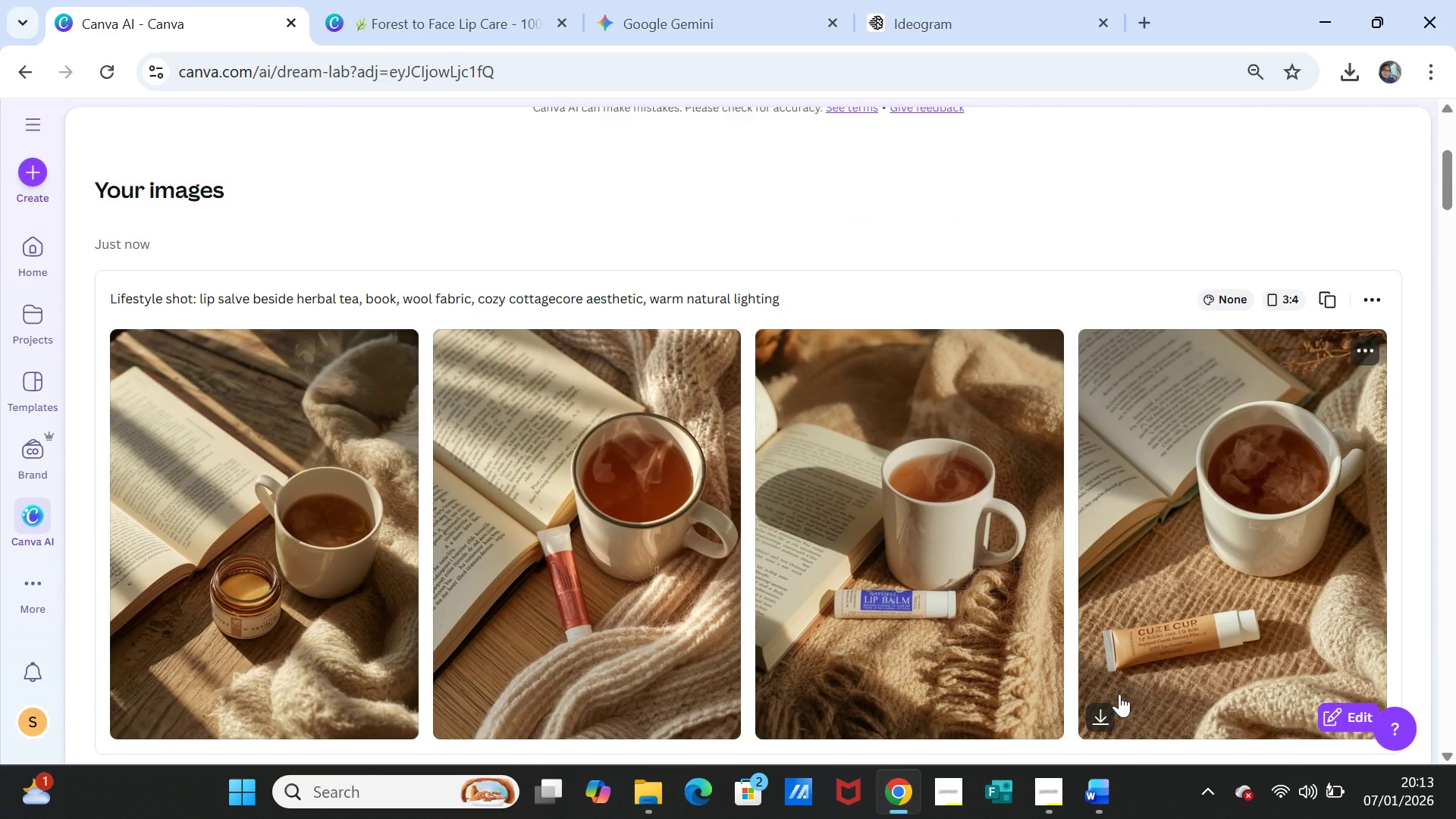 
left_click([1032, 347])
 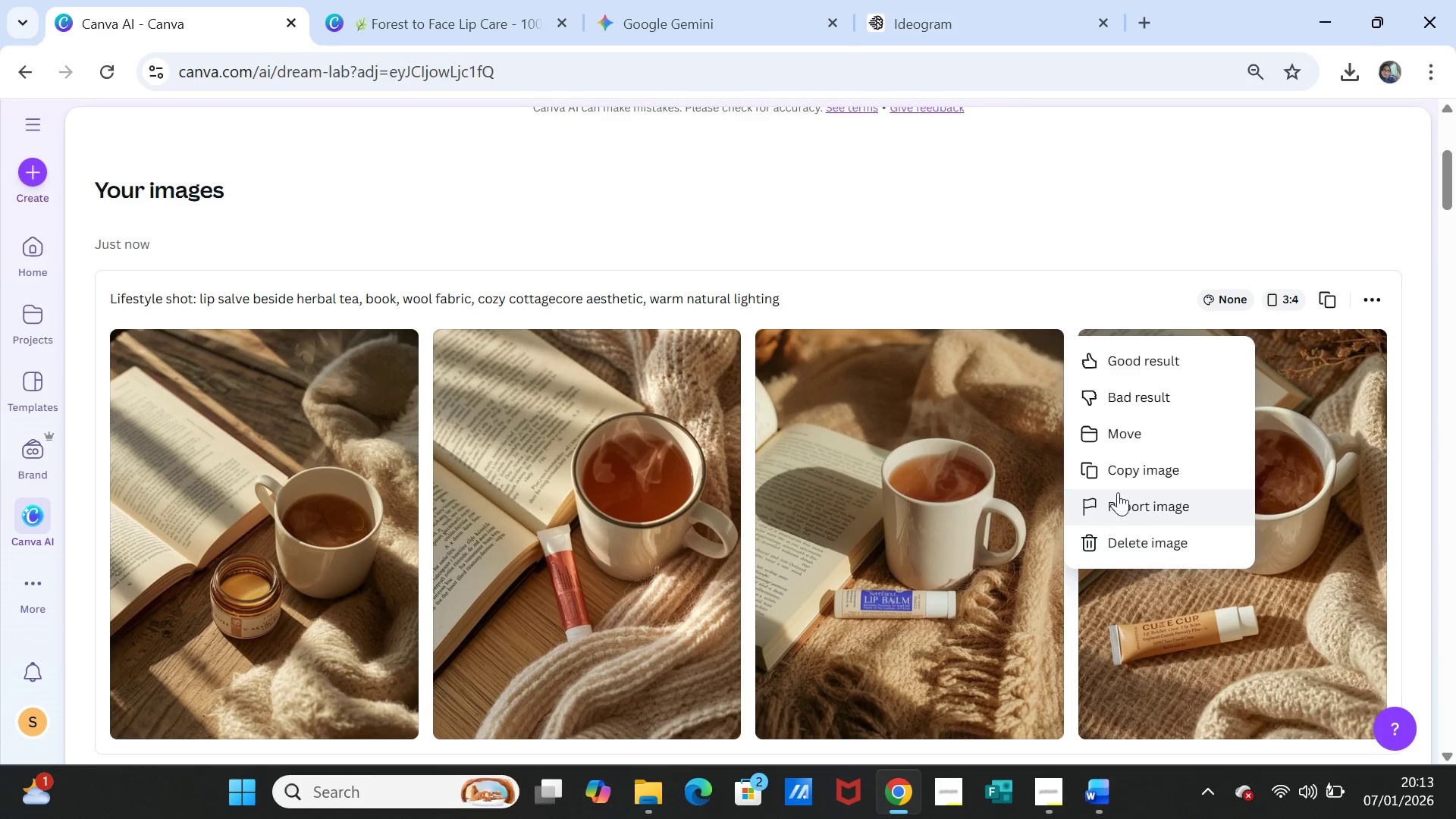 
left_click([1122, 475])
 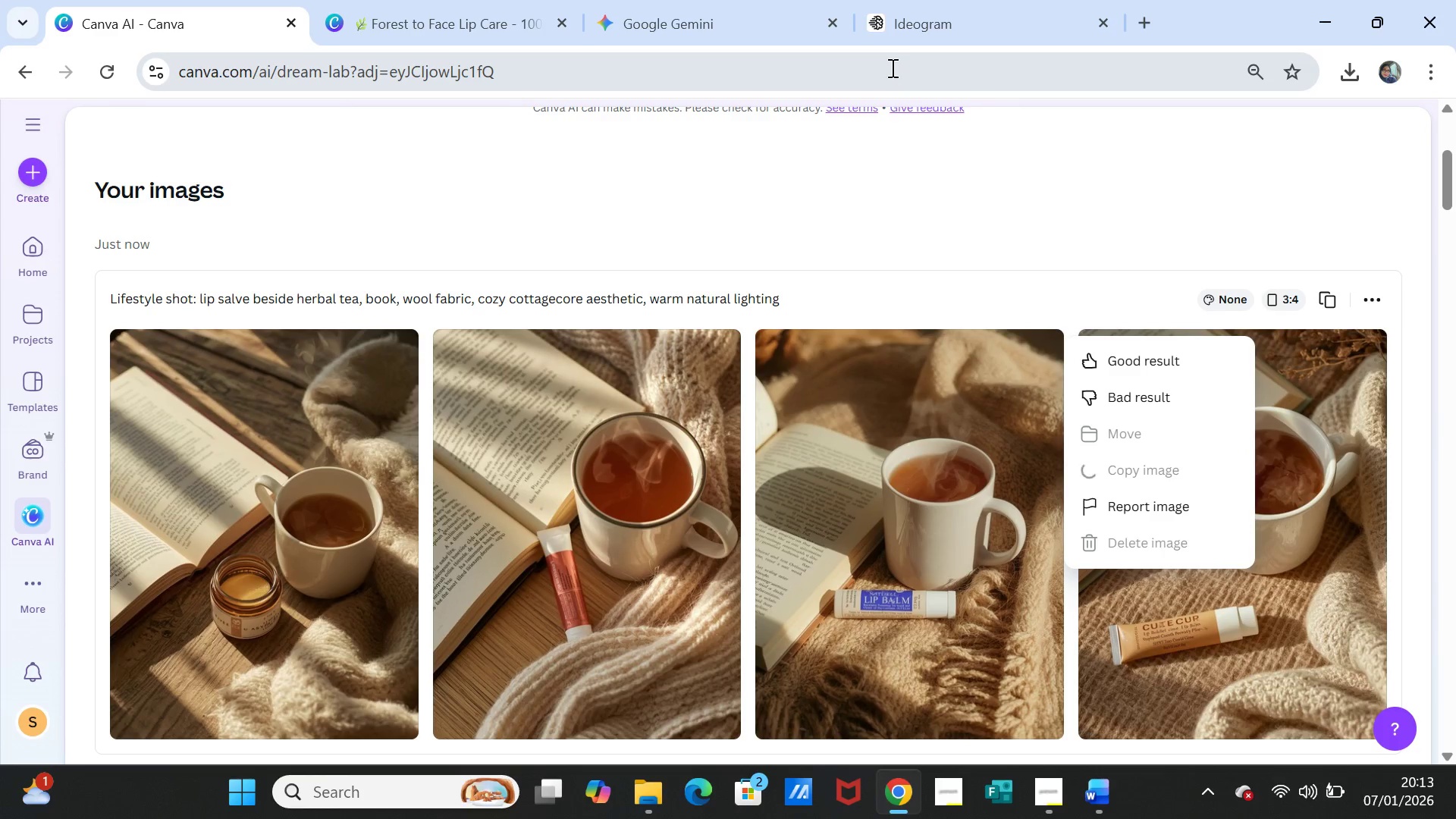 
left_click([644, 14])
 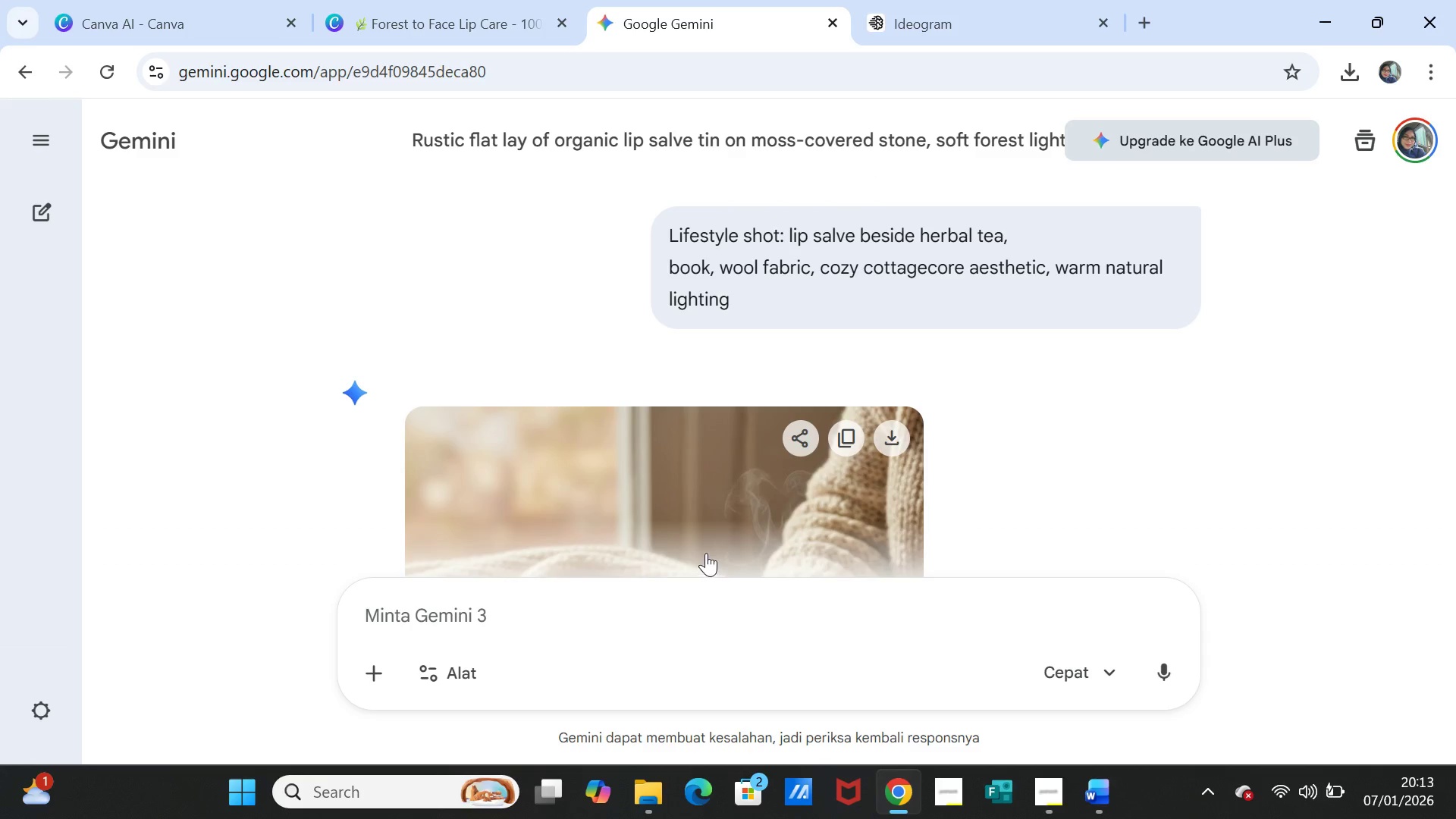 
scroll: coordinate [802, 519], scroll_direction: down, amount: 3.0
 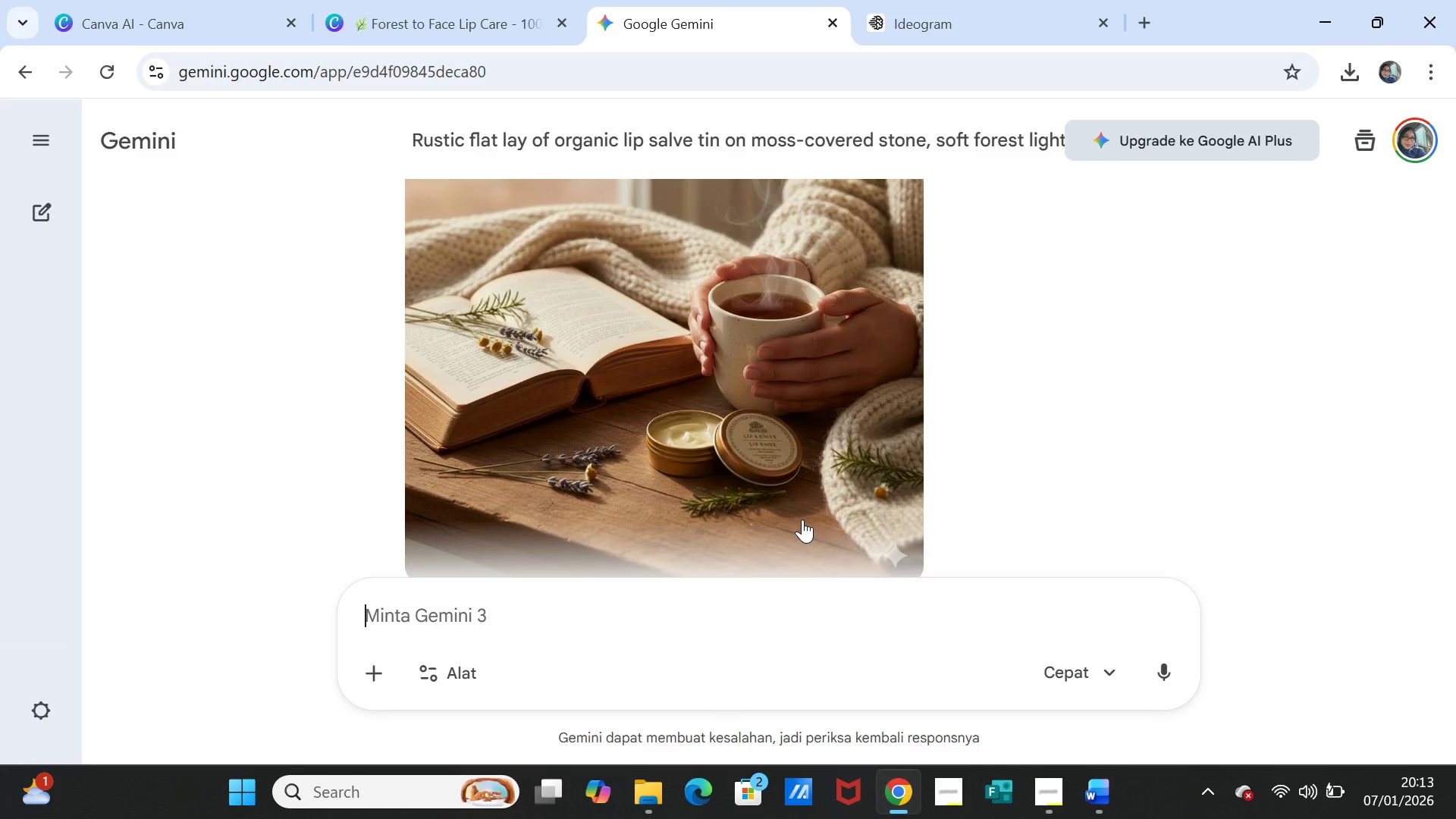 
scroll: coordinate [802, 519], scroll_direction: up, amount: 2.0
 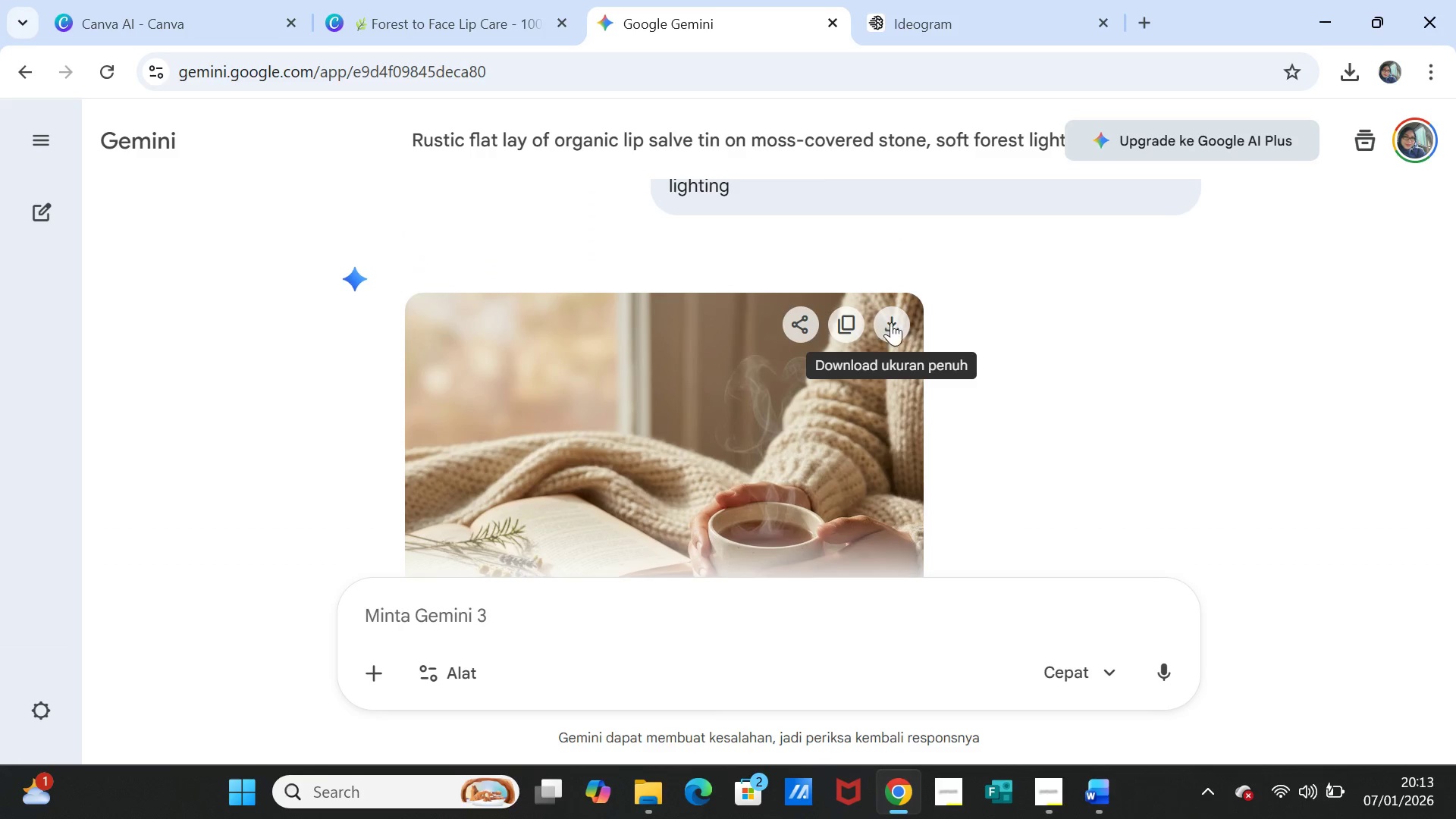 
left_click([895, 321])
 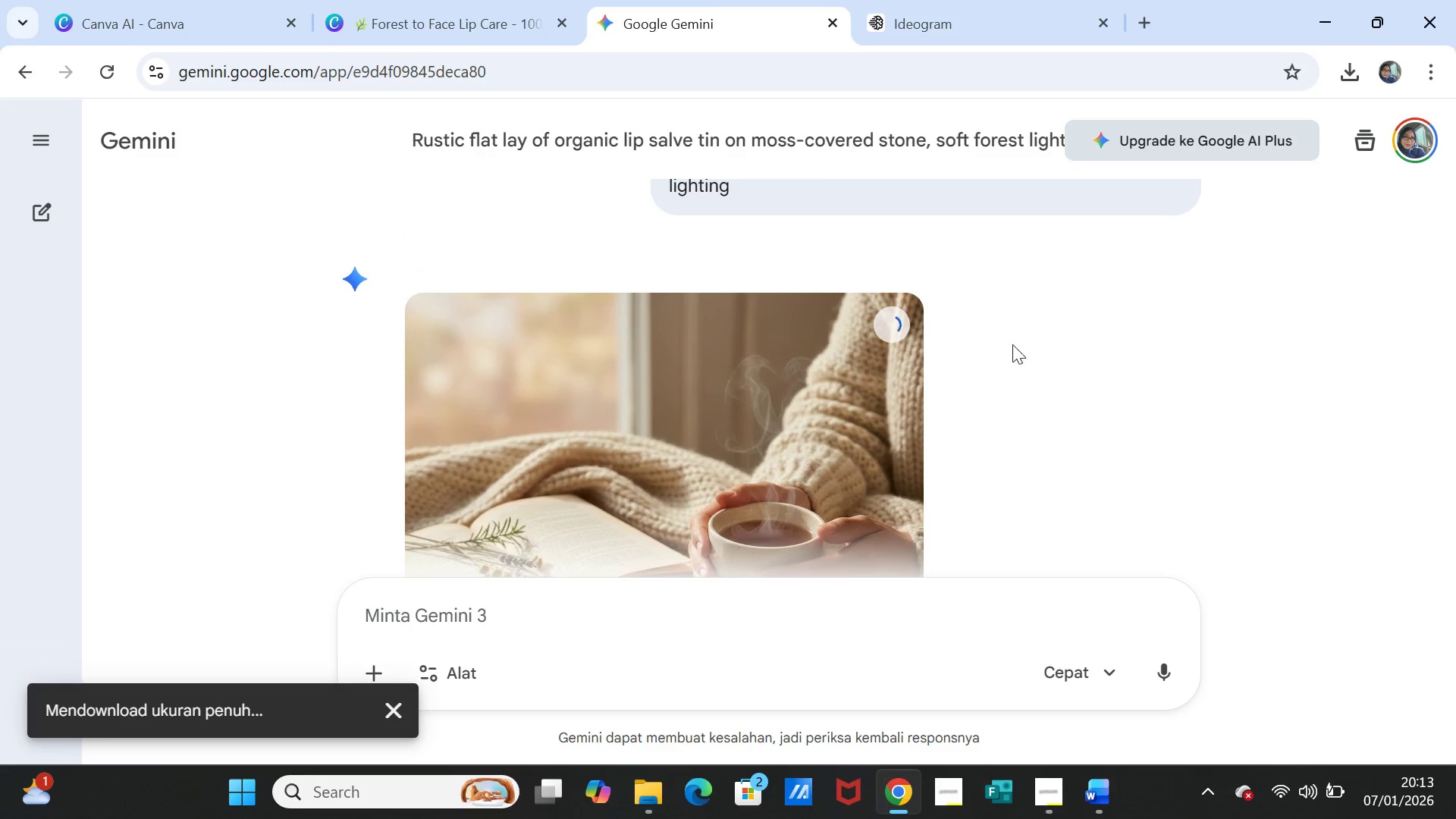 
scroll: coordinate [1080, 453], scroll_direction: down, amount: 2.0
 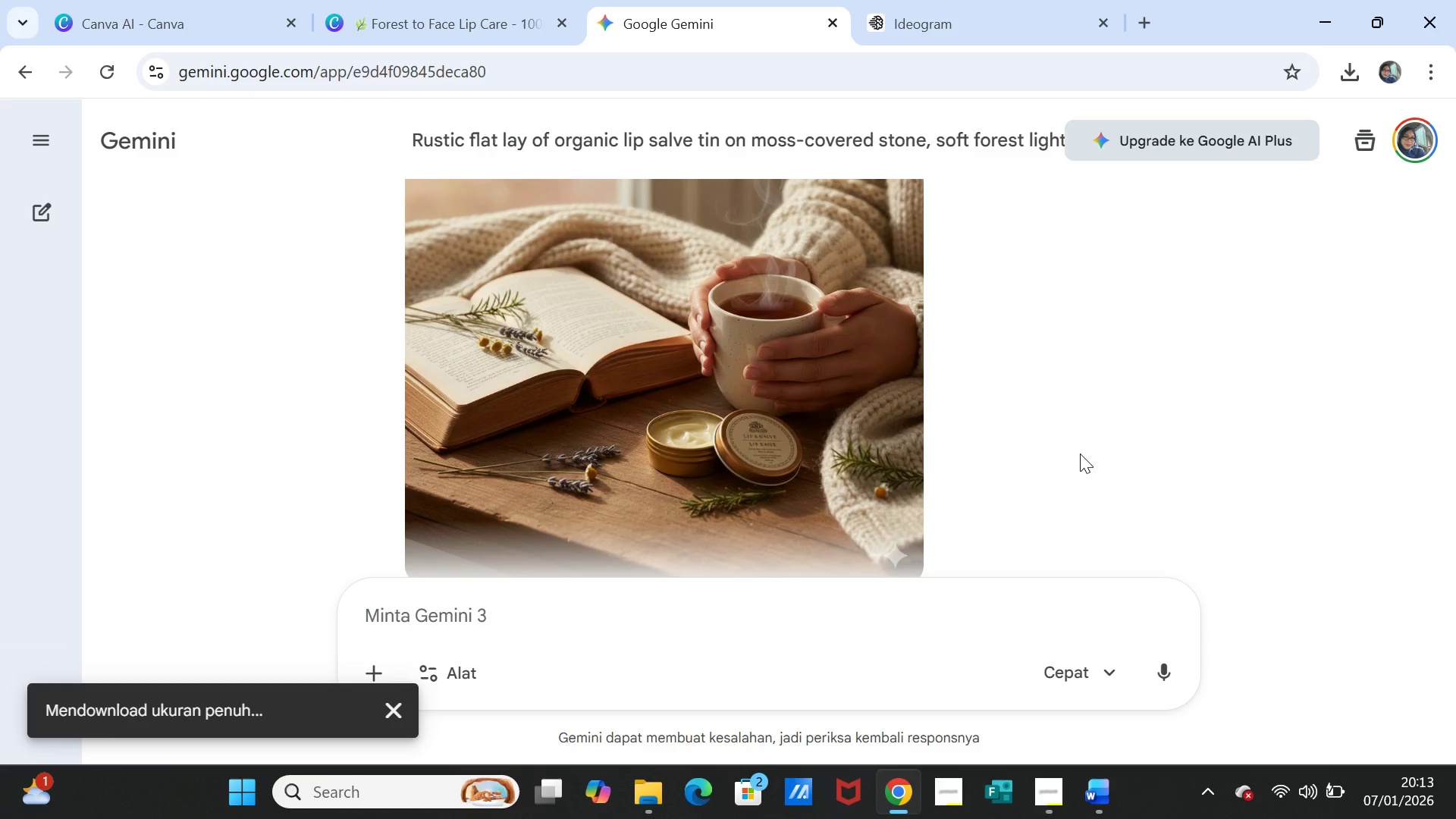 
scroll: coordinate [1080, 453], scroll_direction: up, amount: 2.0
 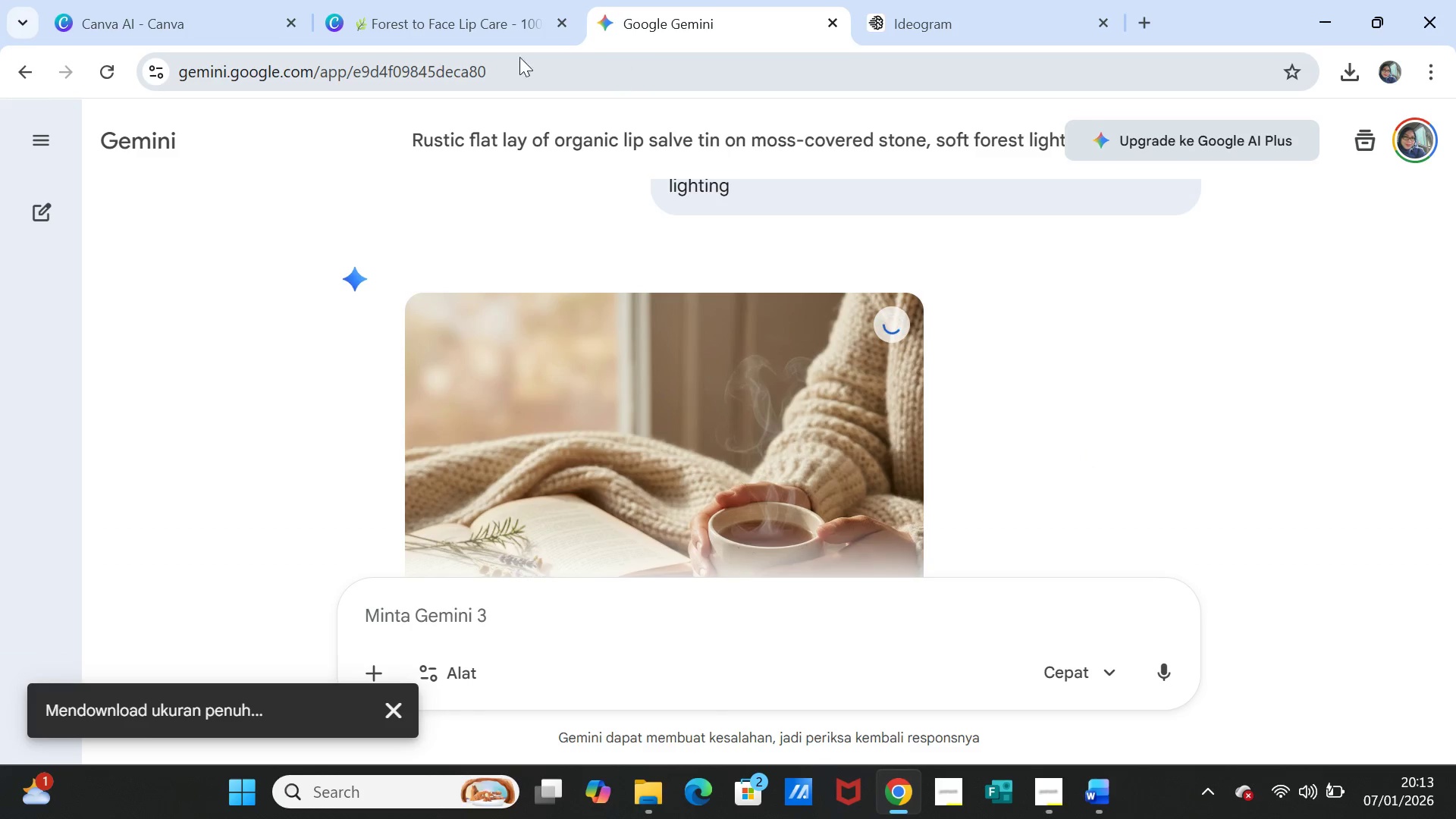 
left_click([427, 19])
 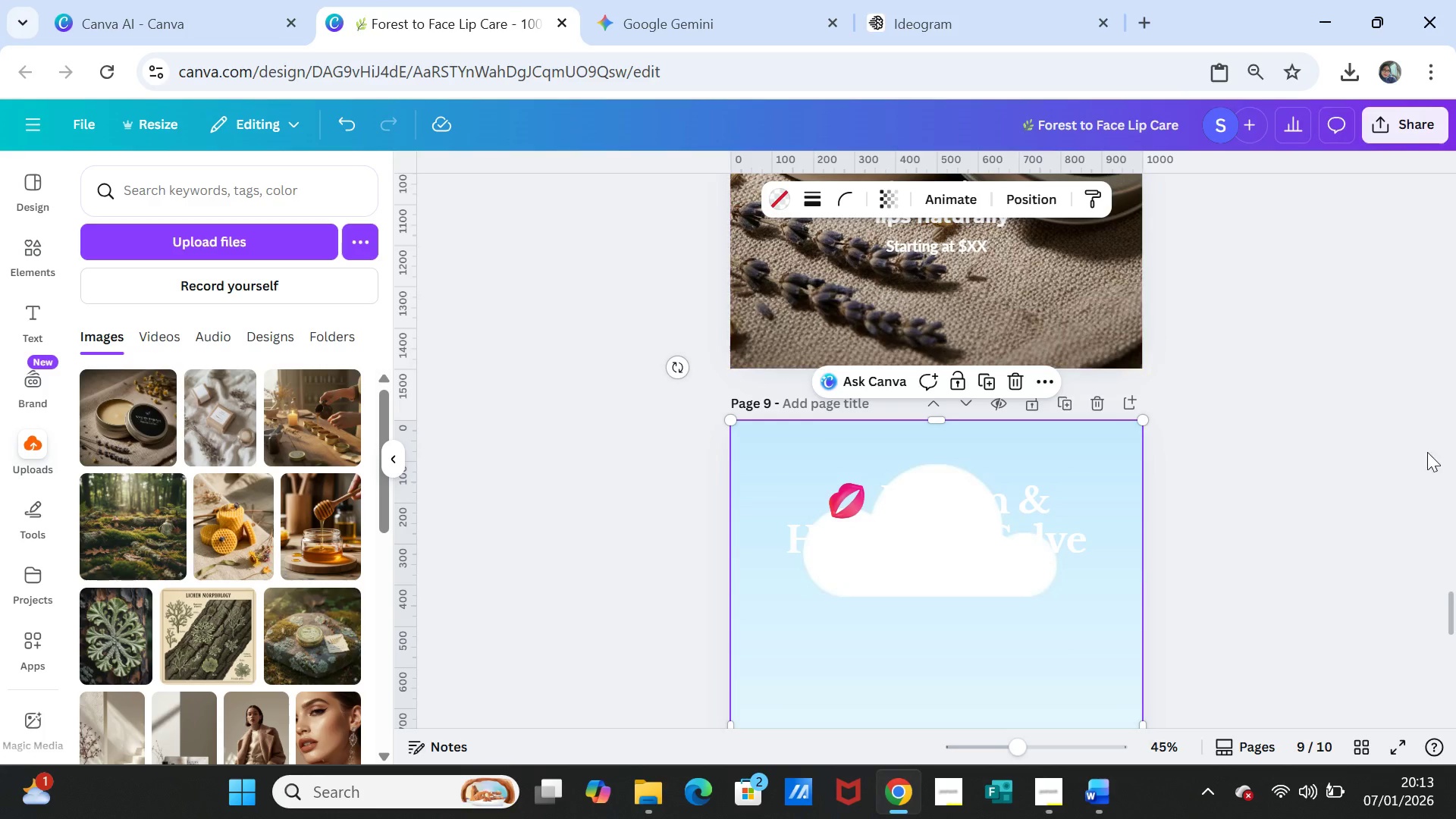 
scroll: coordinate [1408, 479], scroll_direction: up, amount: 3.0
 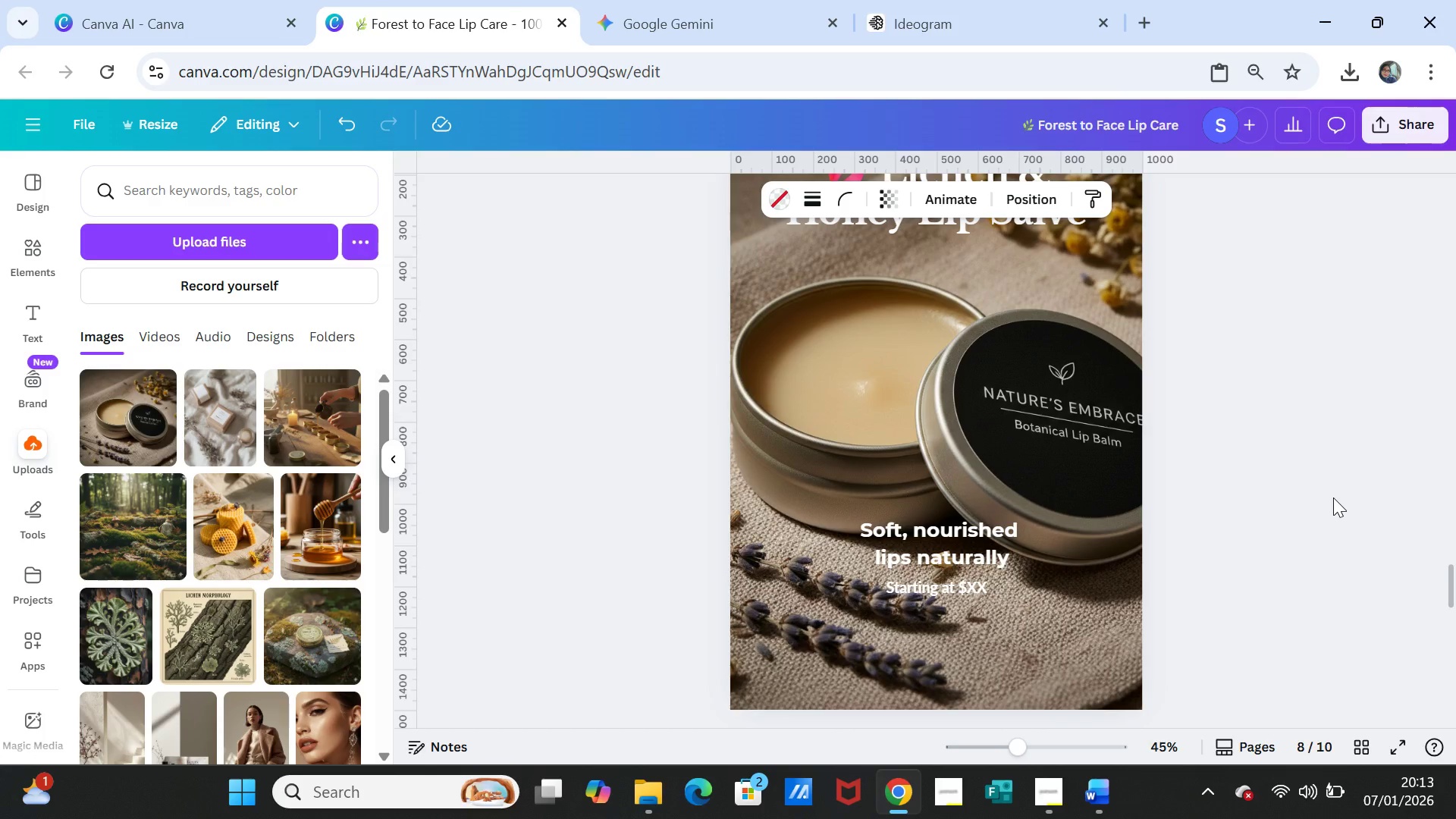 
scroll: coordinate [1333, 497], scroll_direction: down, amount: 5.0
 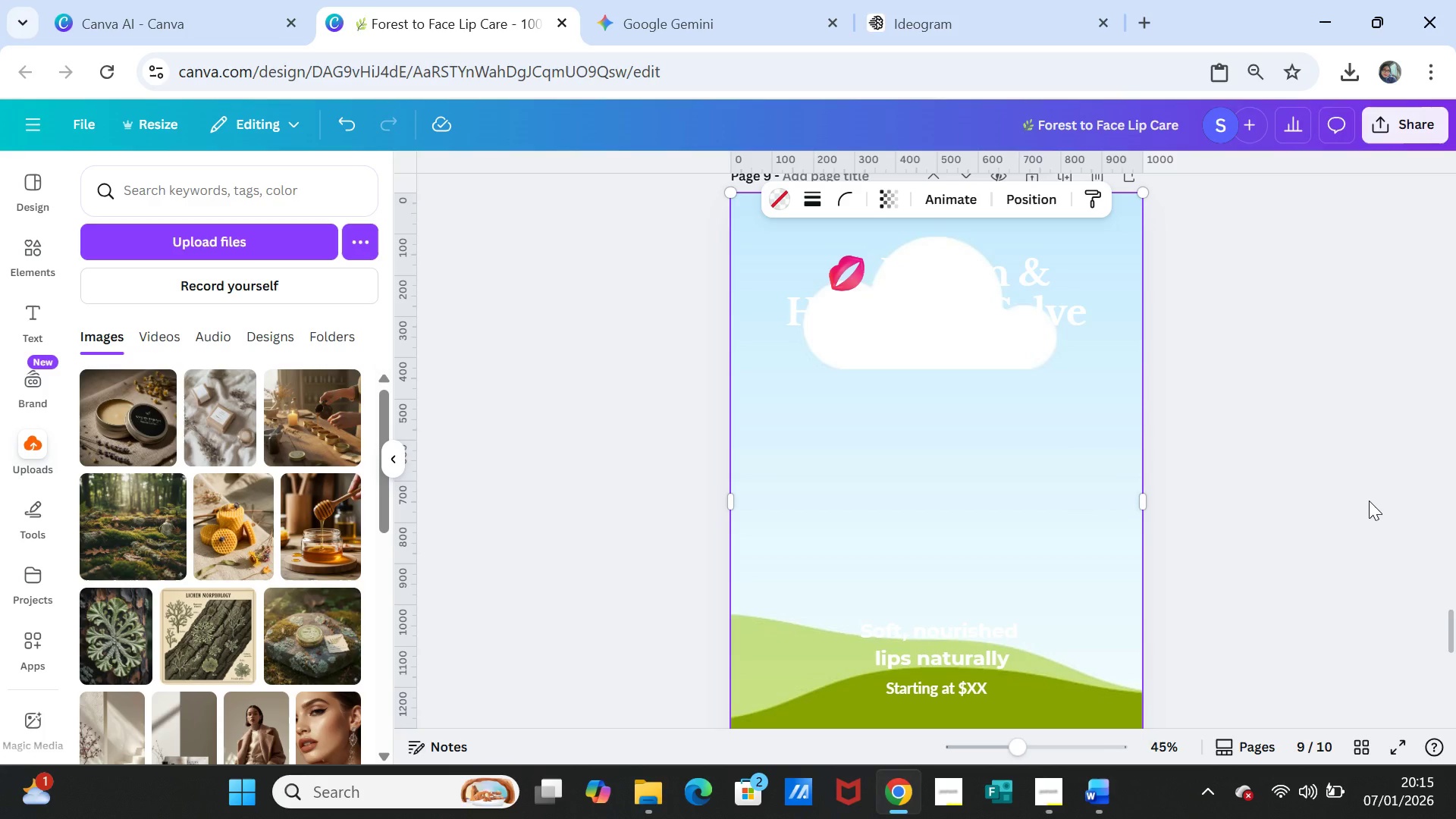 
wait(95.01)
 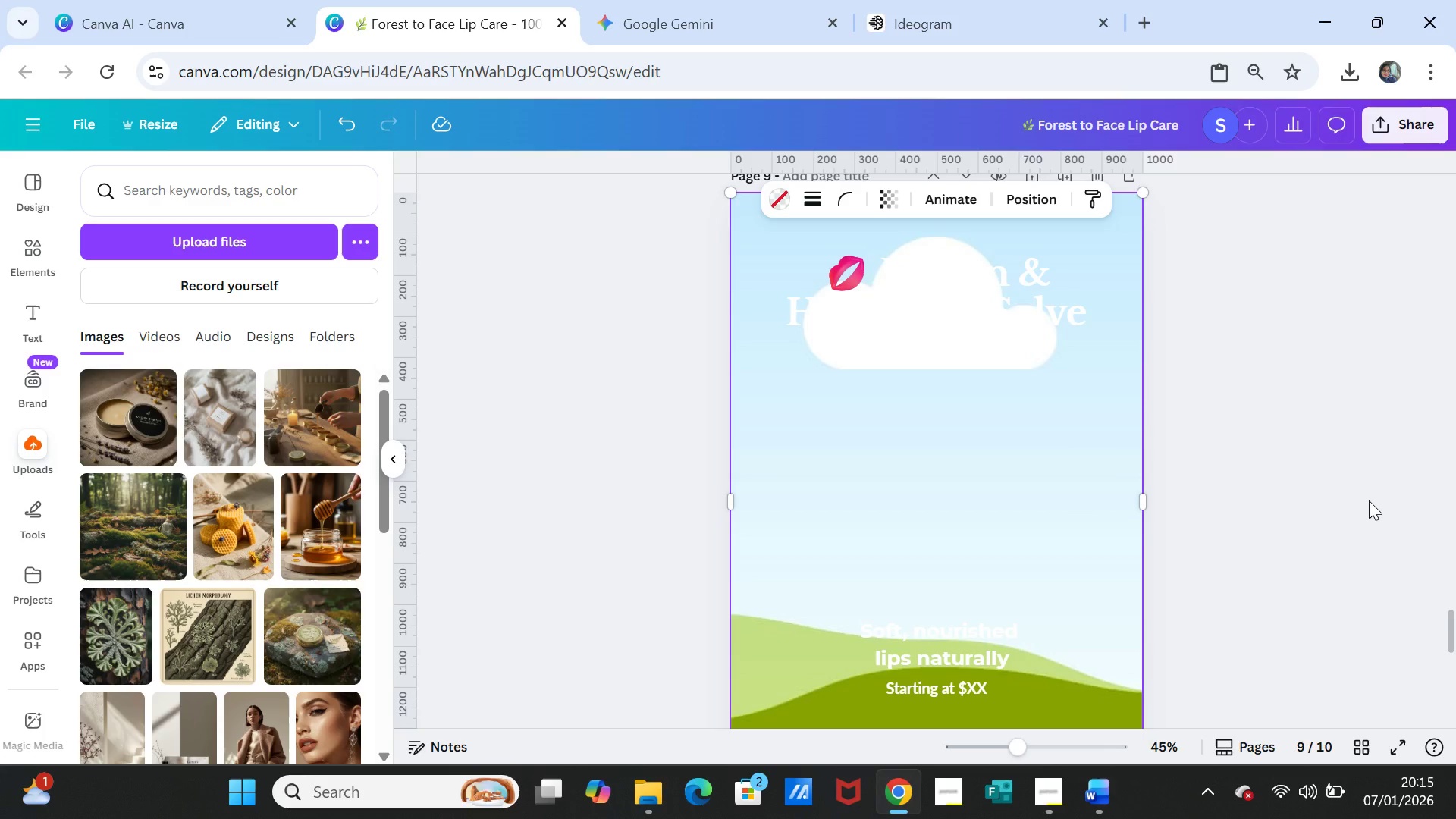 
mouse_move([156, 424])
 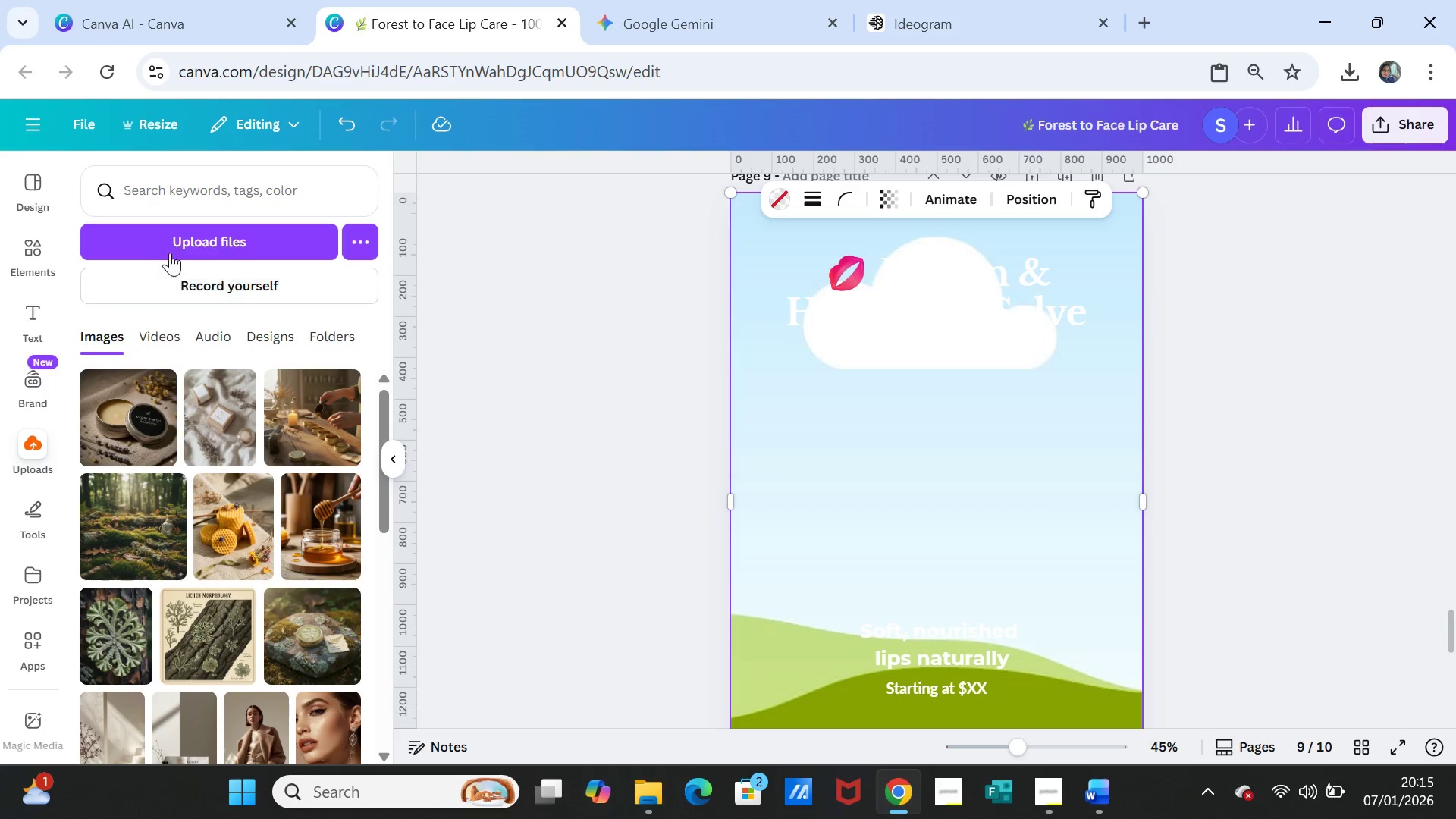 
left_click([173, 246])
 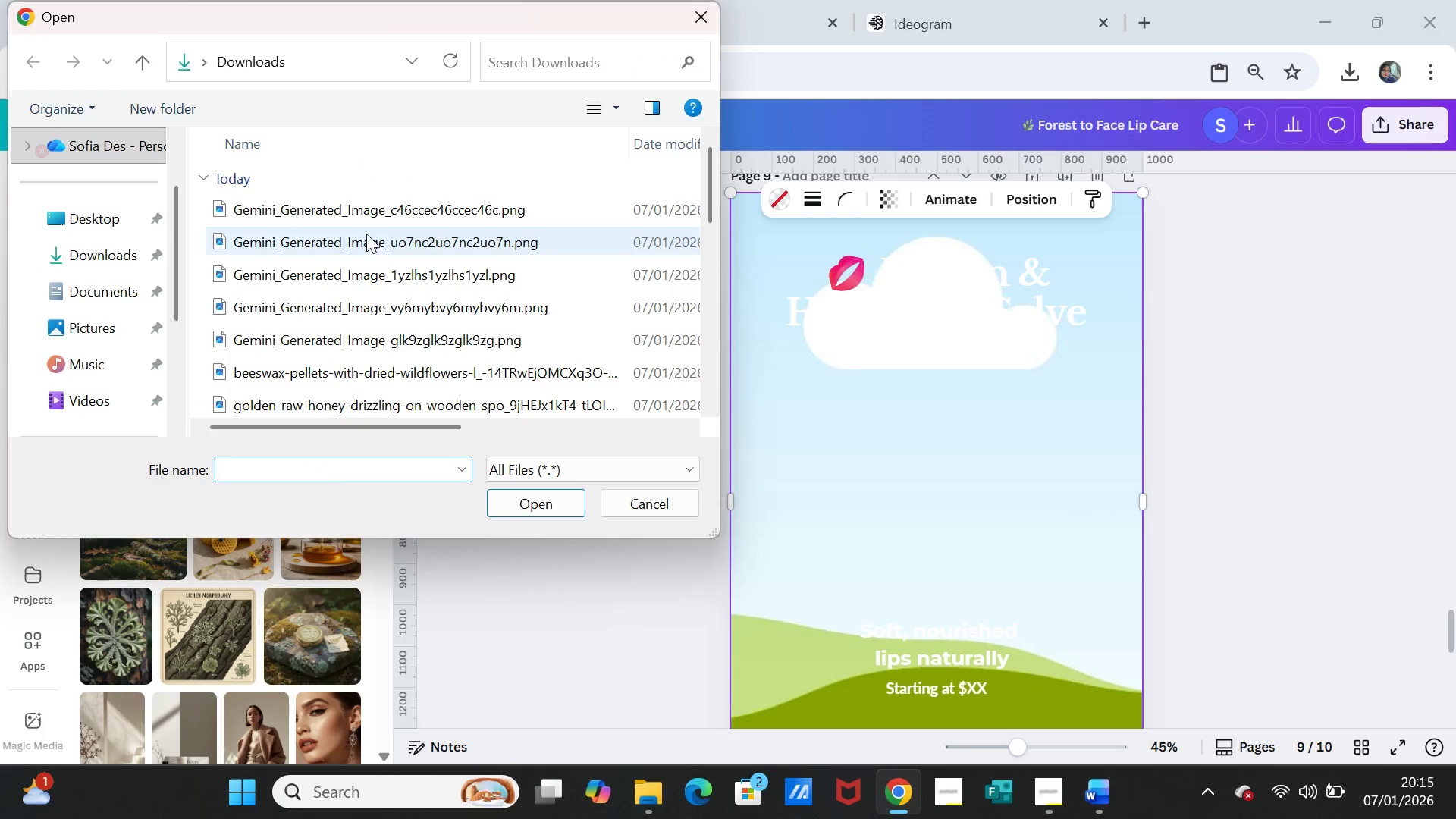 
left_click([365, 212])
 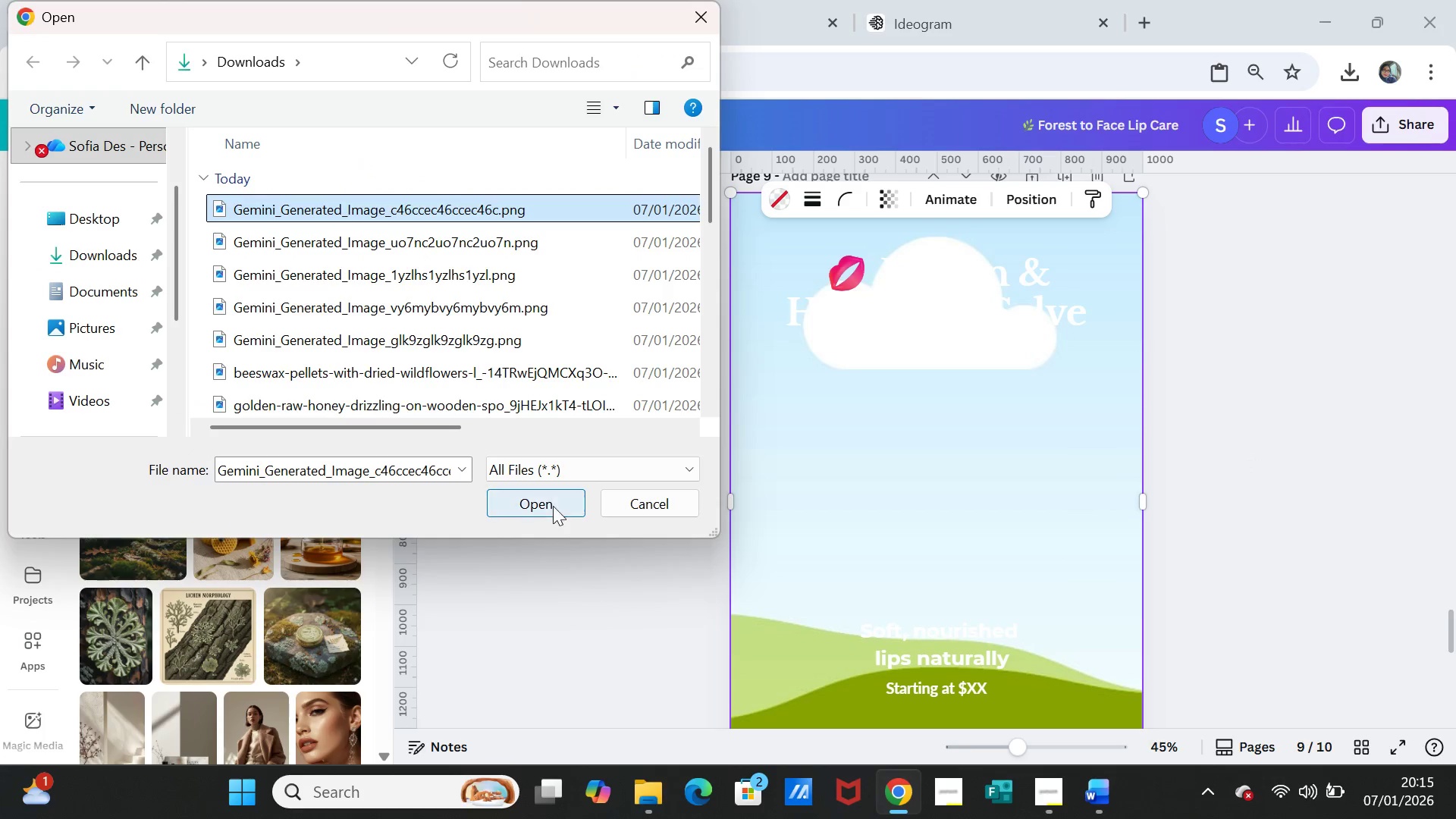 
left_click([553, 507])
 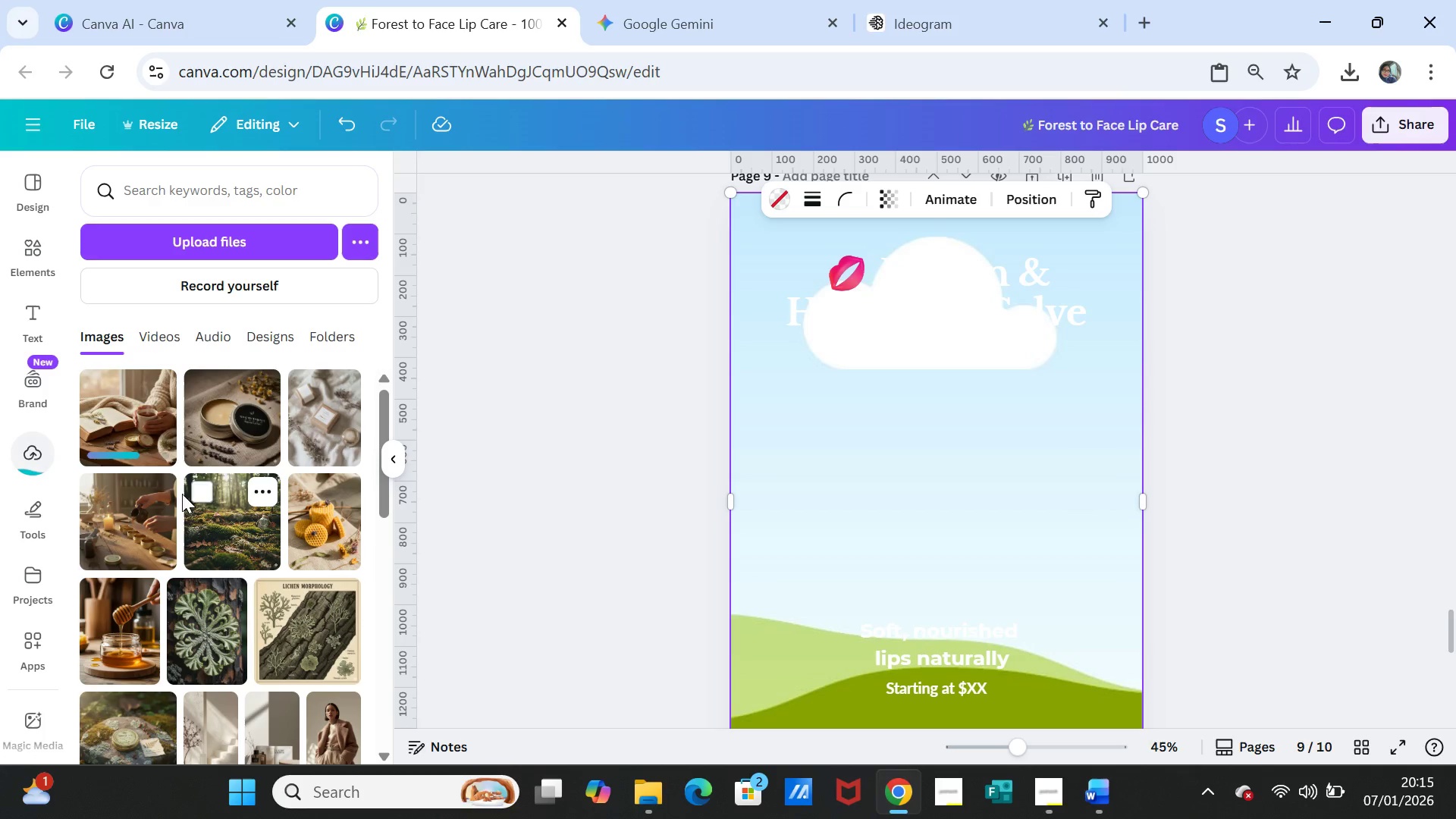 
left_click([139, 416])
 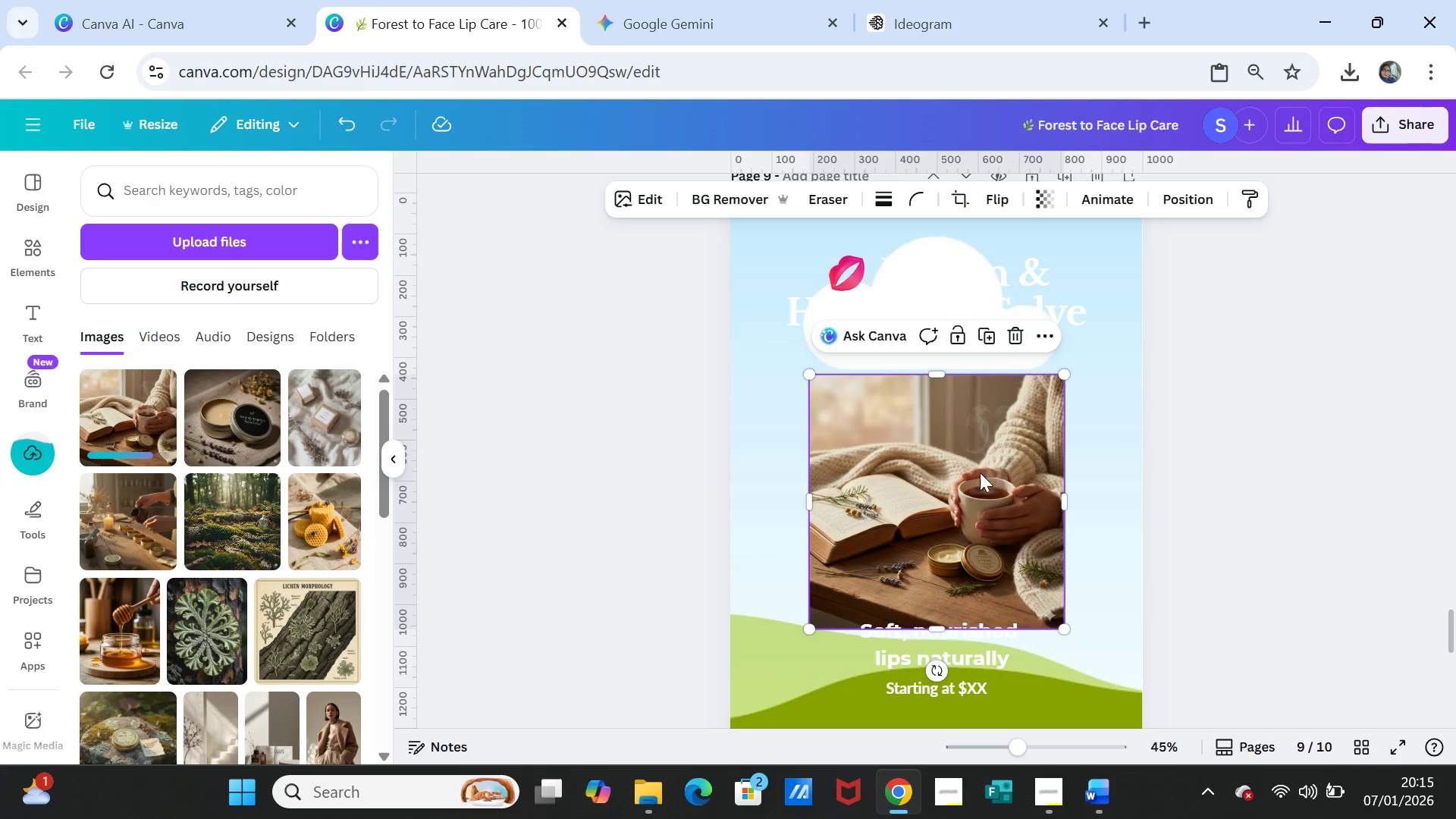 
left_click_drag(start_coordinate=[977, 474], to_coordinate=[974, 463])
 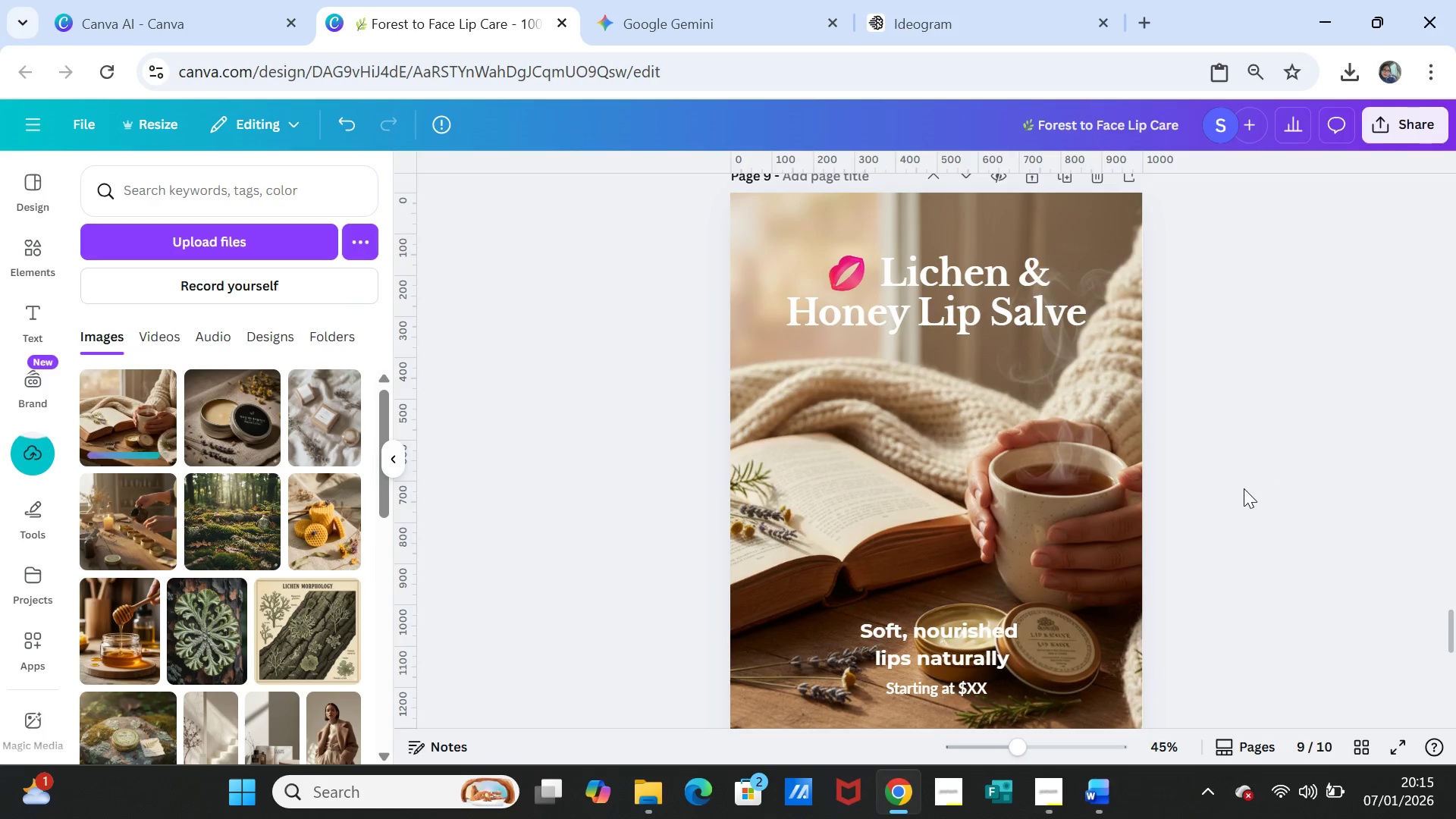 
left_click([1235, 510])
 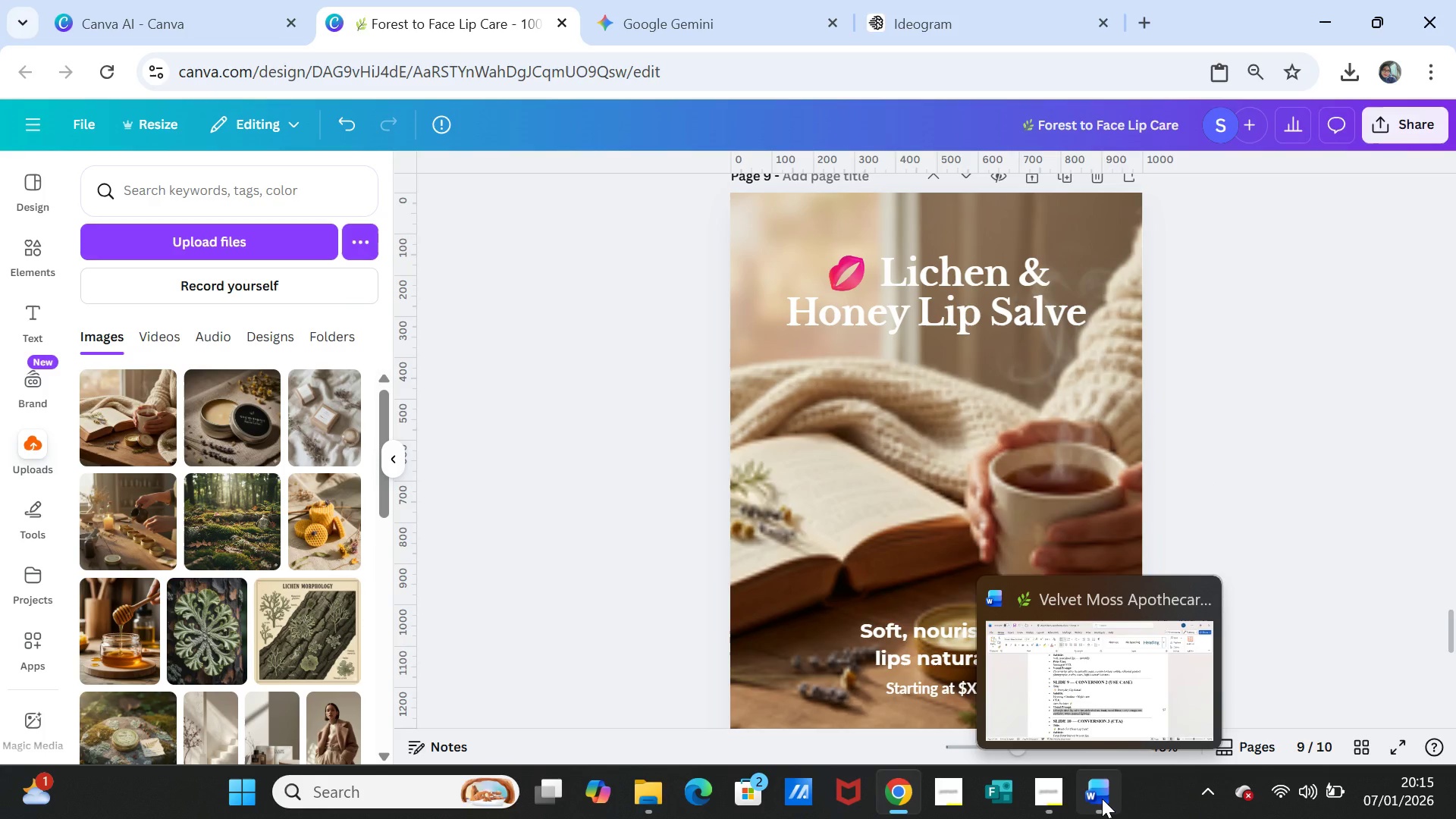 
left_click([1102, 799])
 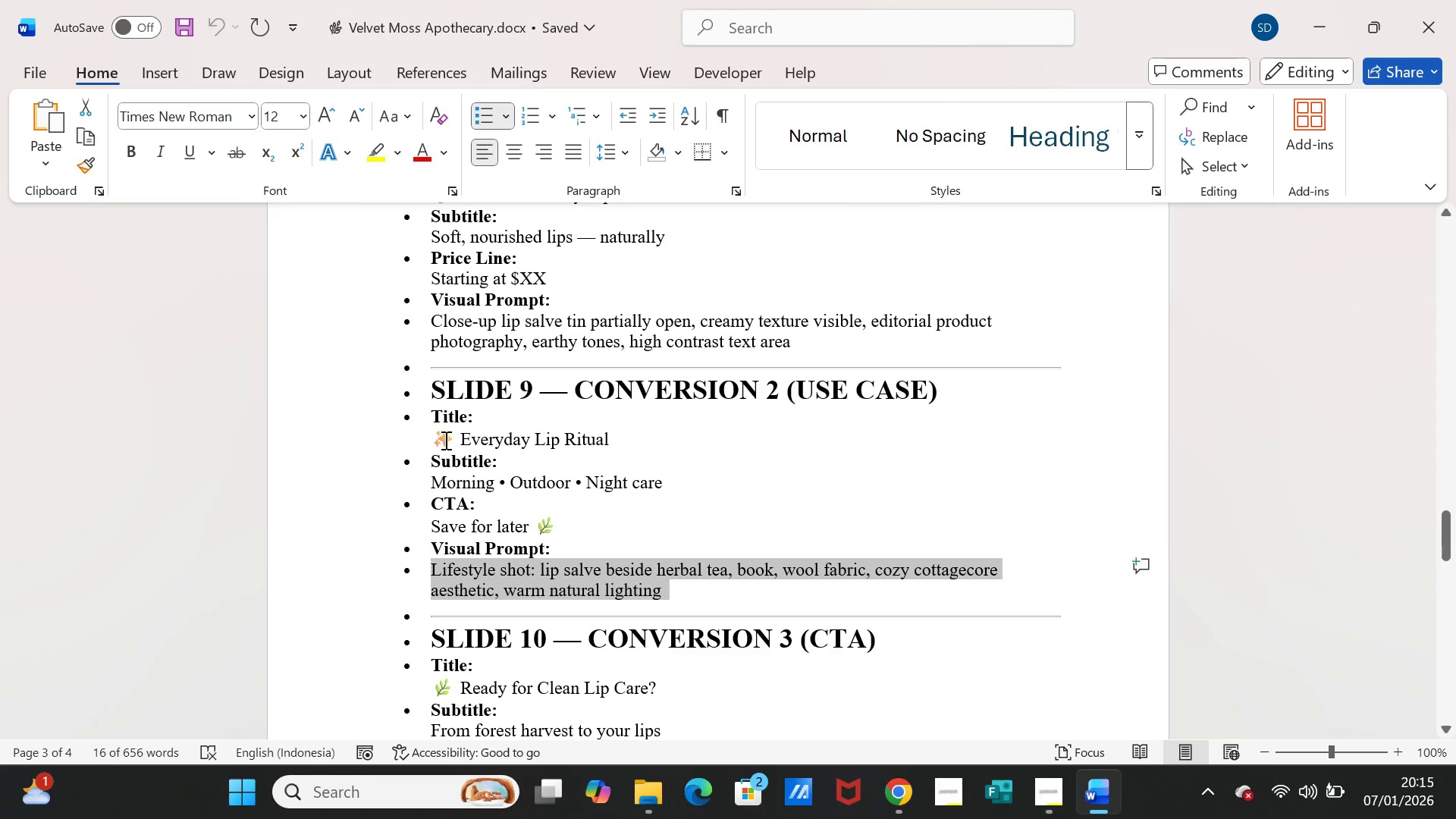 
left_click_drag(start_coordinate=[437, 439], to_coordinate=[608, 442])
 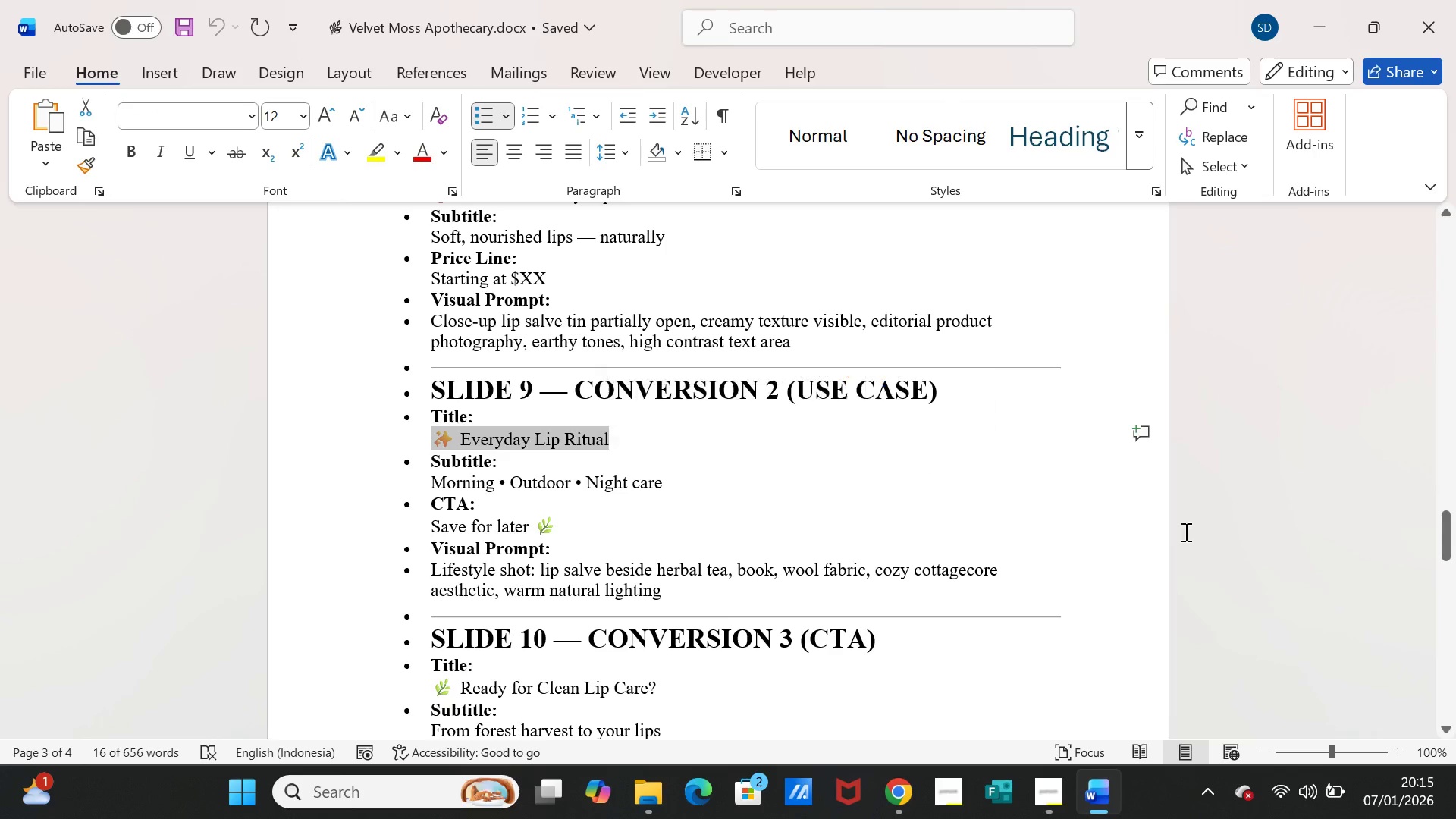 
key(Control+ControlLeft)
 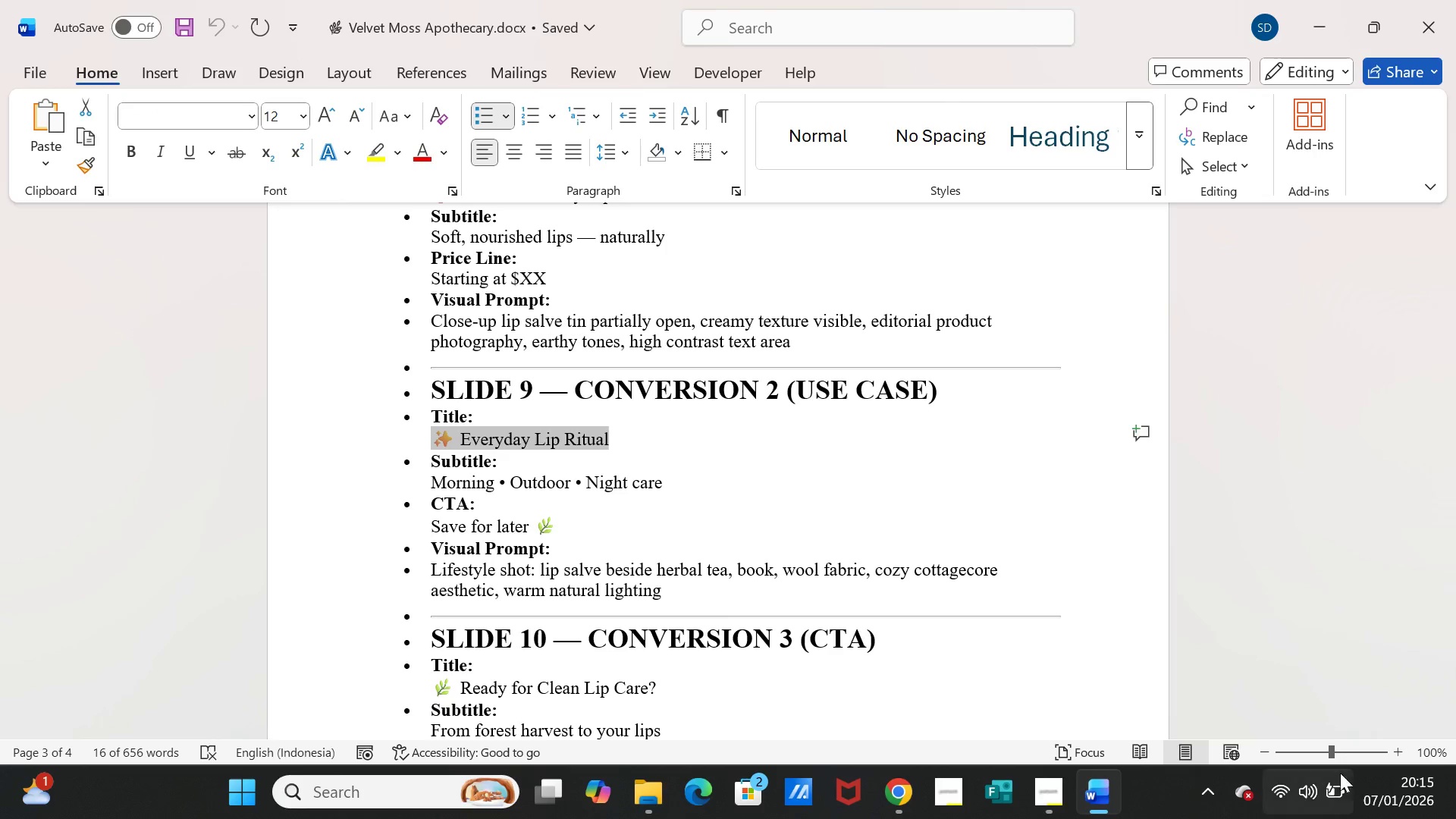 
key(Control+C)
 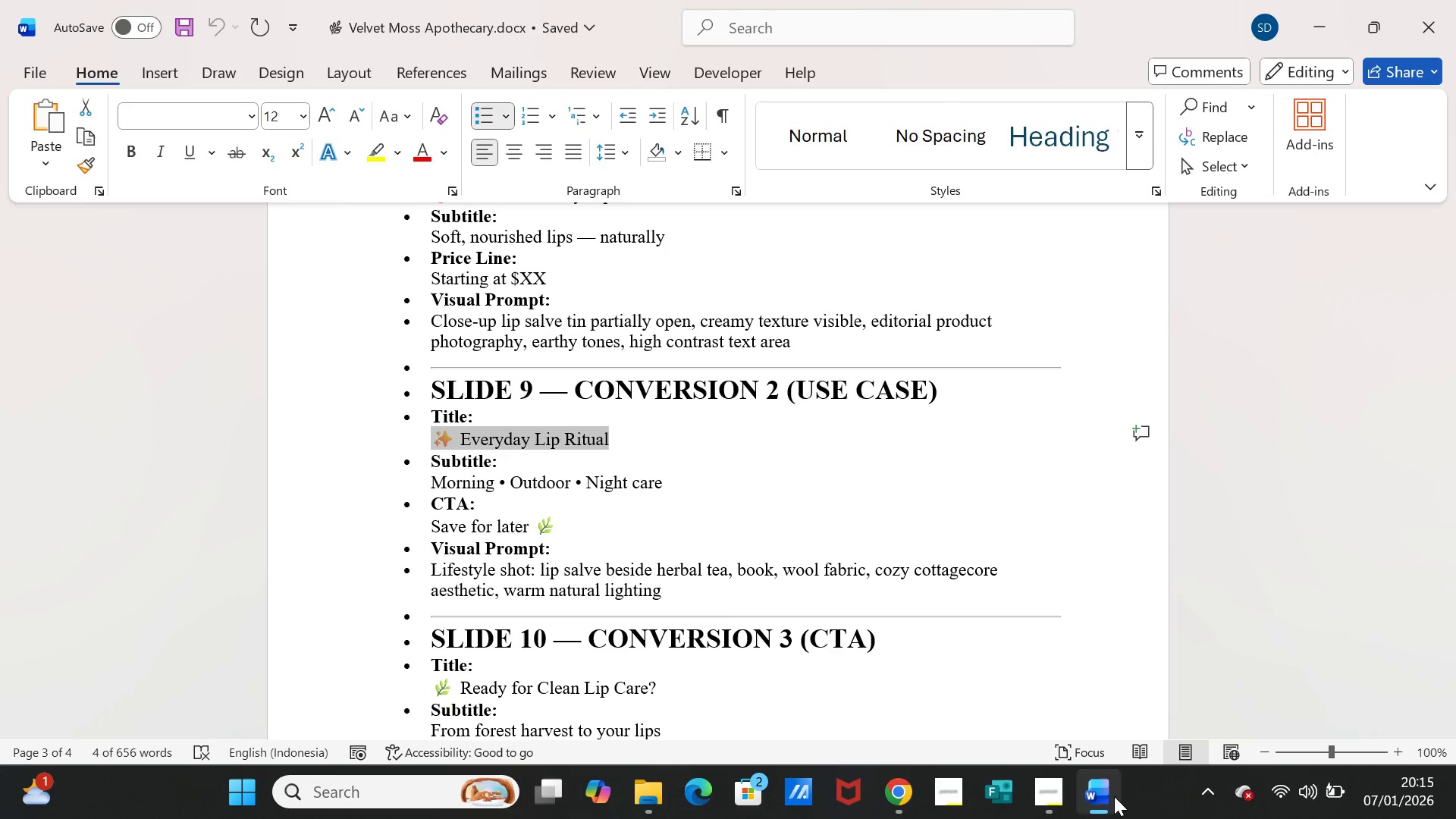 
left_click([1114, 797])
 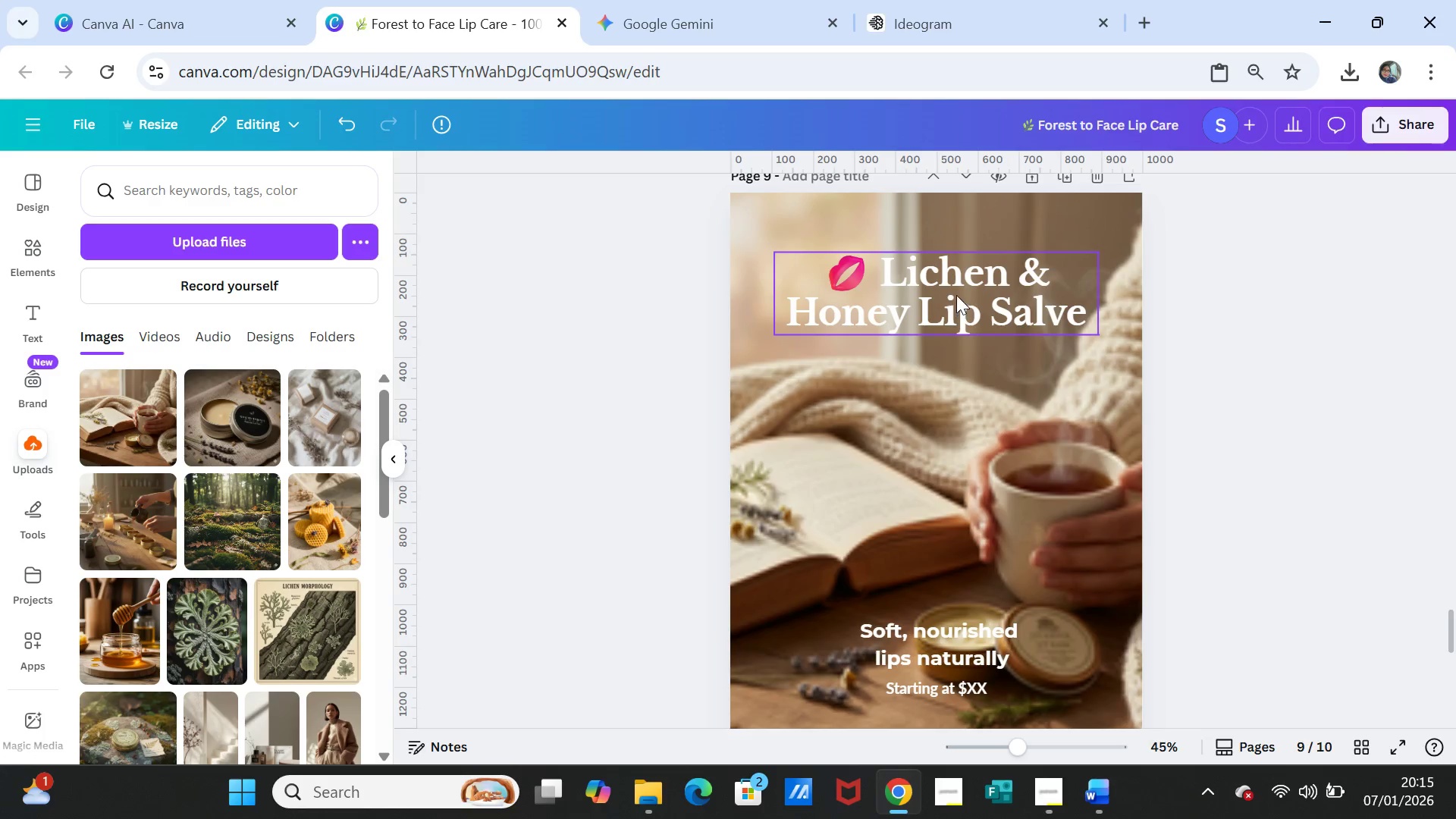 
double_click([954, 285])
 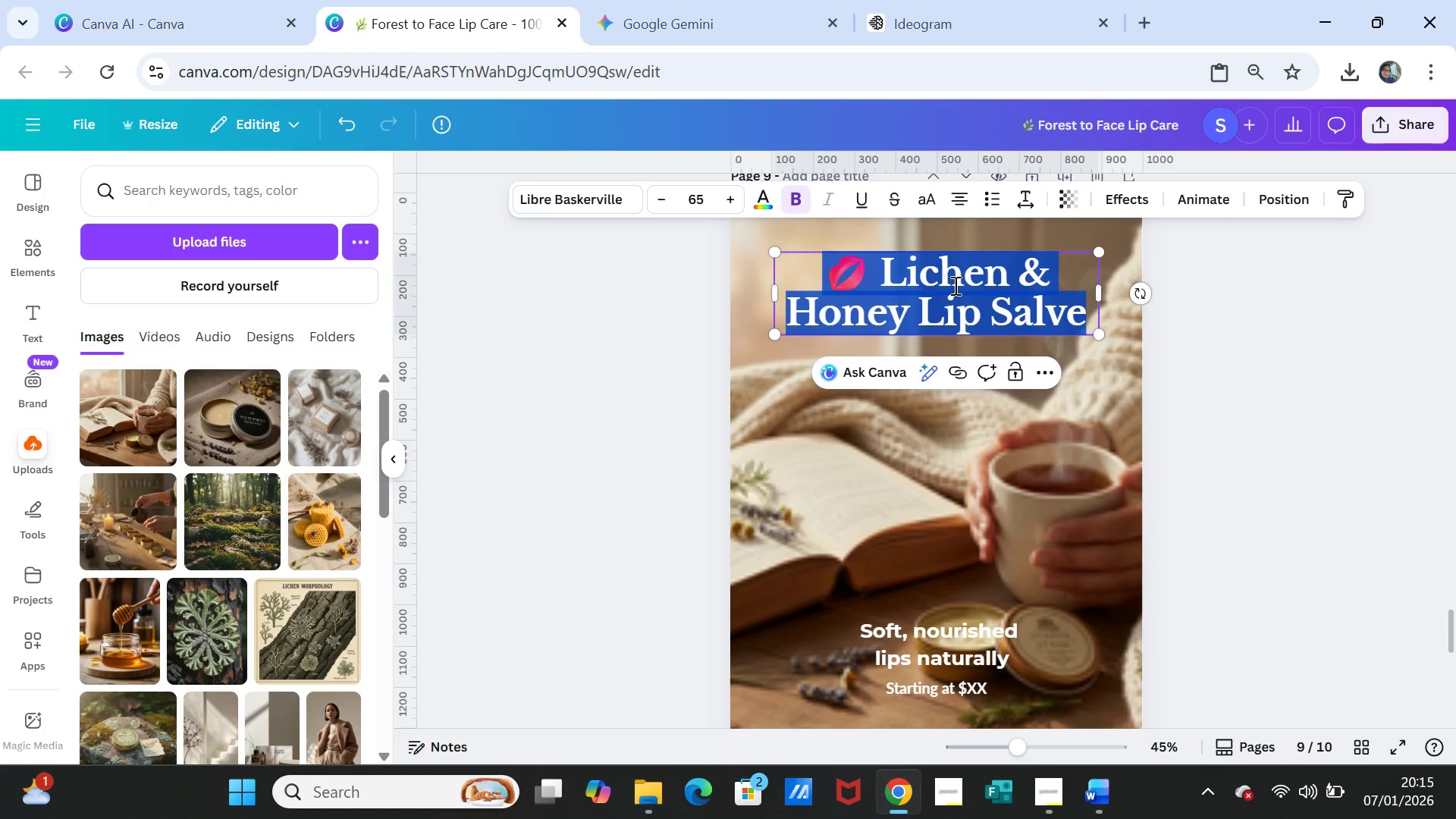 
key(Control+V)
 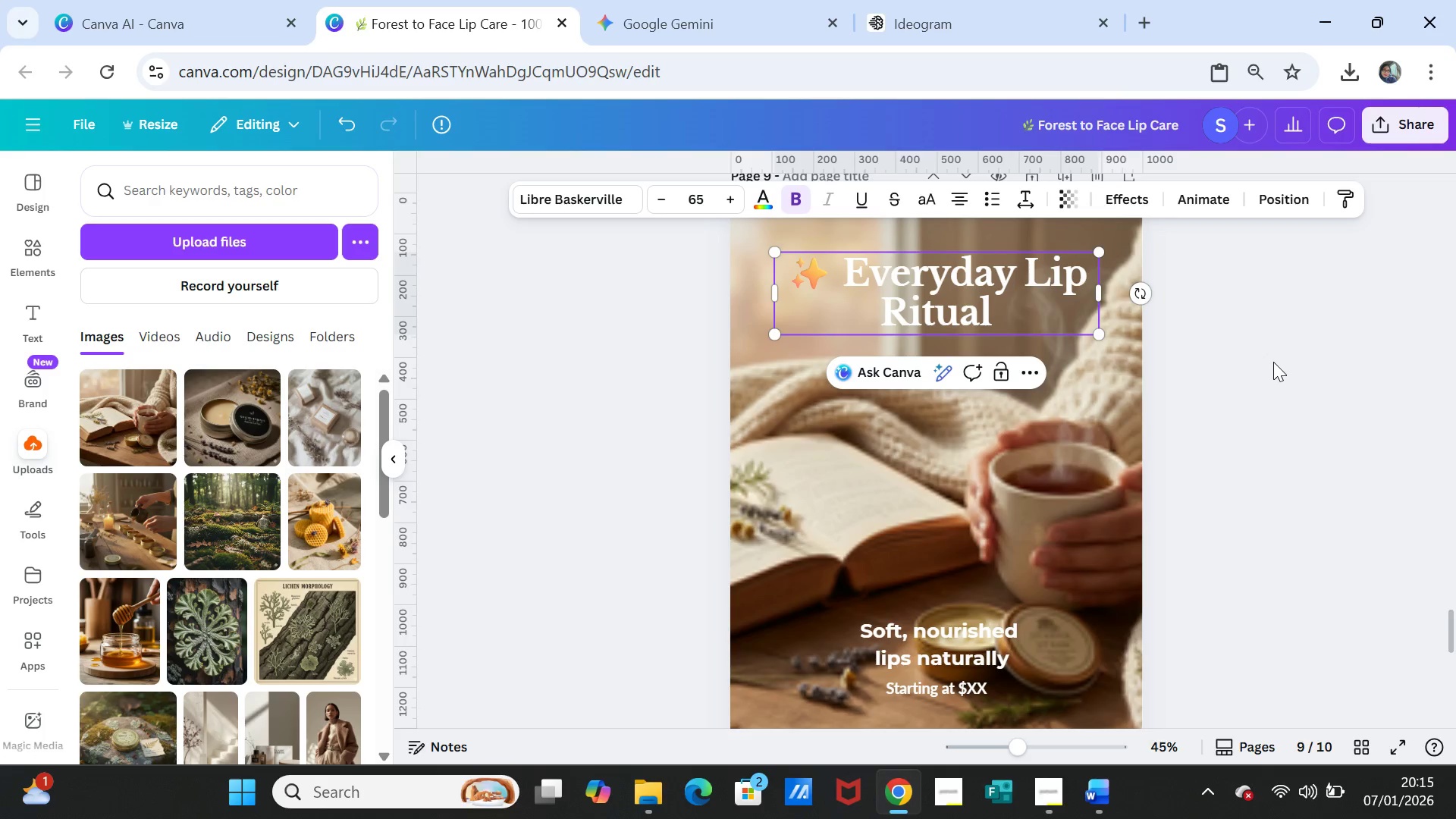 
left_click([1273, 362])
 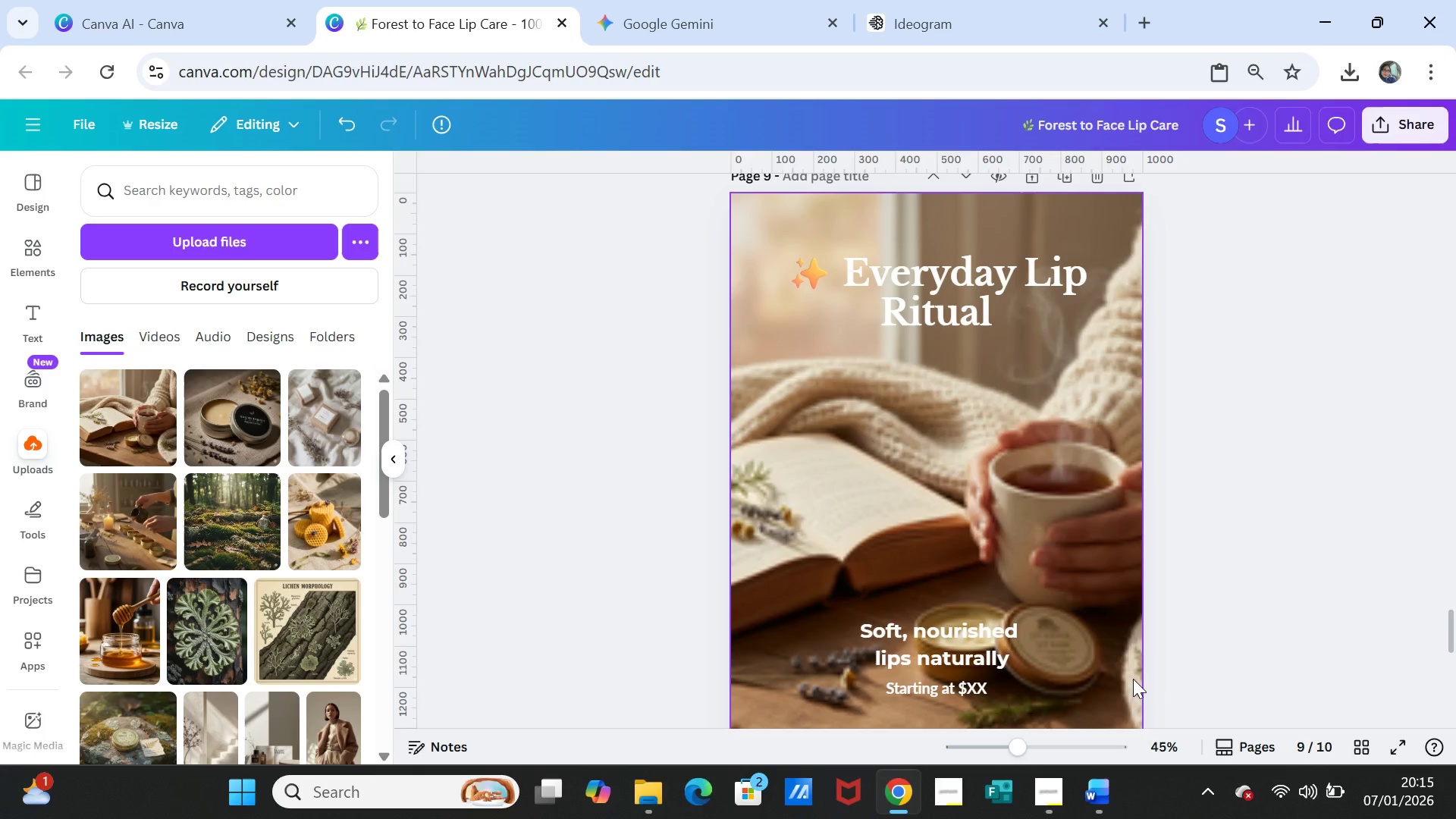 
scroll: coordinate [1133, 678], scroll_direction: down, amount: 1.0
 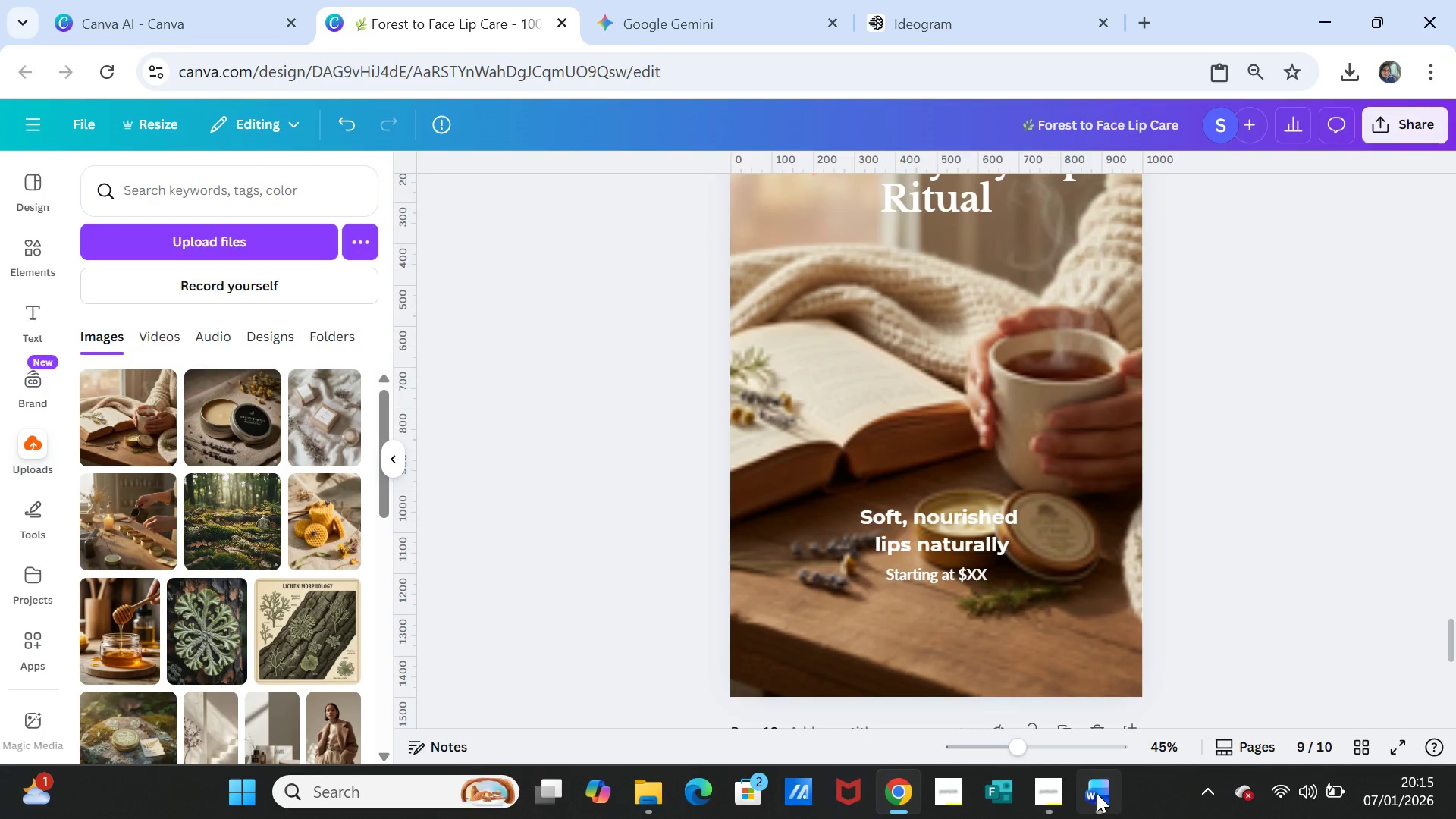 
left_click([1097, 794])
 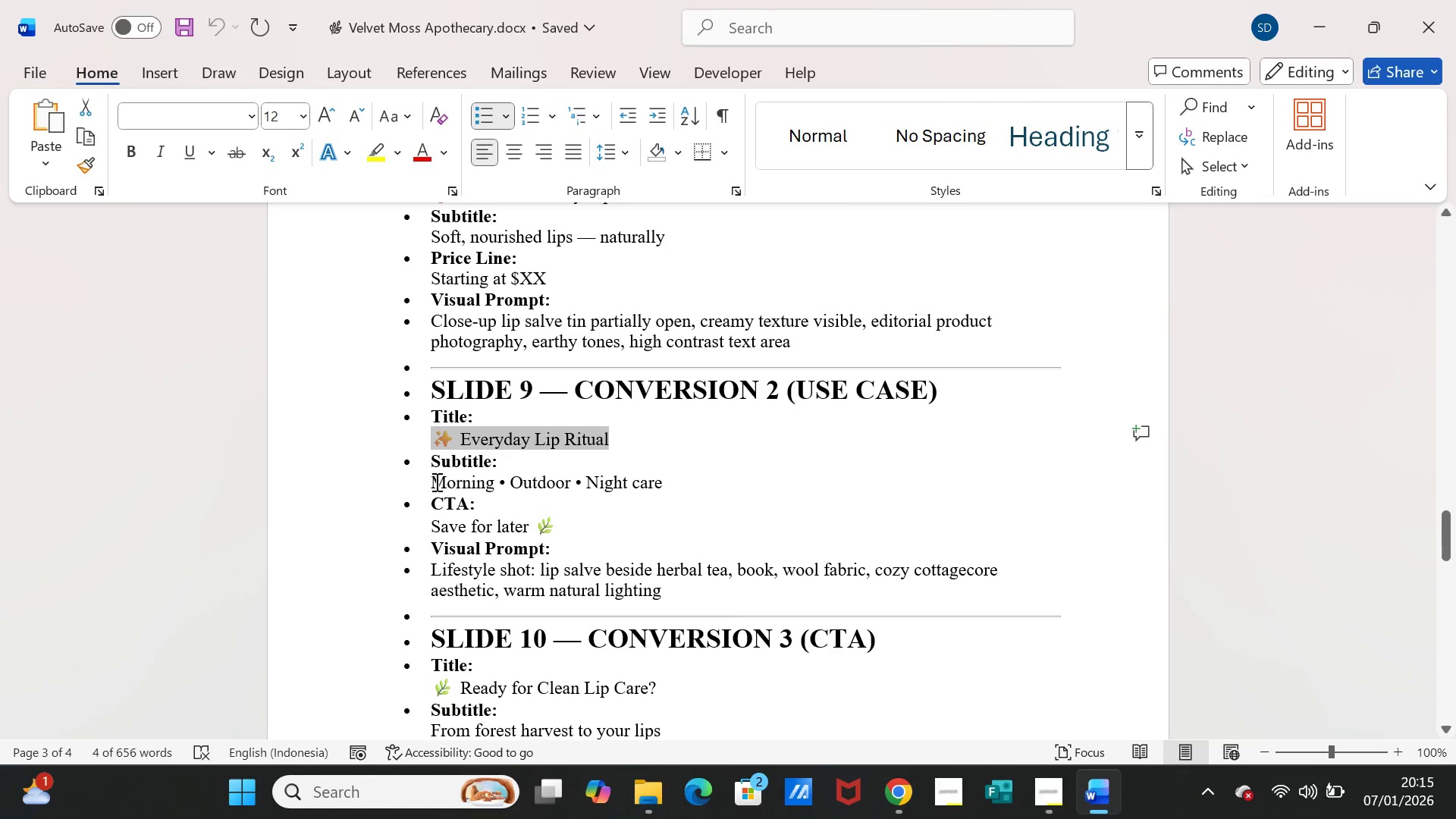 
left_click_drag(start_coordinate=[431, 482], to_coordinate=[645, 479])
 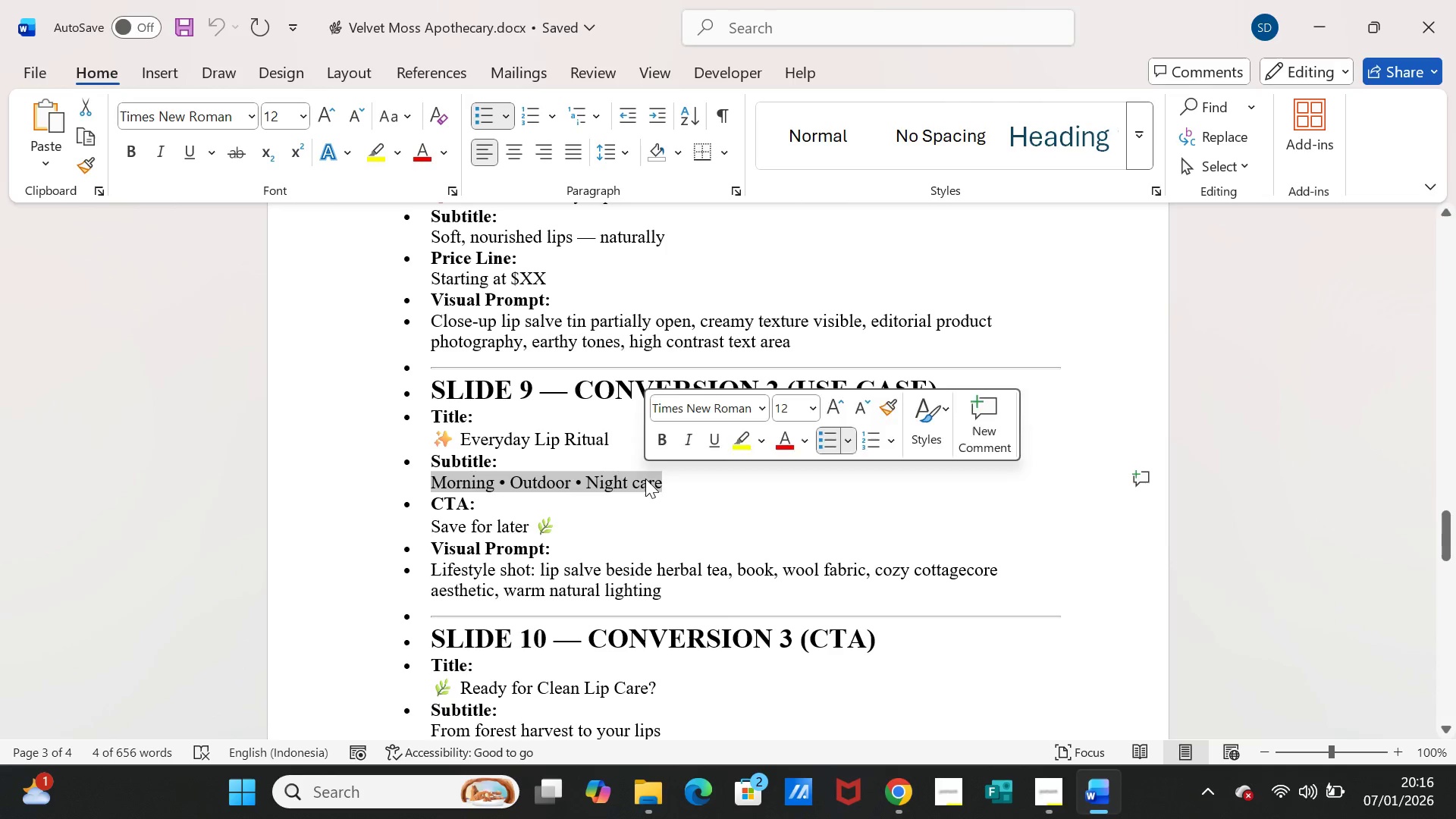 
key(Control+ControlLeft)
 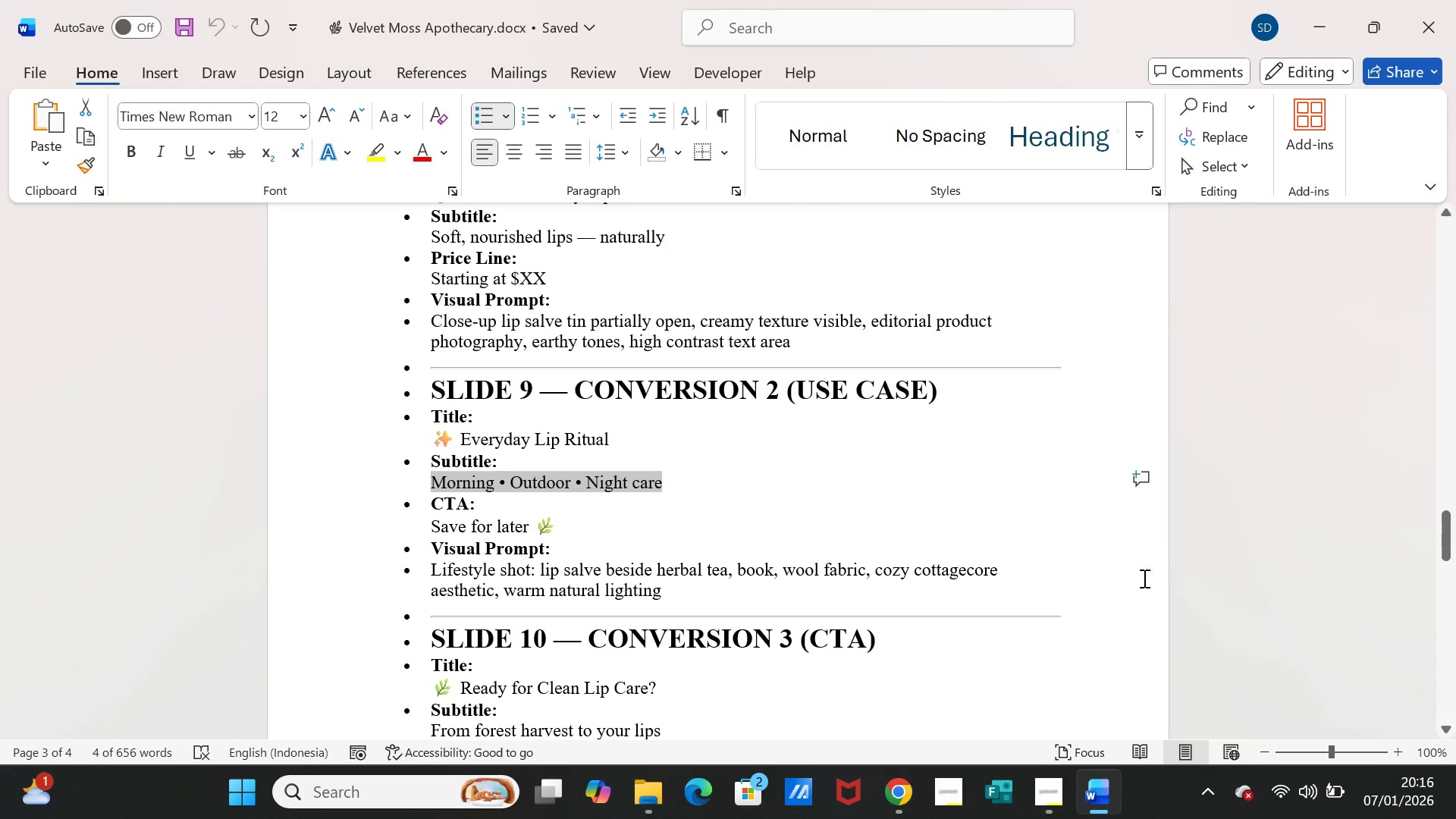 
key(Control+C)
 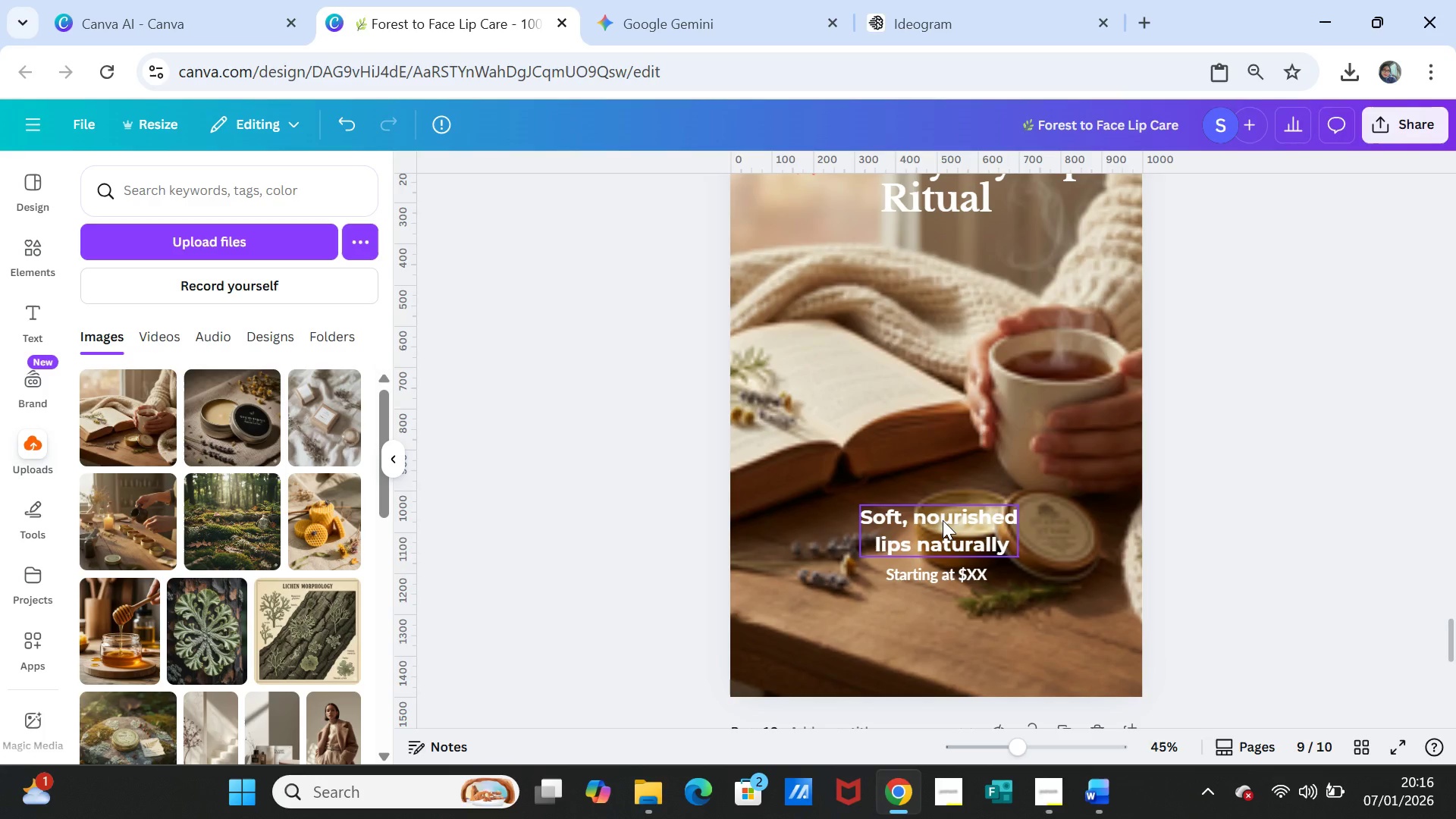 
double_click([943, 520])
 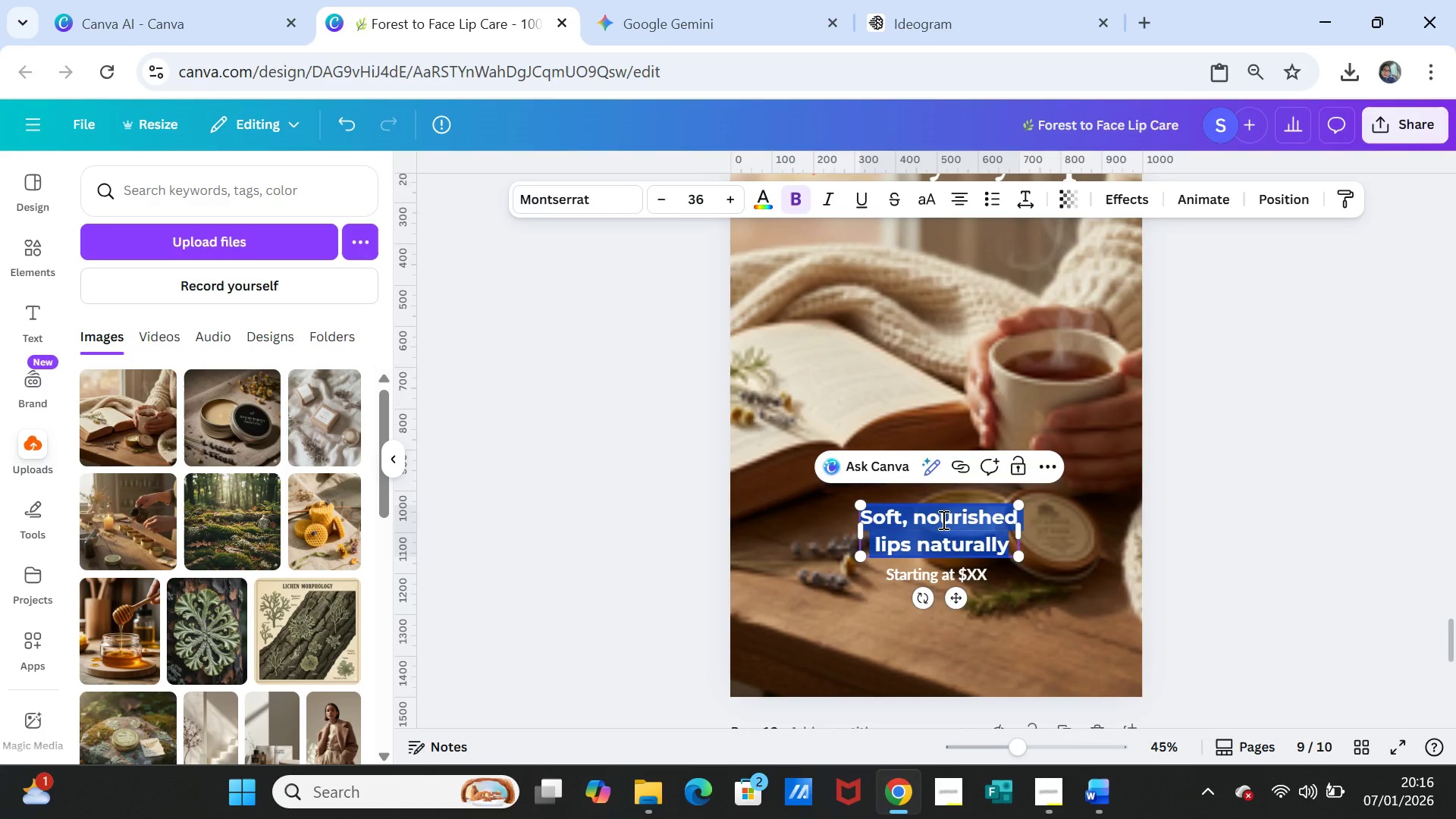 
key(Control+V)
 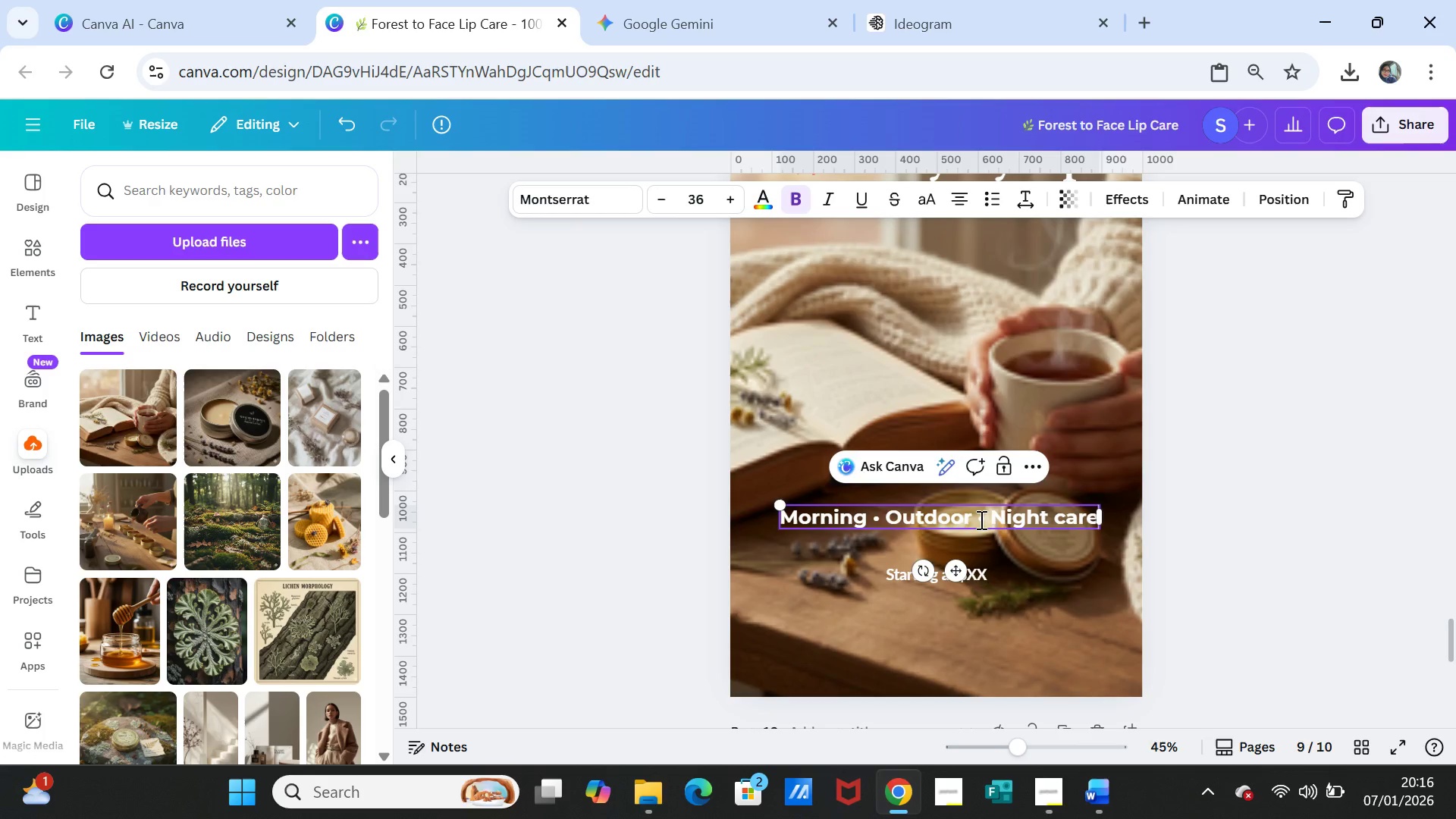 
left_click([1218, 517])
 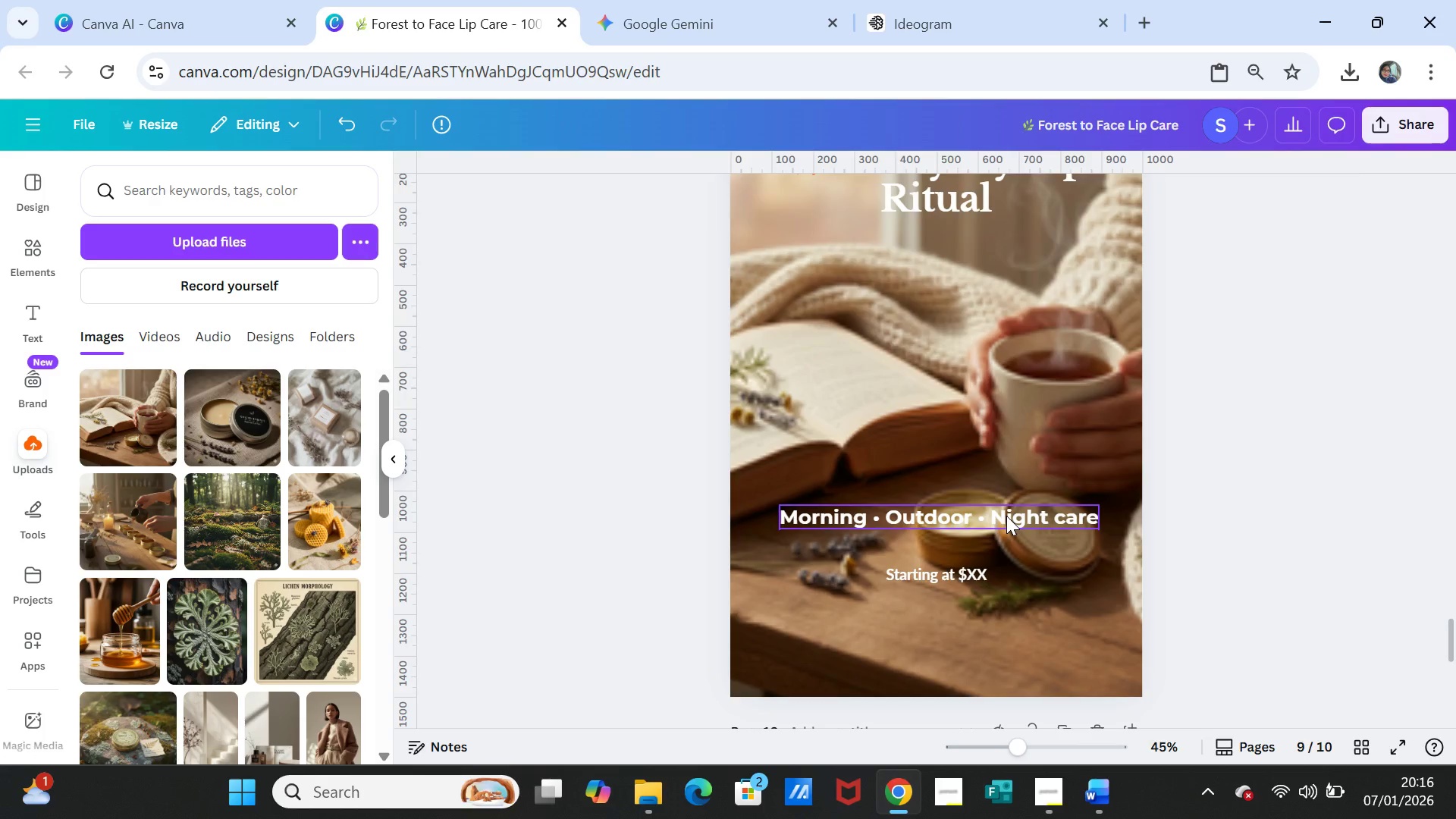 
left_click_drag(start_coordinate=[1006, 516], to_coordinate=[1002, 515])
 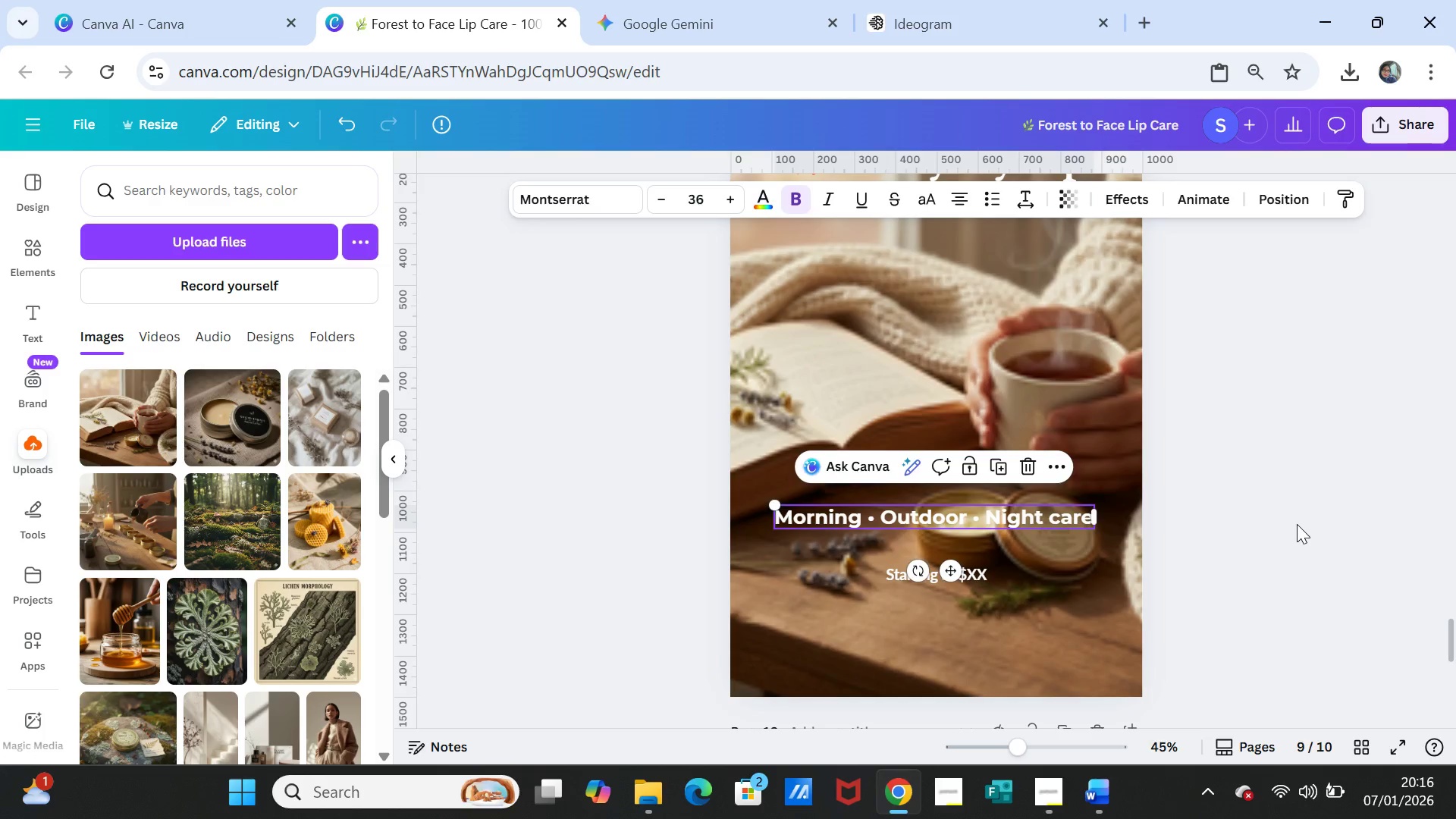 
left_click([1297, 524])
 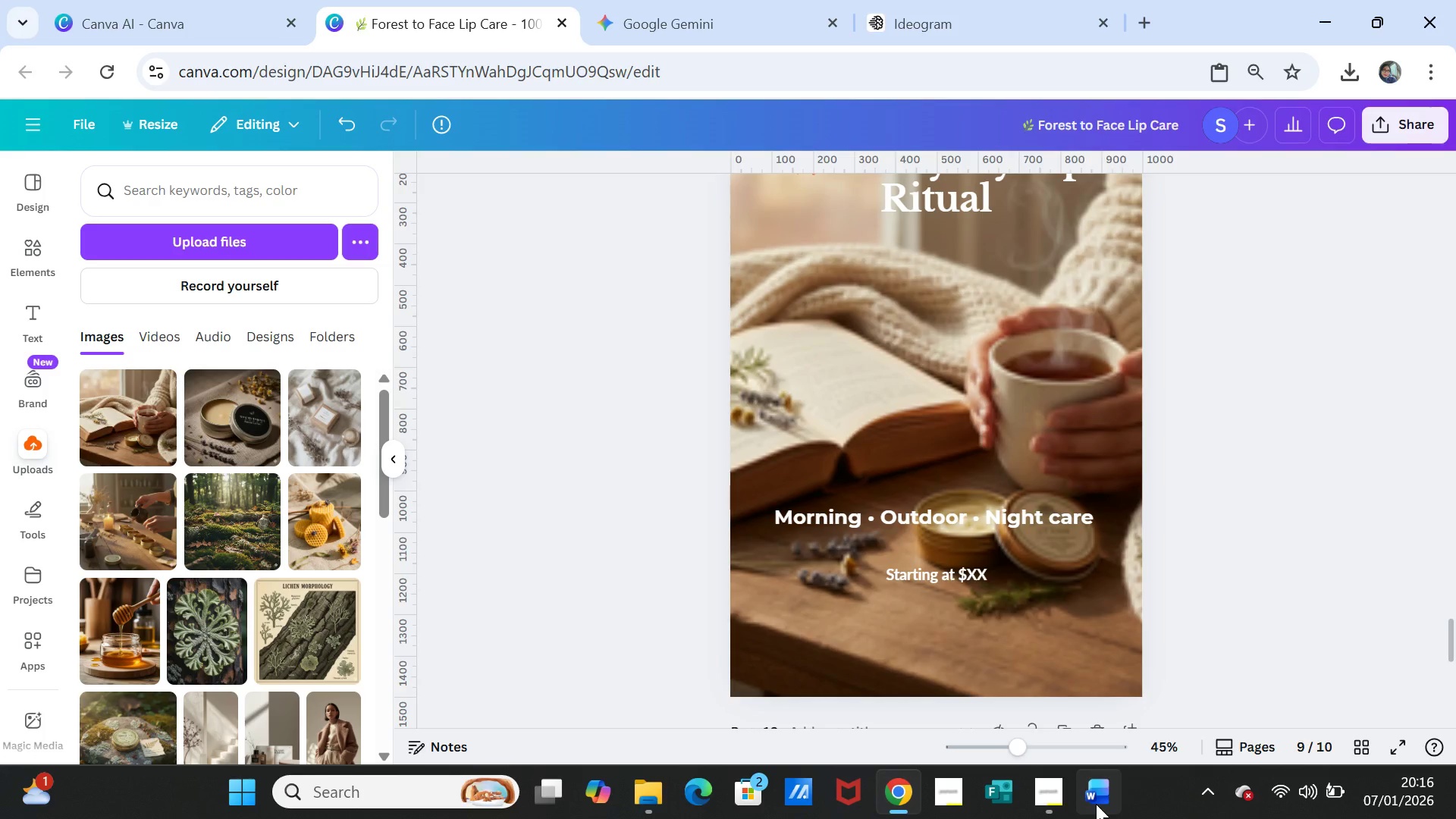 
left_click([1096, 800])
 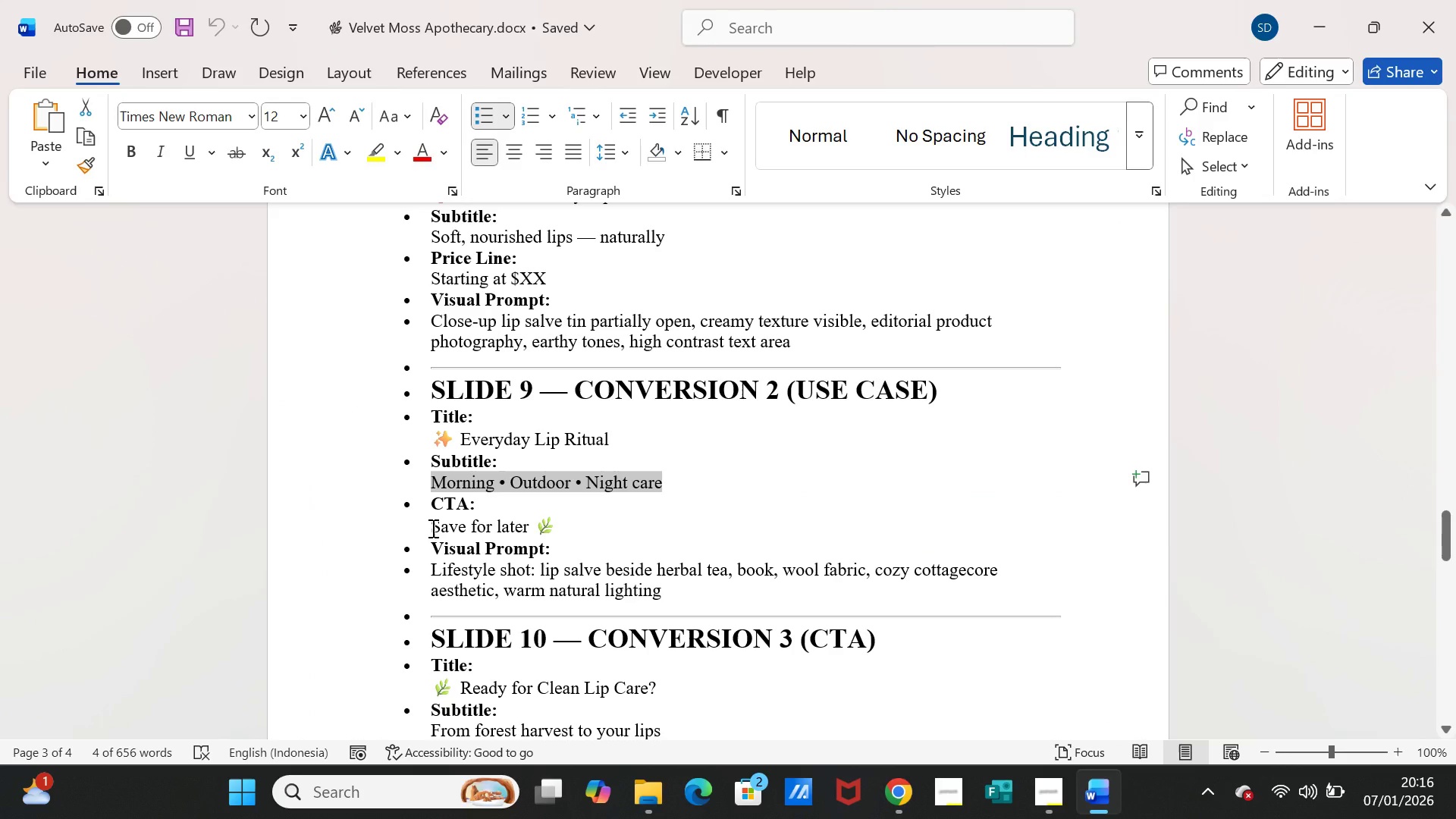 
left_click_drag(start_coordinate=[431, 528], to_coordinate=[546, 528])
 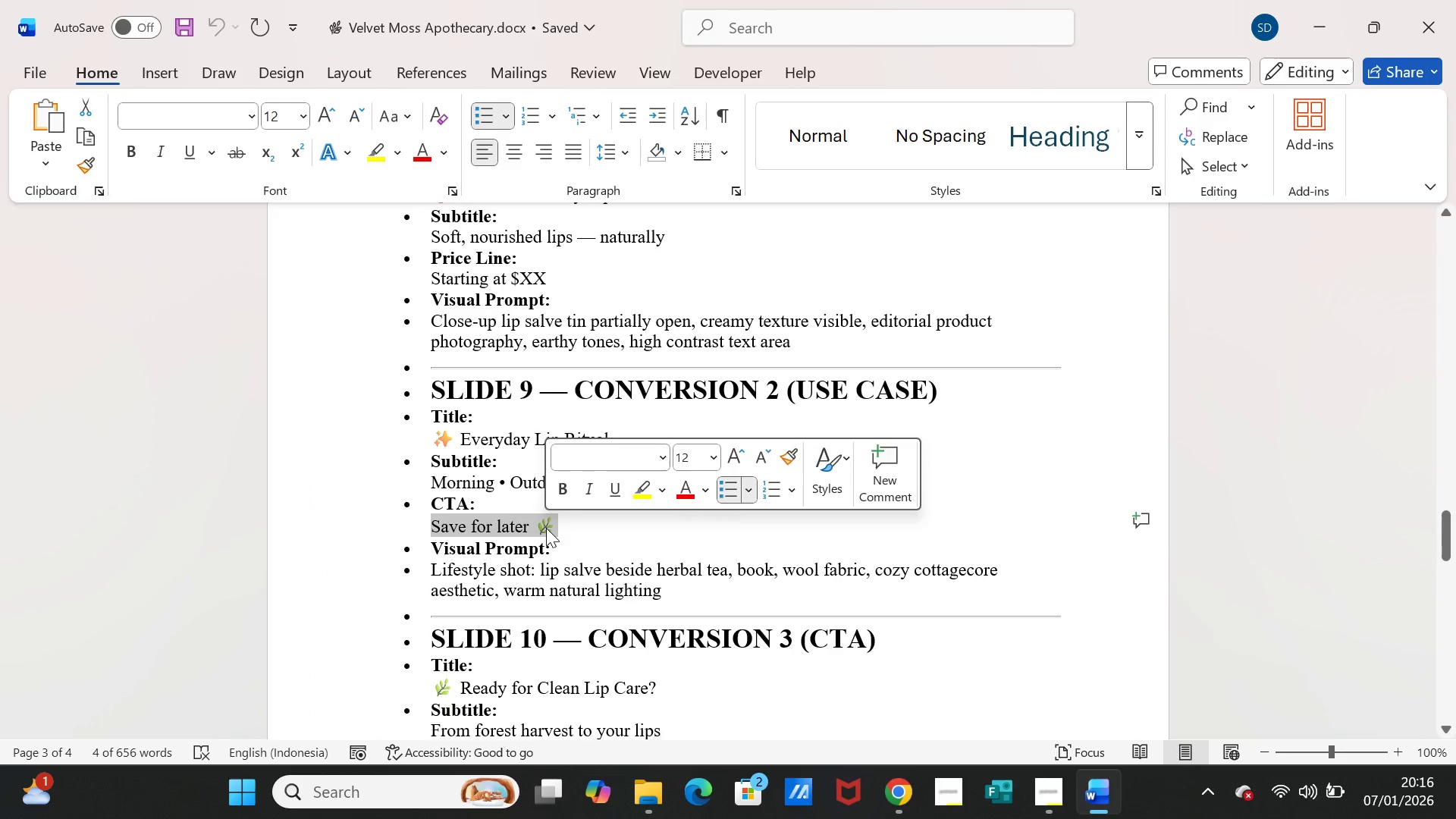 
key(Control+C)
 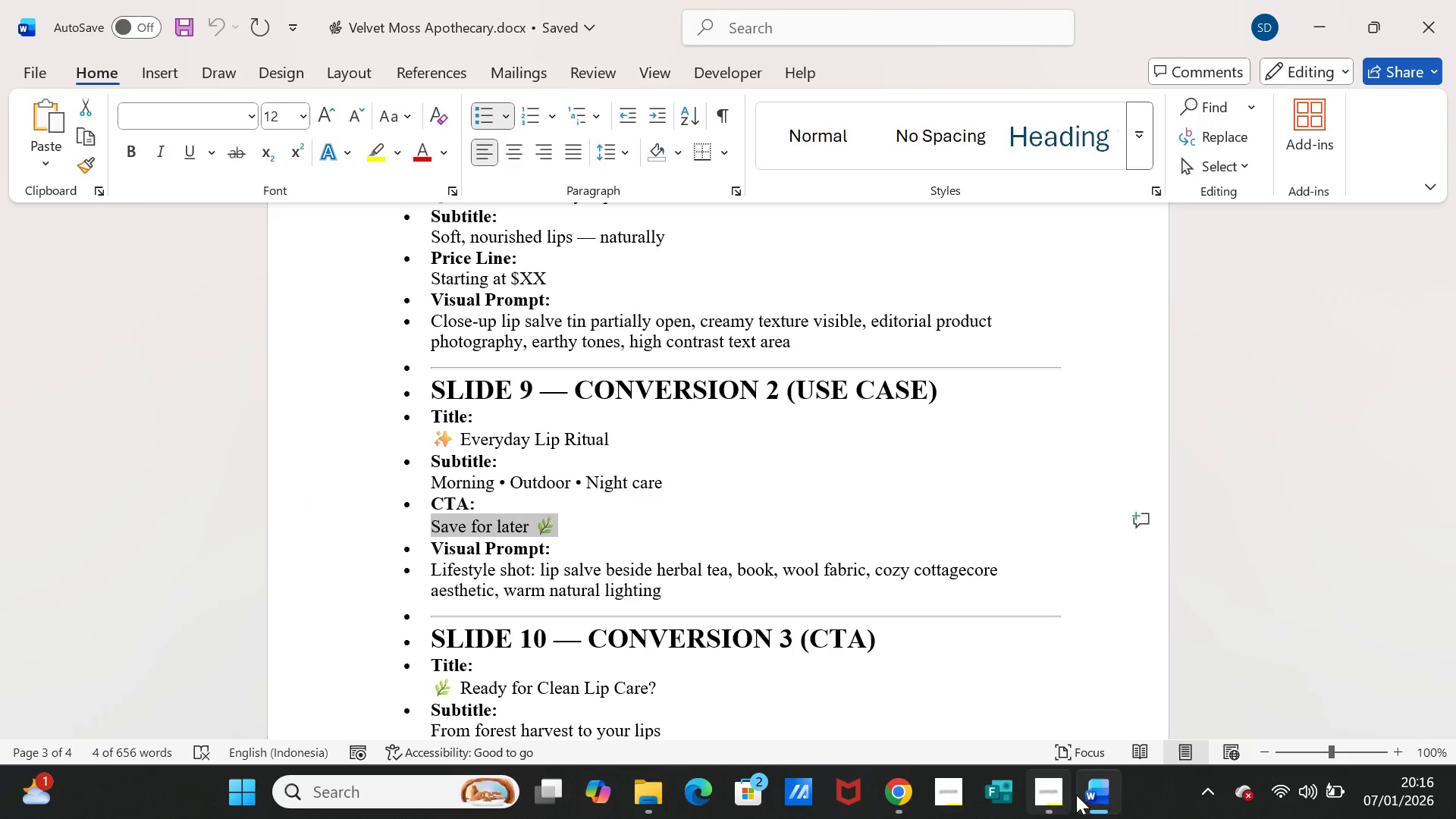 
left_click([1108, 793])
 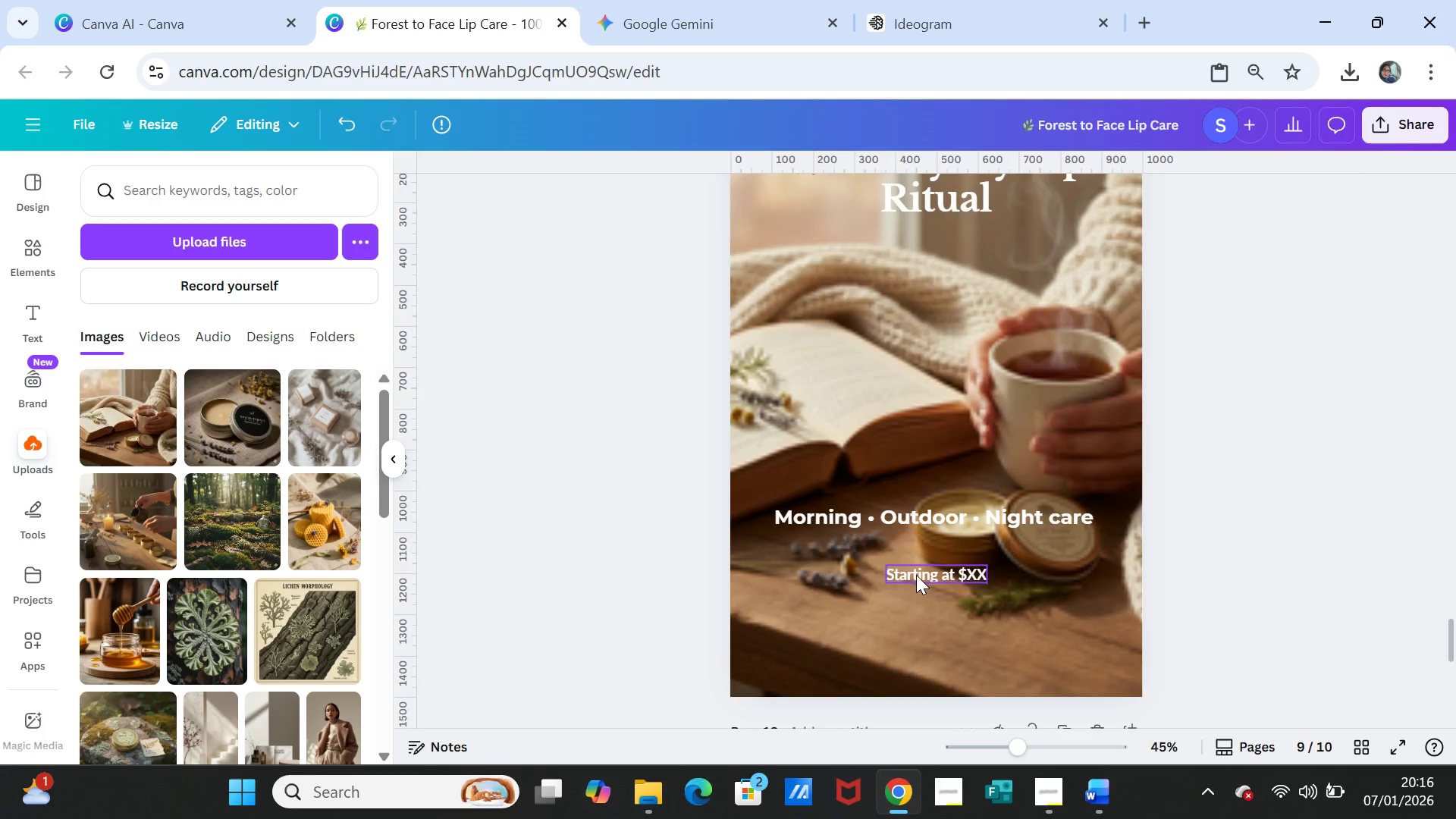 
double_click([916, 575])
 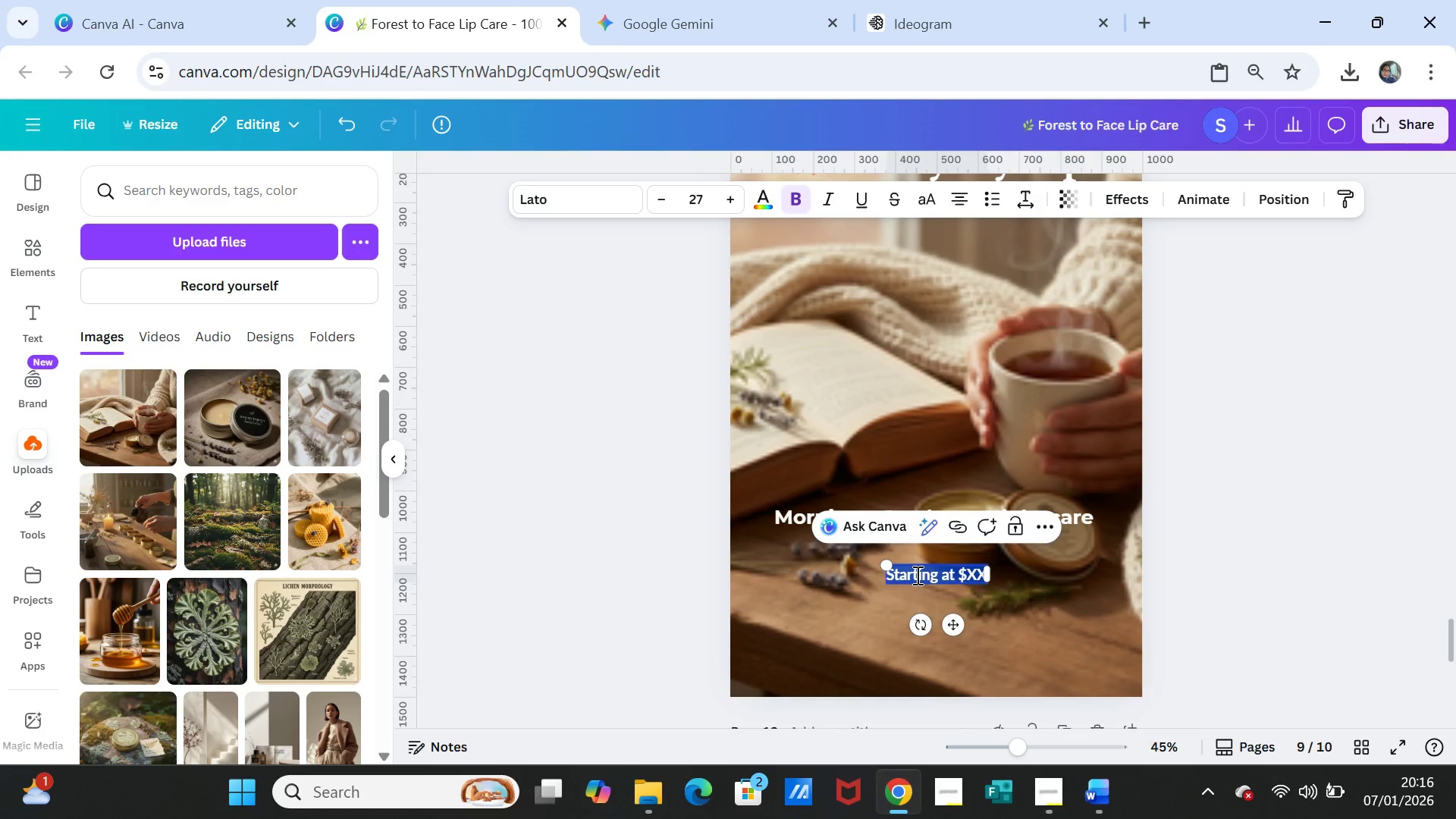 
key(Control+V)
 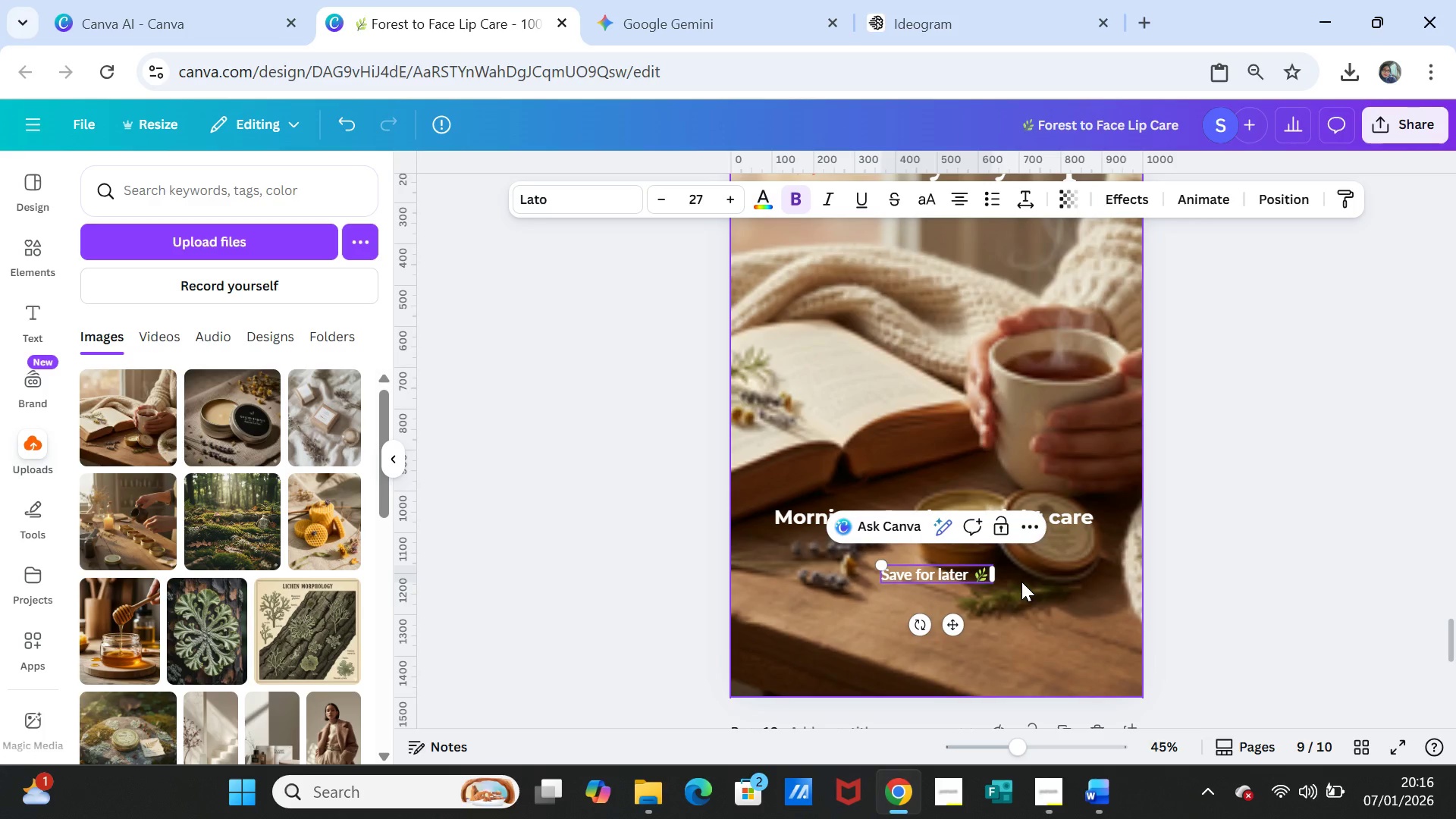 
left_click([1021, 582])
 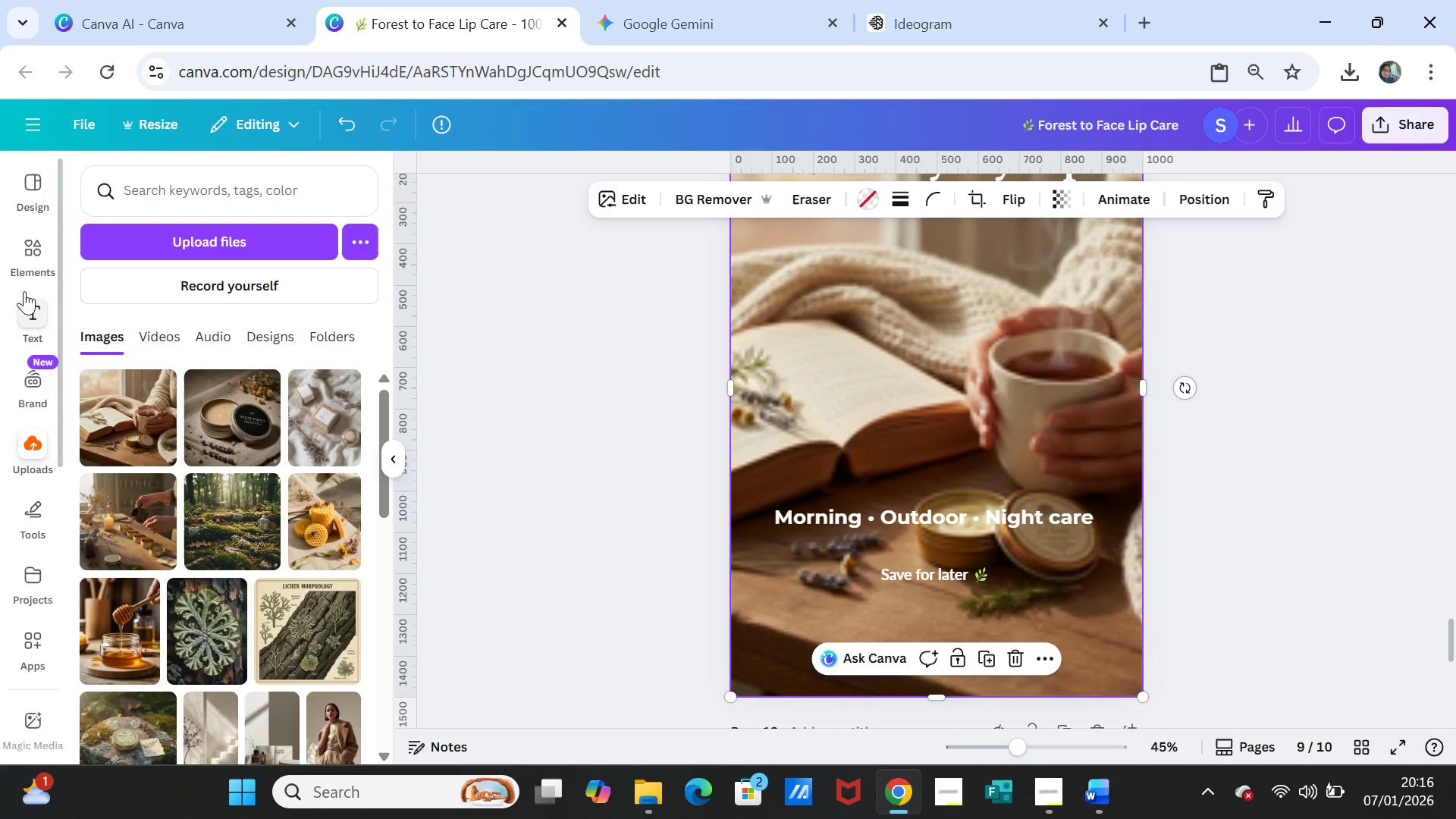 
left_click([29, 256])
 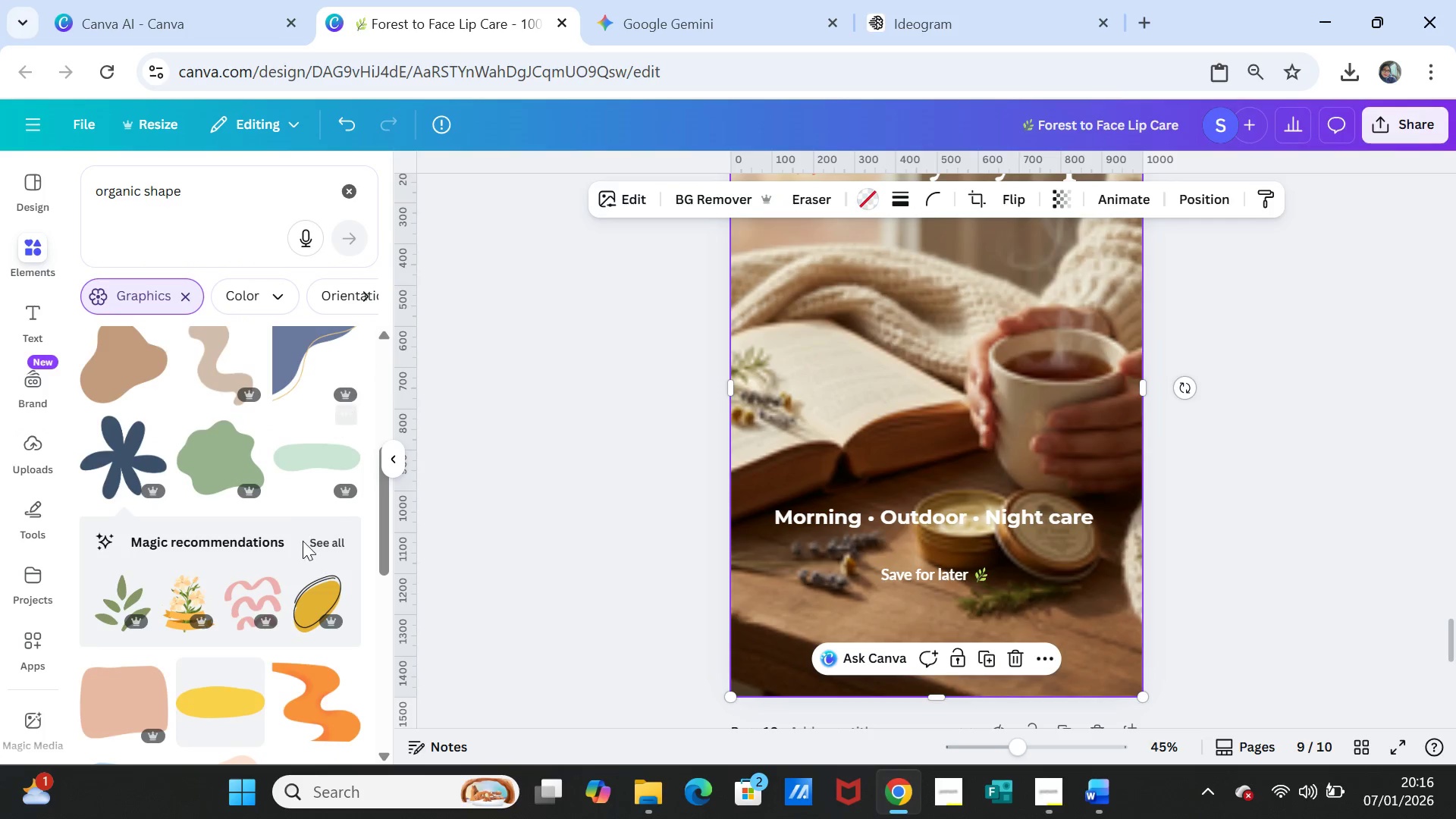 
scroll: coordinate [319, 340], scroll_direction: up, amount: 5.0
 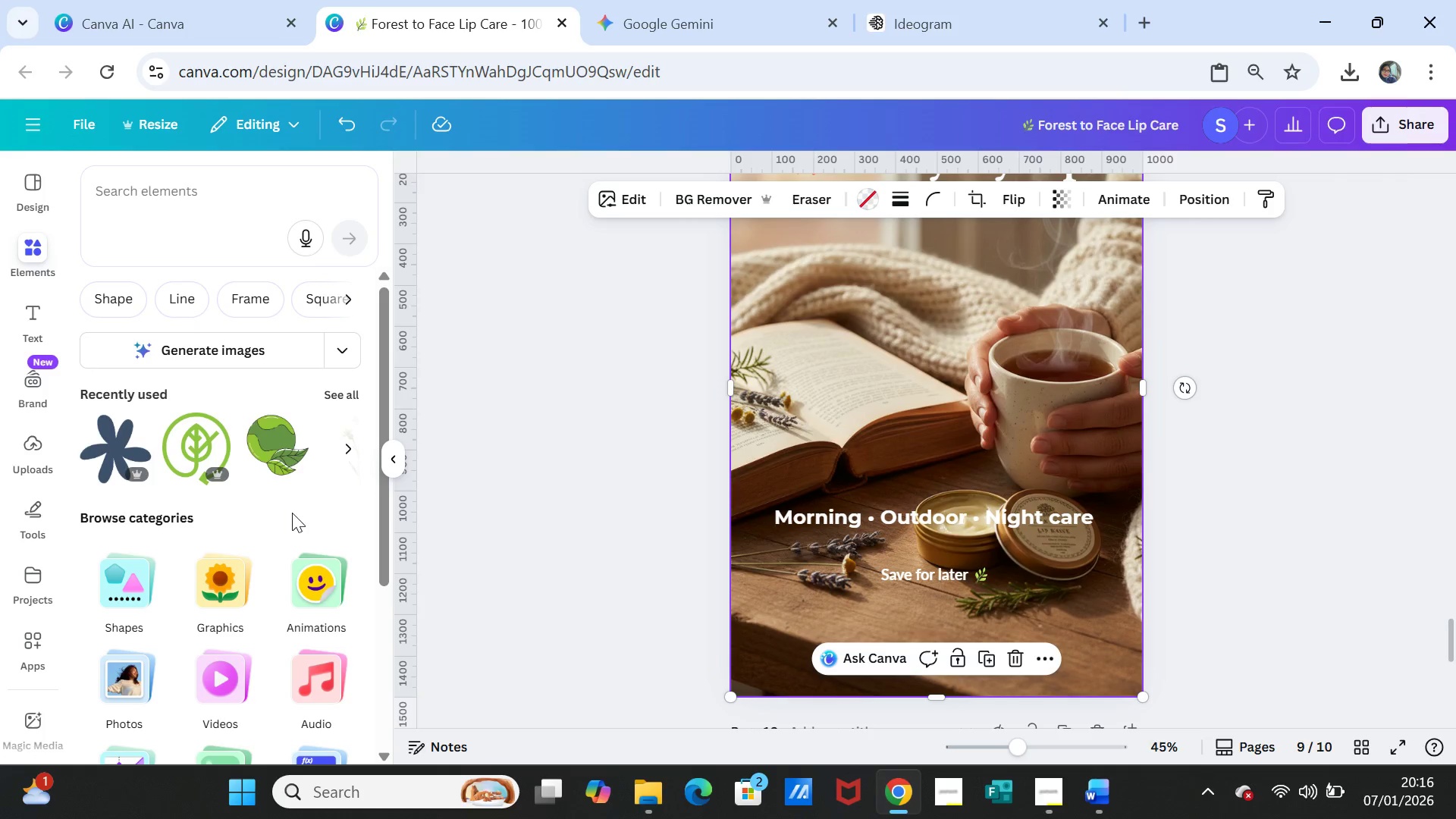 
left_click([329, 392])
 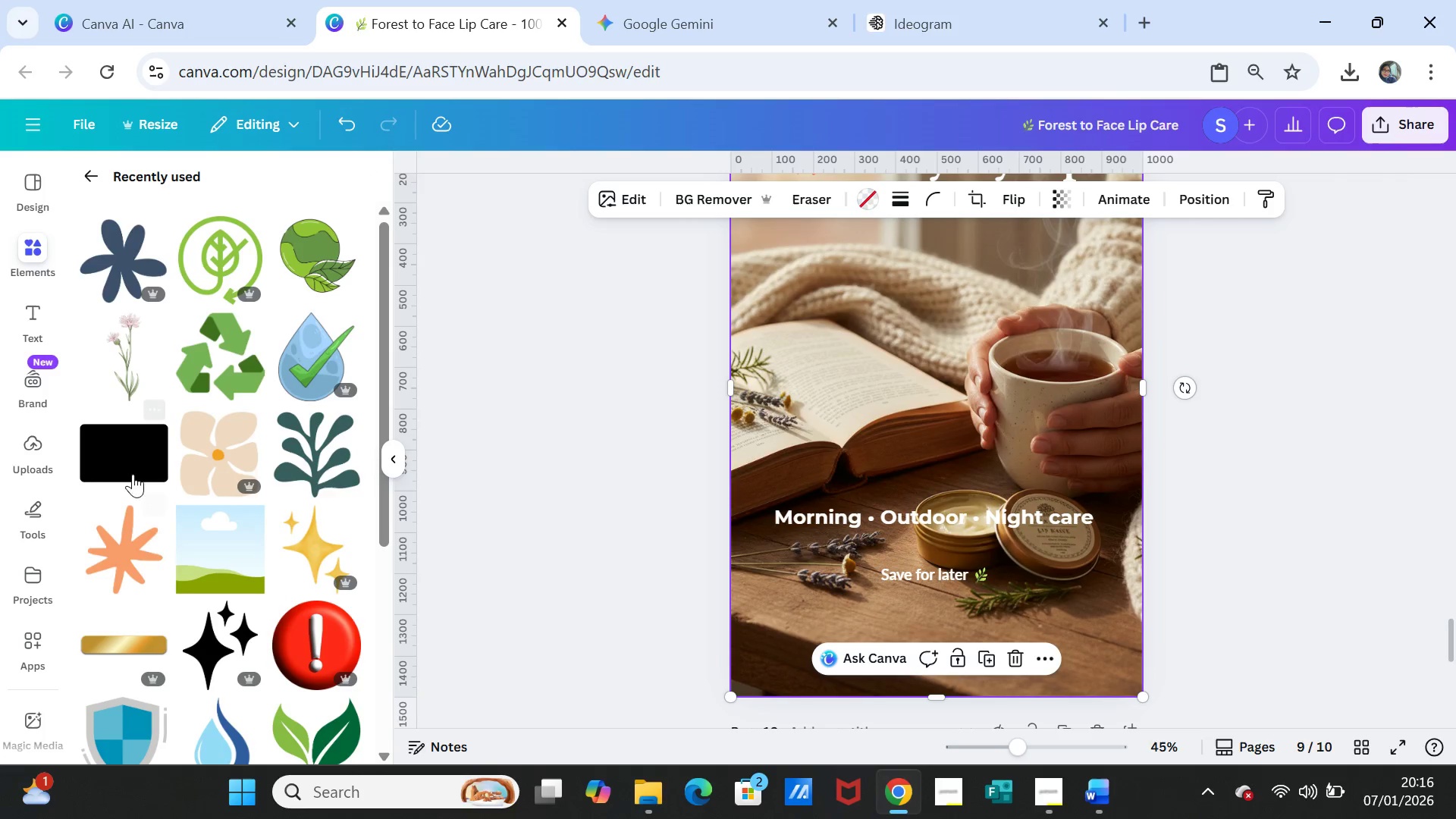 
left_click([114, 454])
 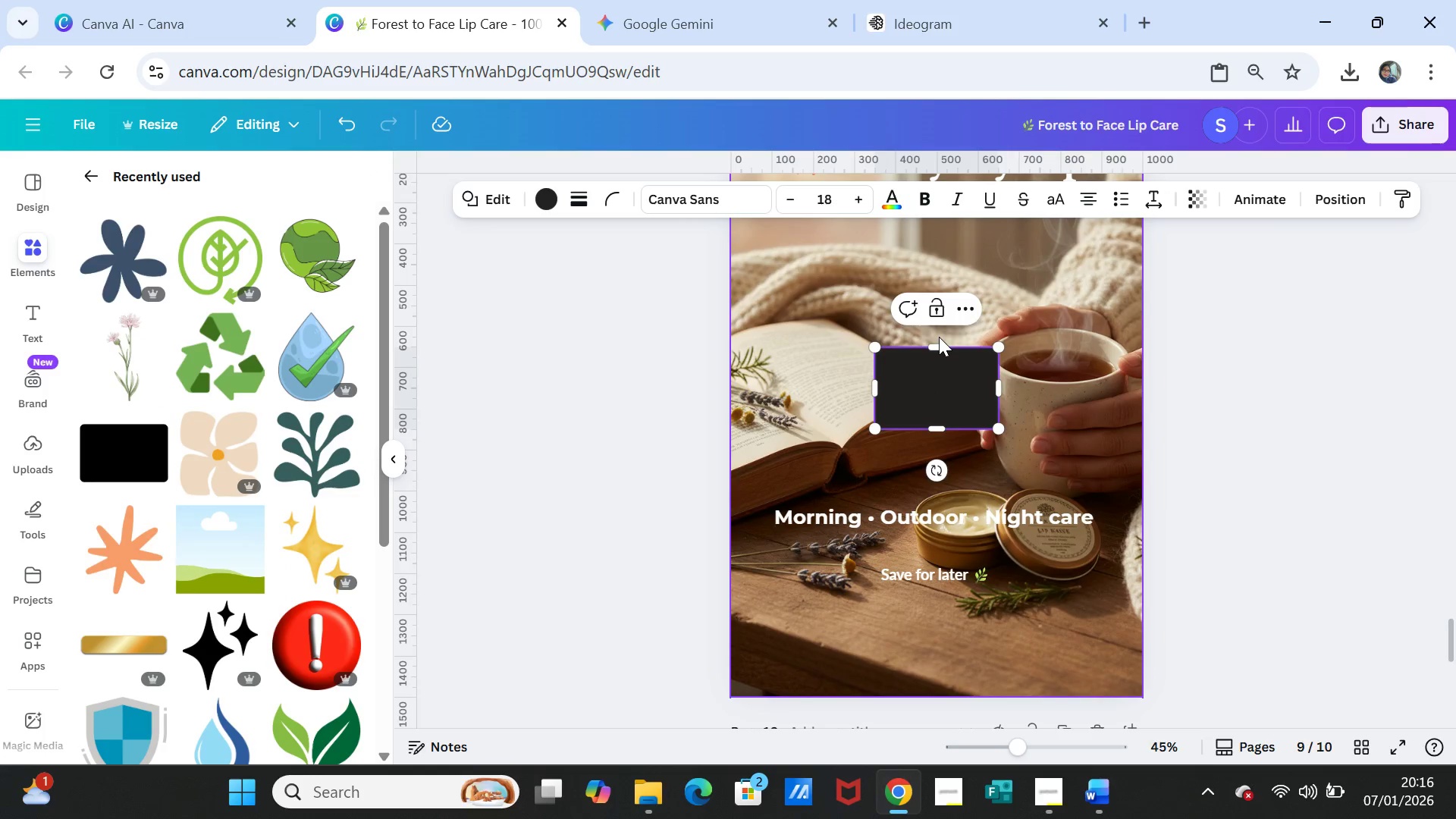 
left_click([939, 337])
 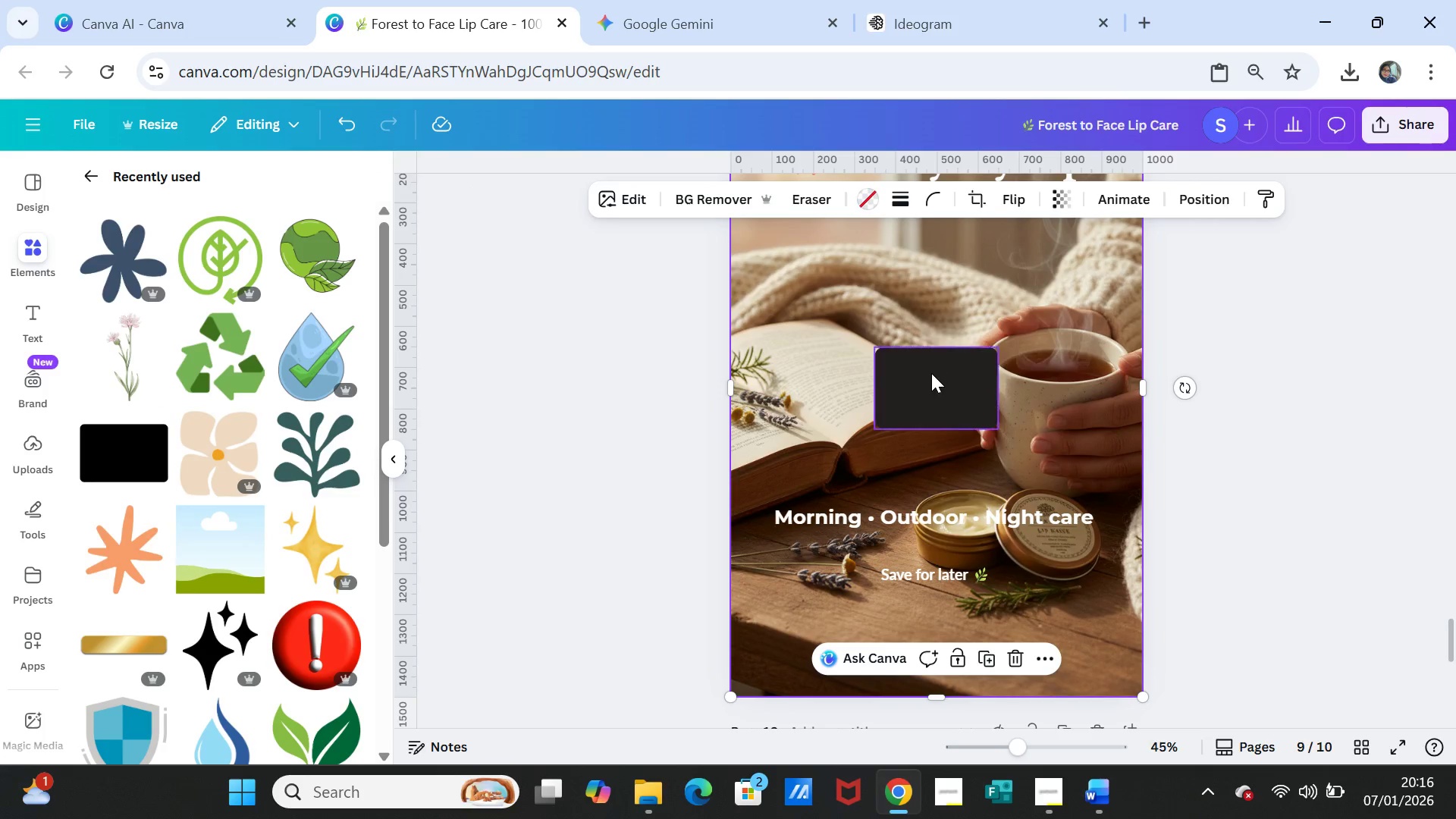 
left_click([931, 373])
 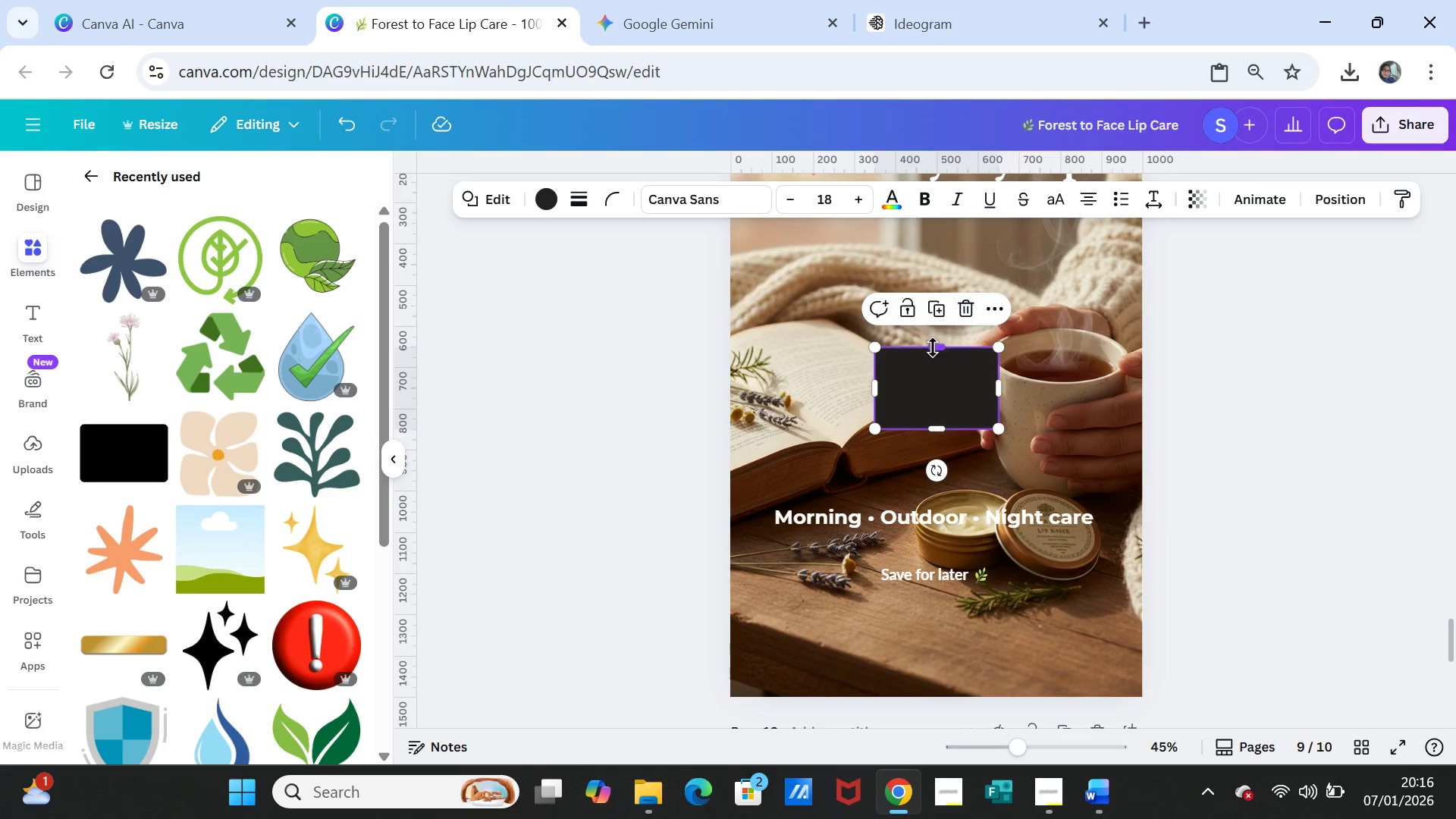 
left_click_drag(start_coordinate=[933, 347], to_coordinate=[931, 387])
 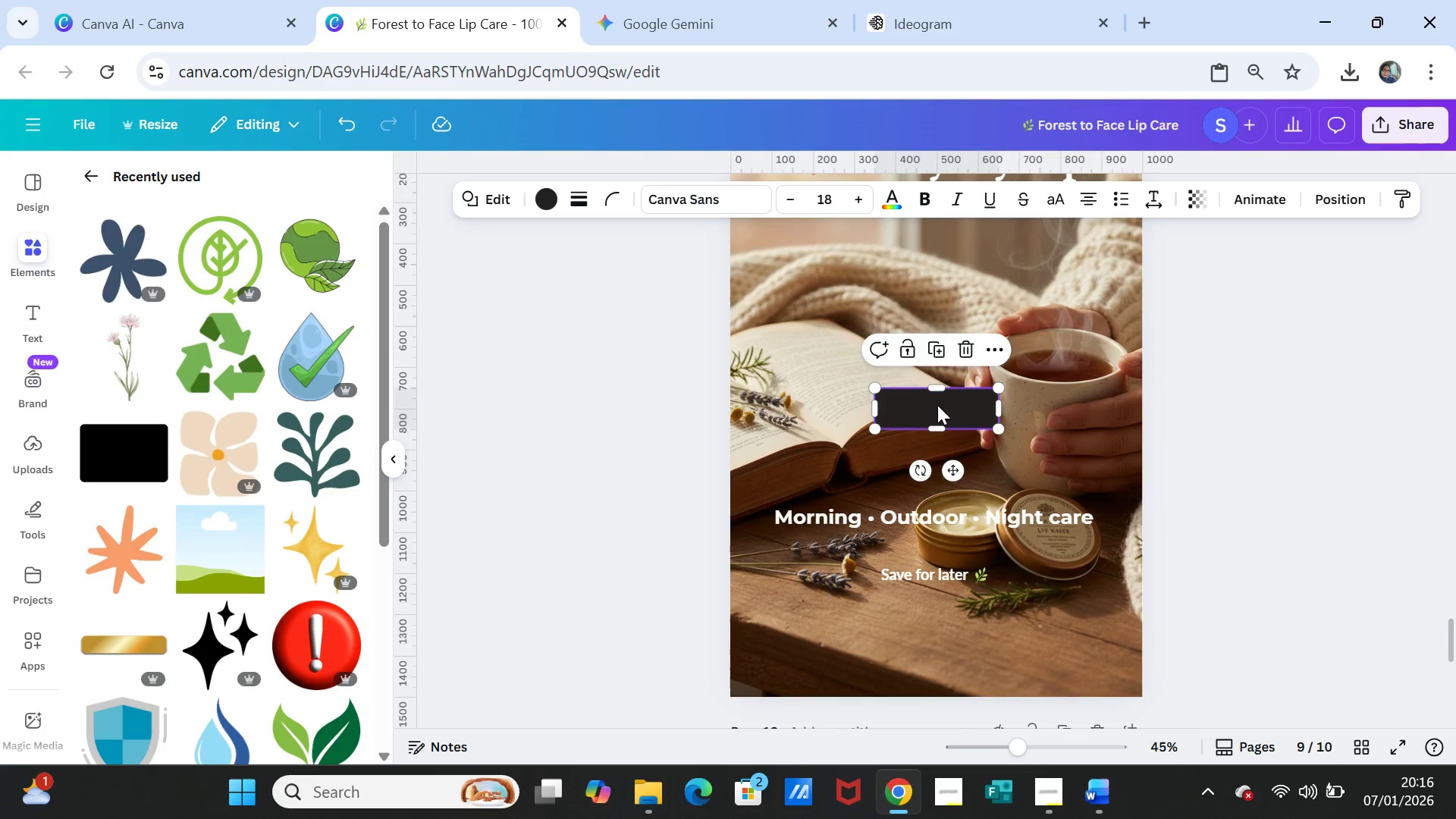 
left_click_drag(start_coordinate=[937, 405], to_coordinate=[924, 570])
 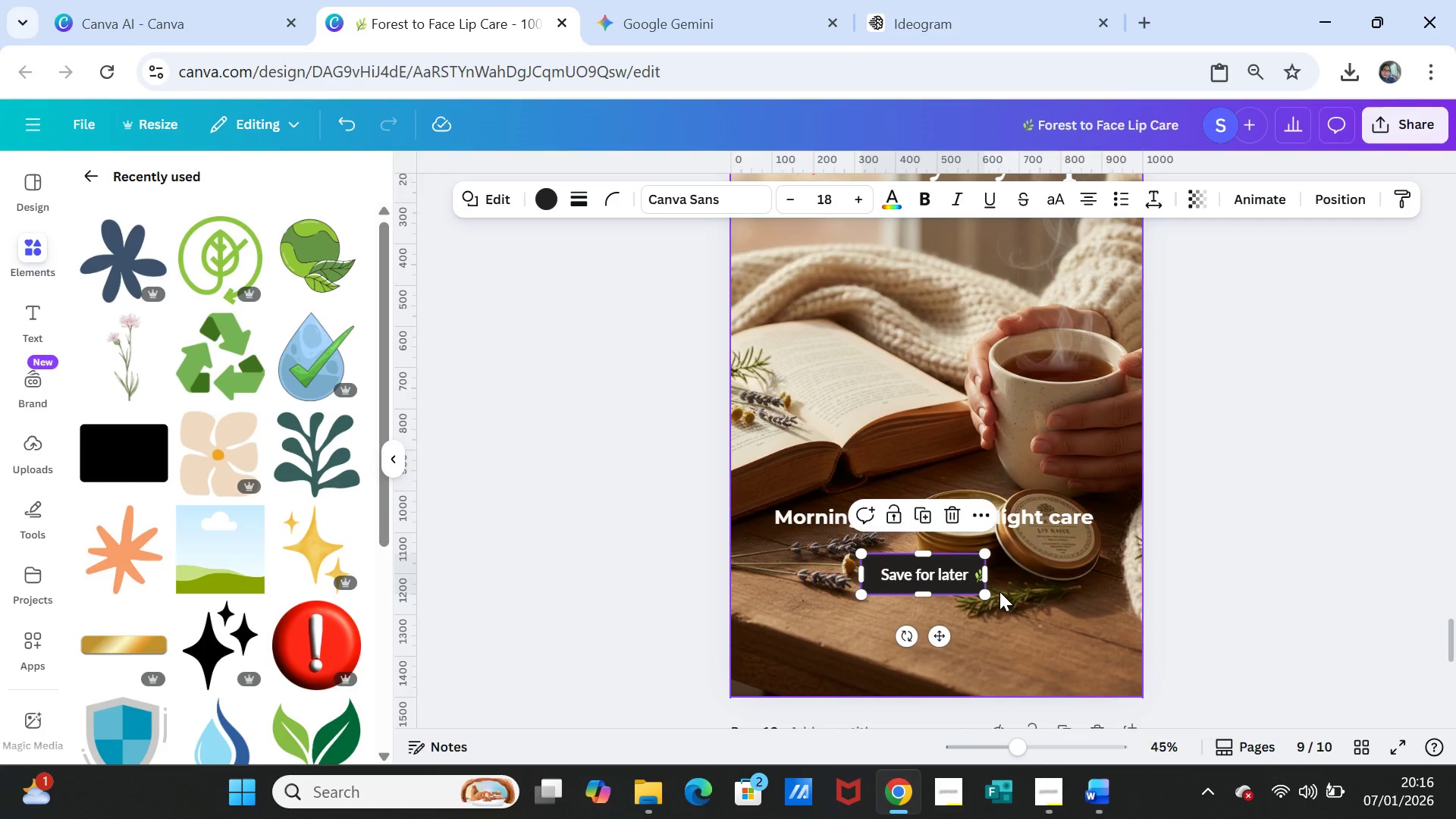 
left_click([999, 592])
 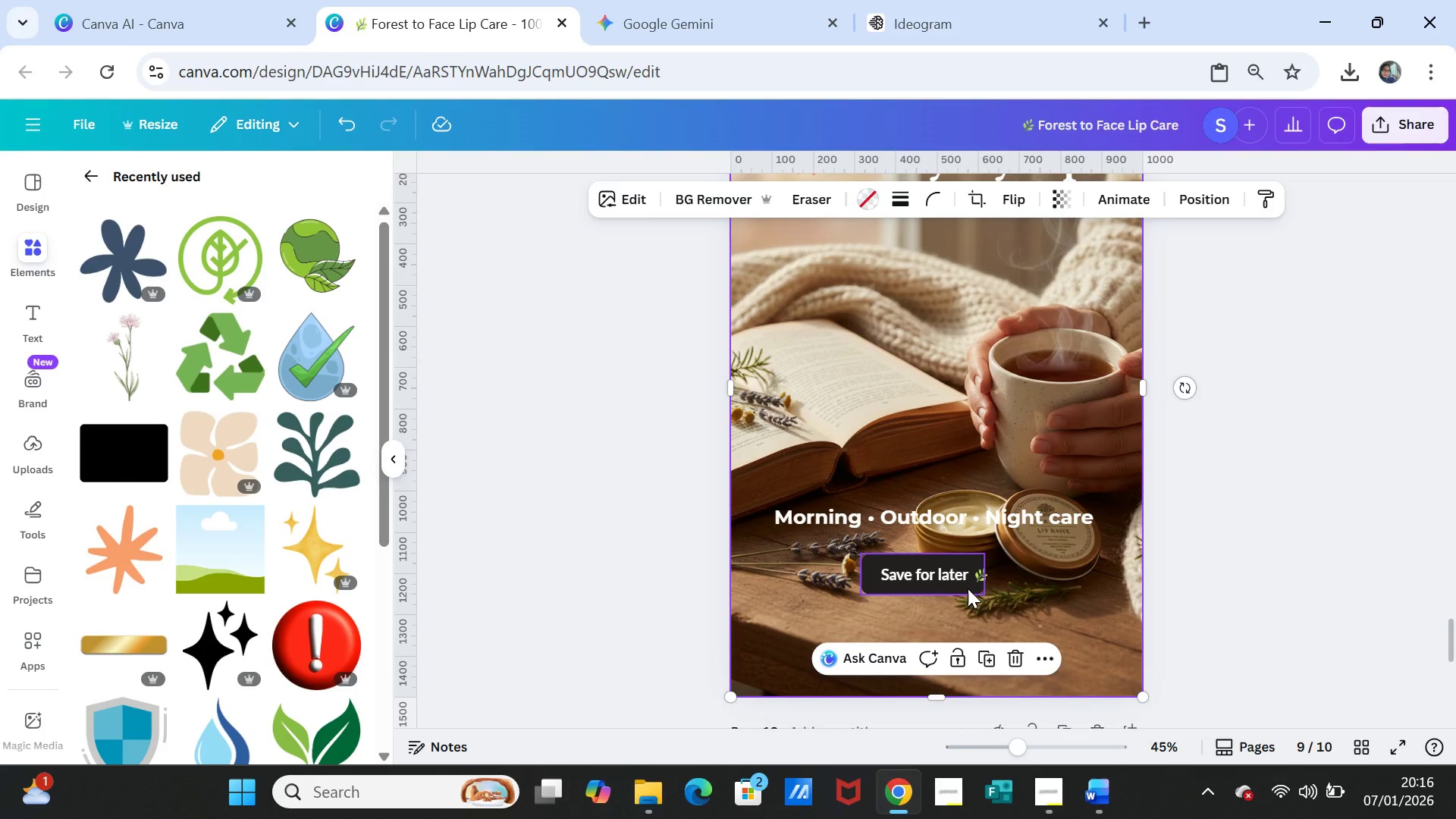 
left_click([968, 588])
 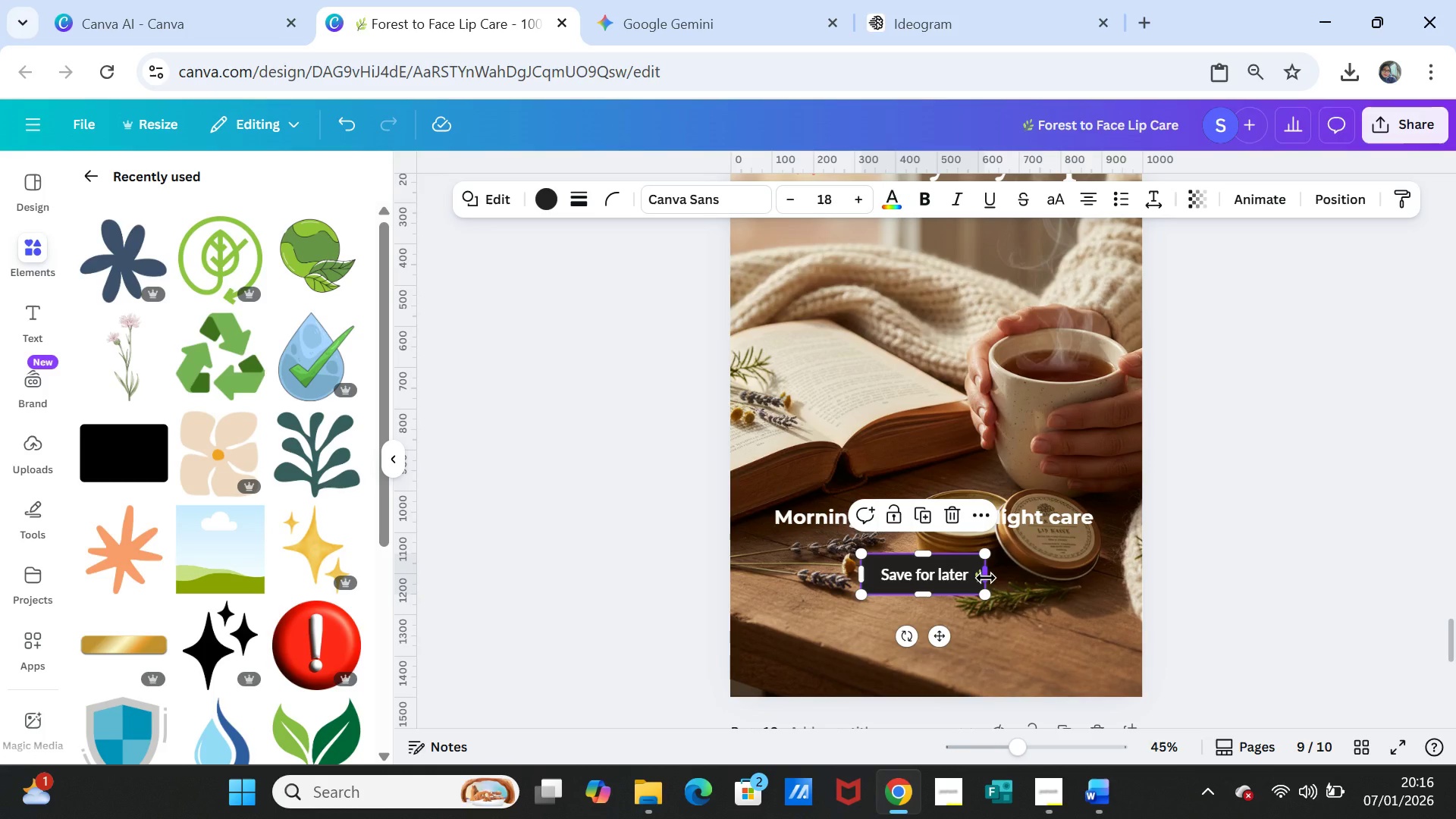 
left_click_drag(start_coordinate=[986, 578], to_coordinate=[999, 574])
 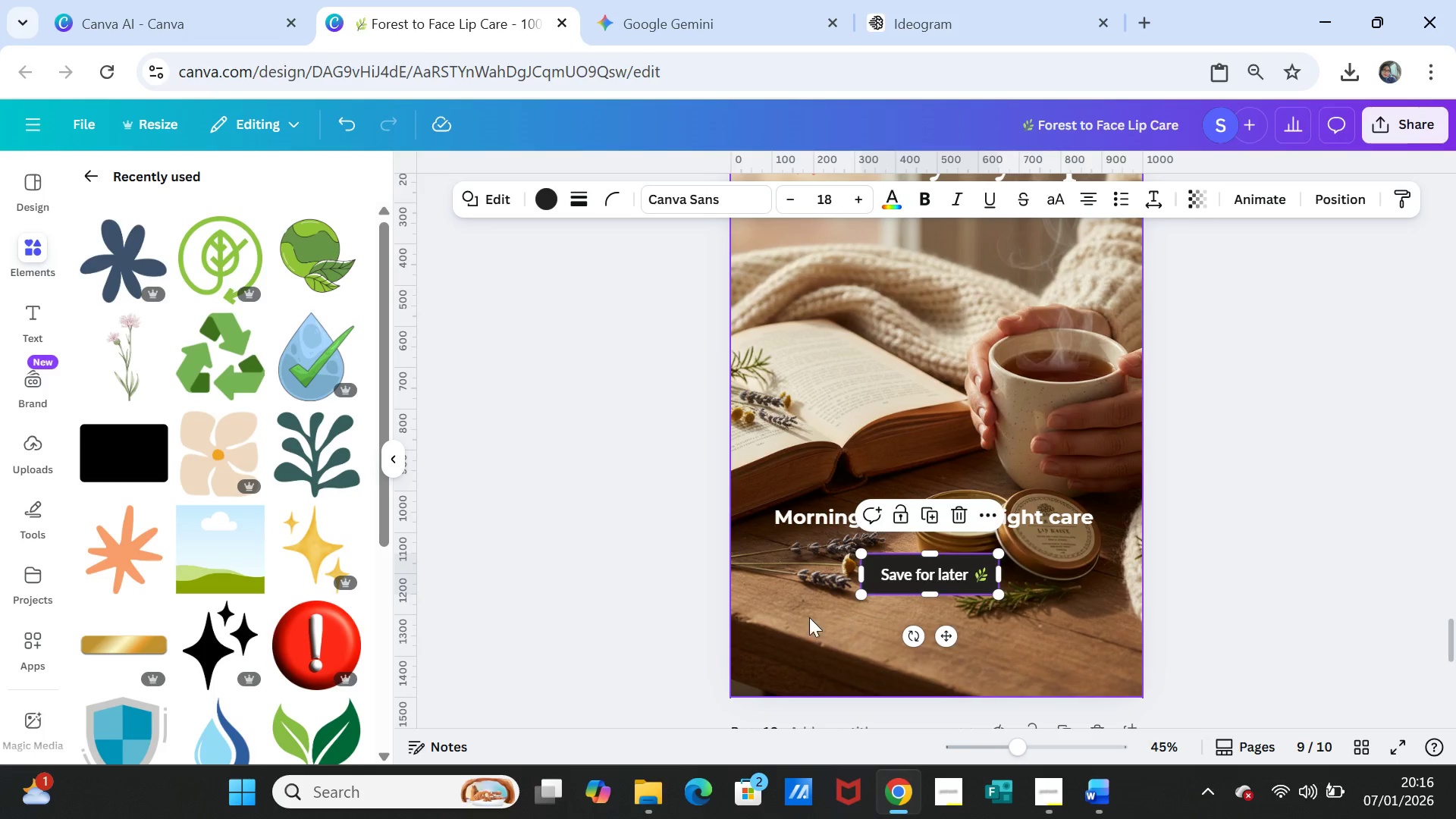 
left_click([799, 617])
 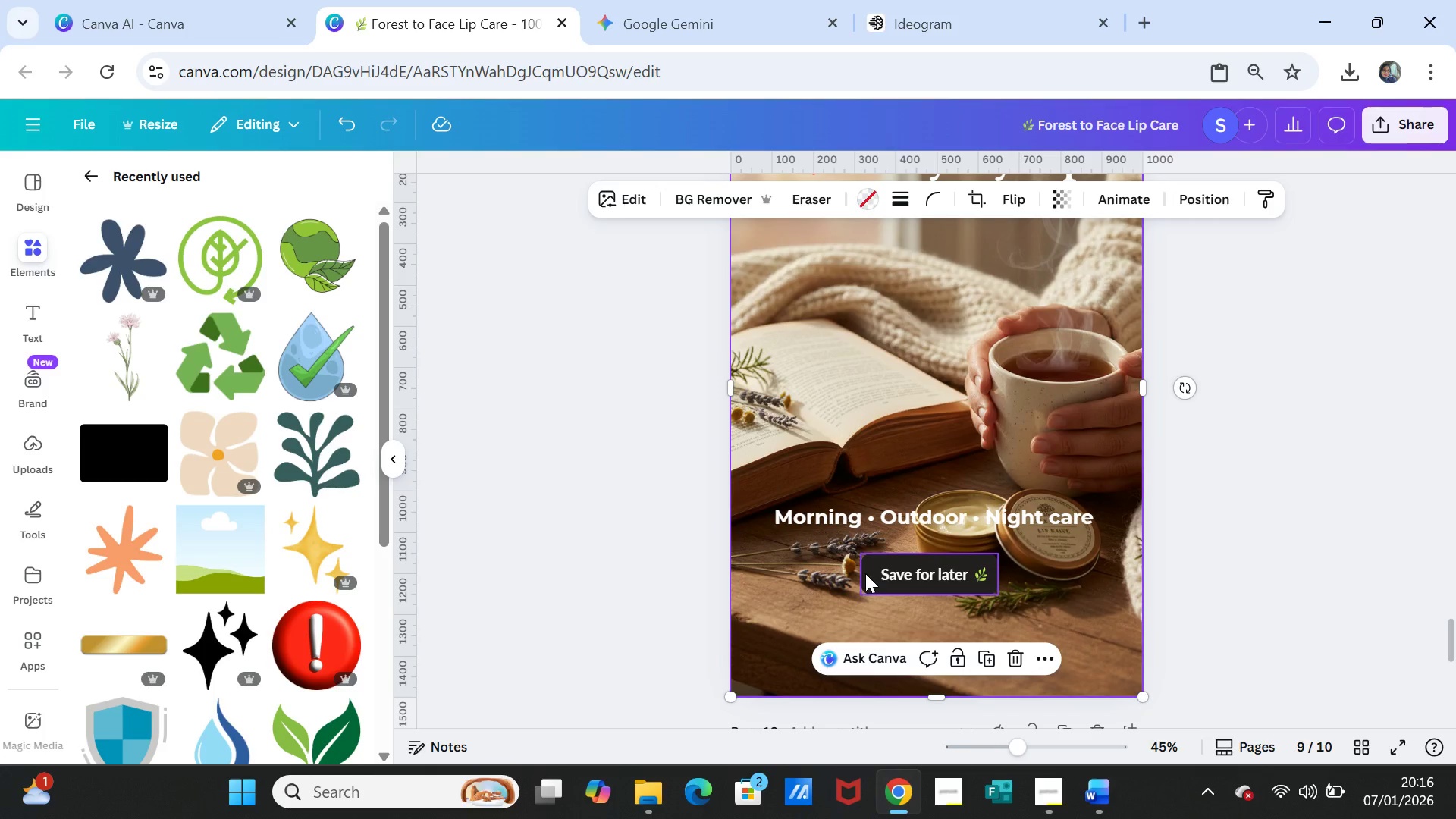 
left_click([869, 573])
 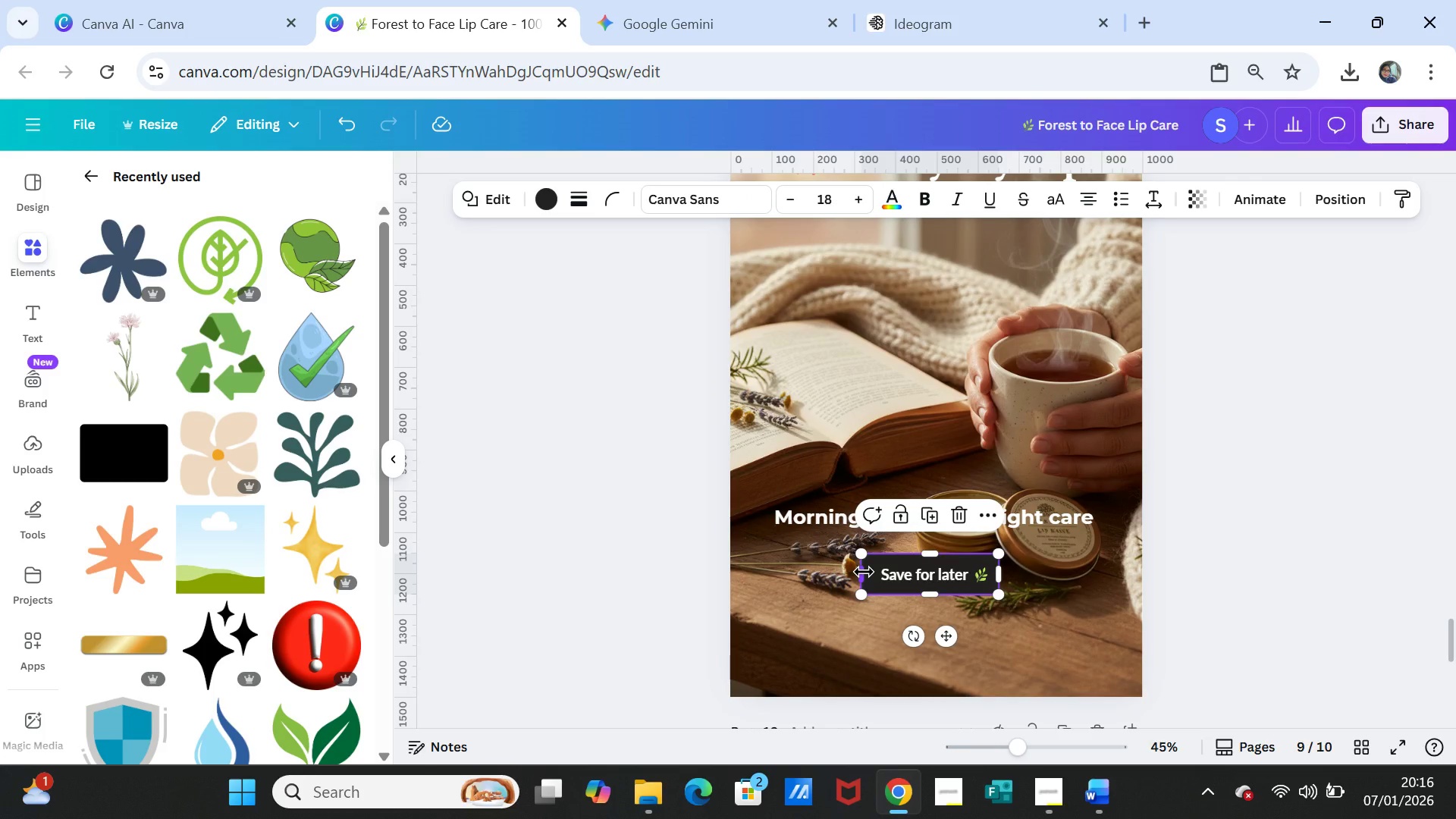 
left_click_drag(start_coordinate=[864, 572], to_coordinate=[870, 574])
 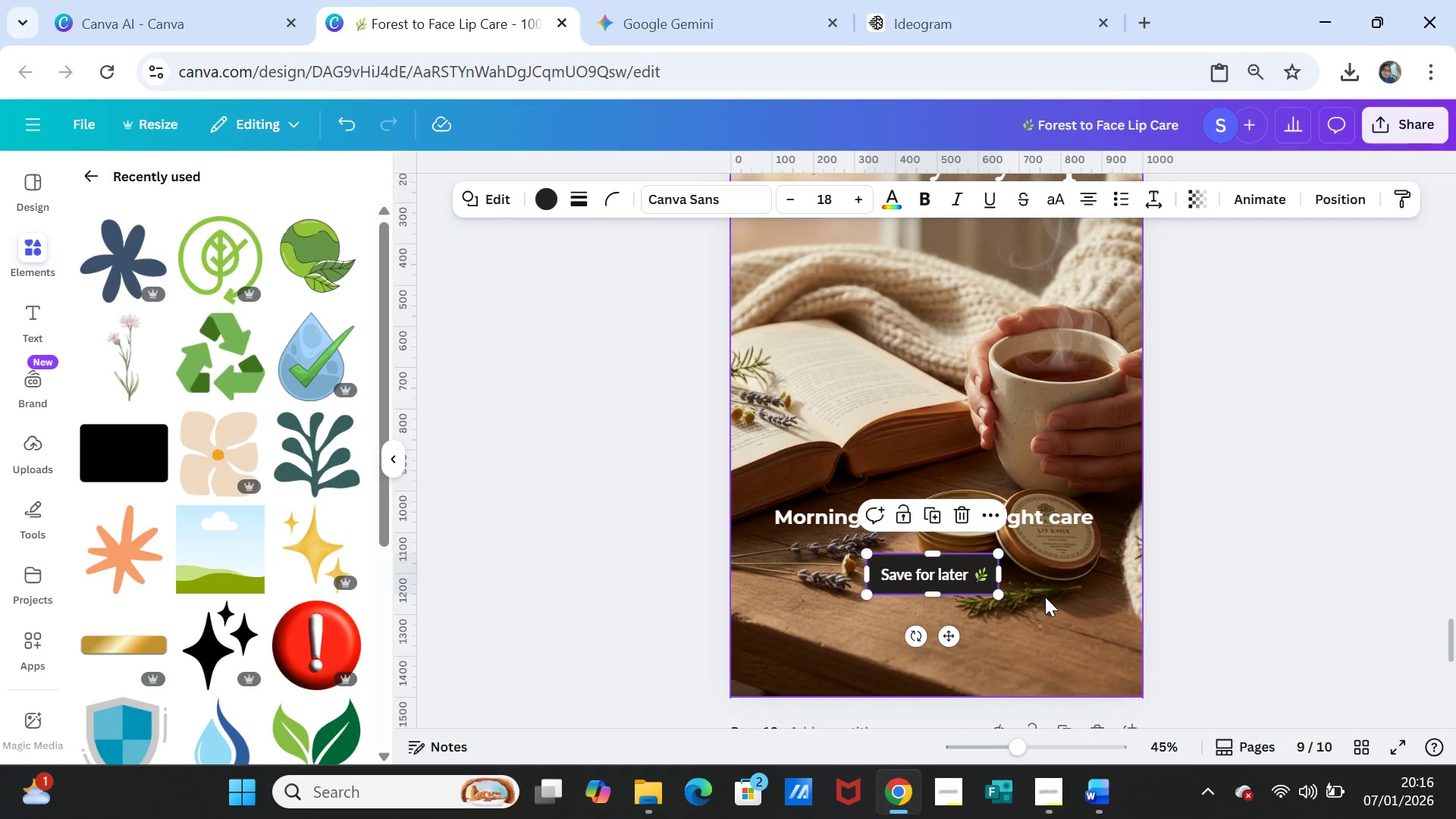 
left_click([1045, 597])
 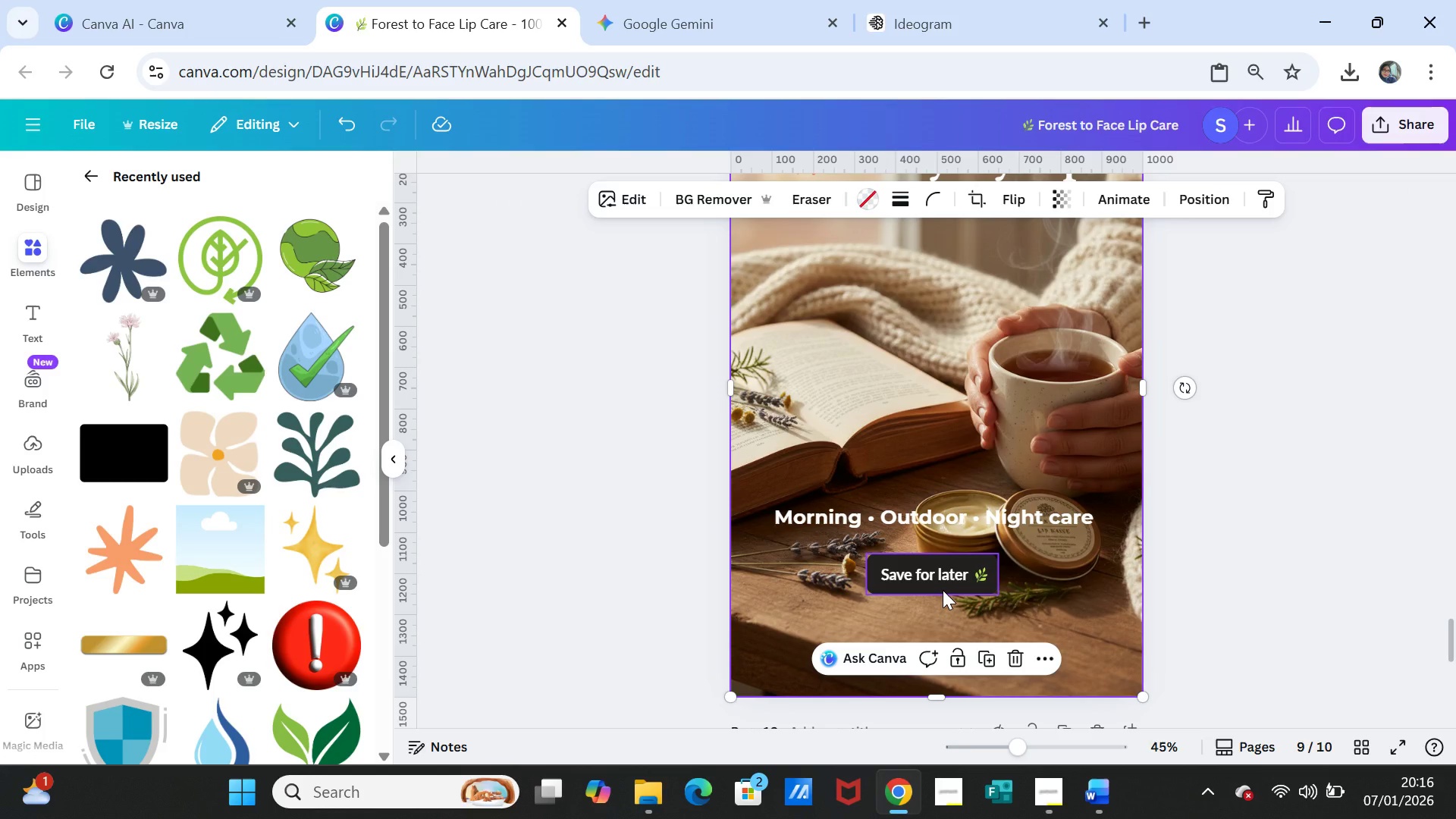 
left_click([943, 590])
 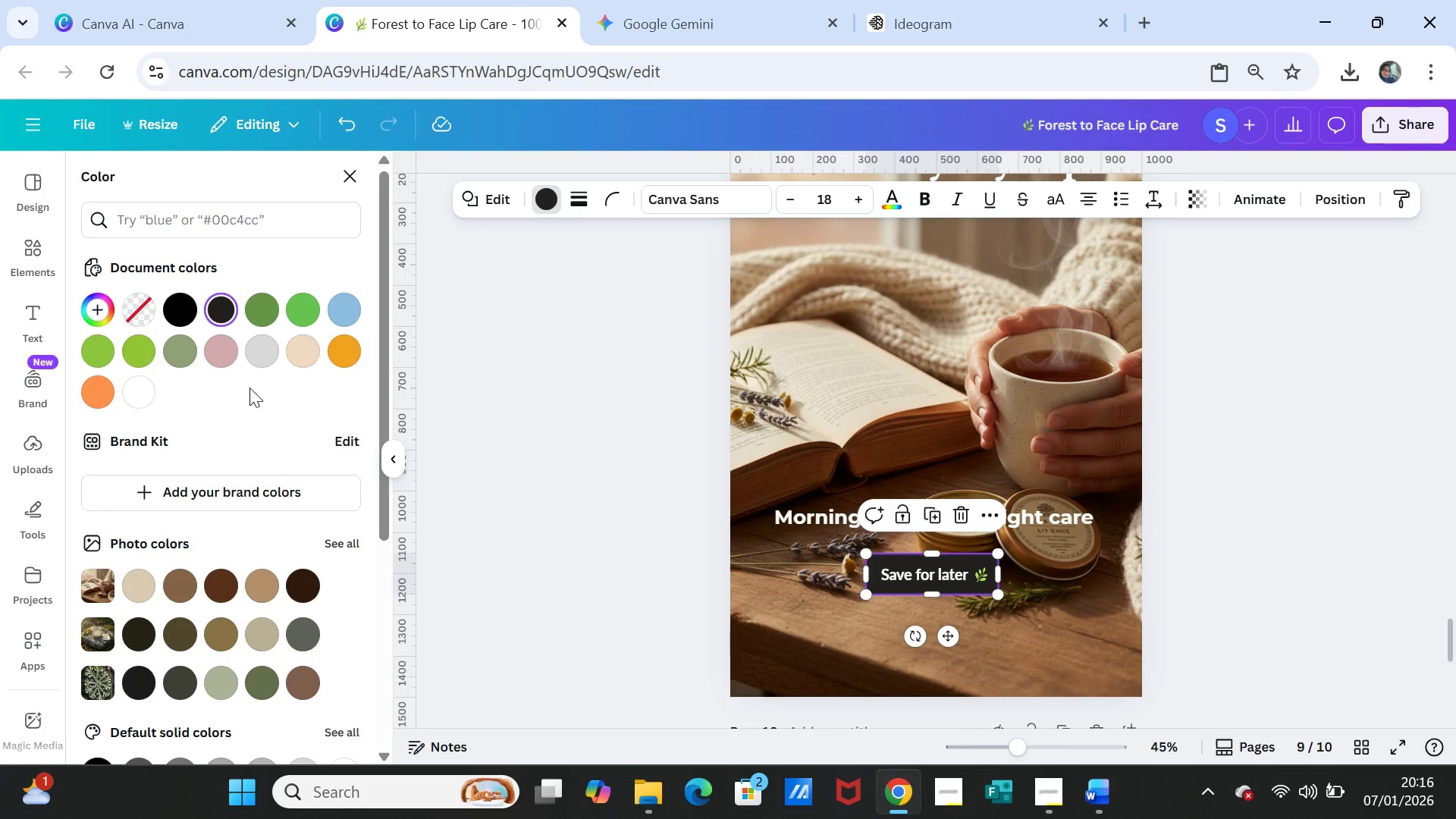 
left_click([308, 308])
 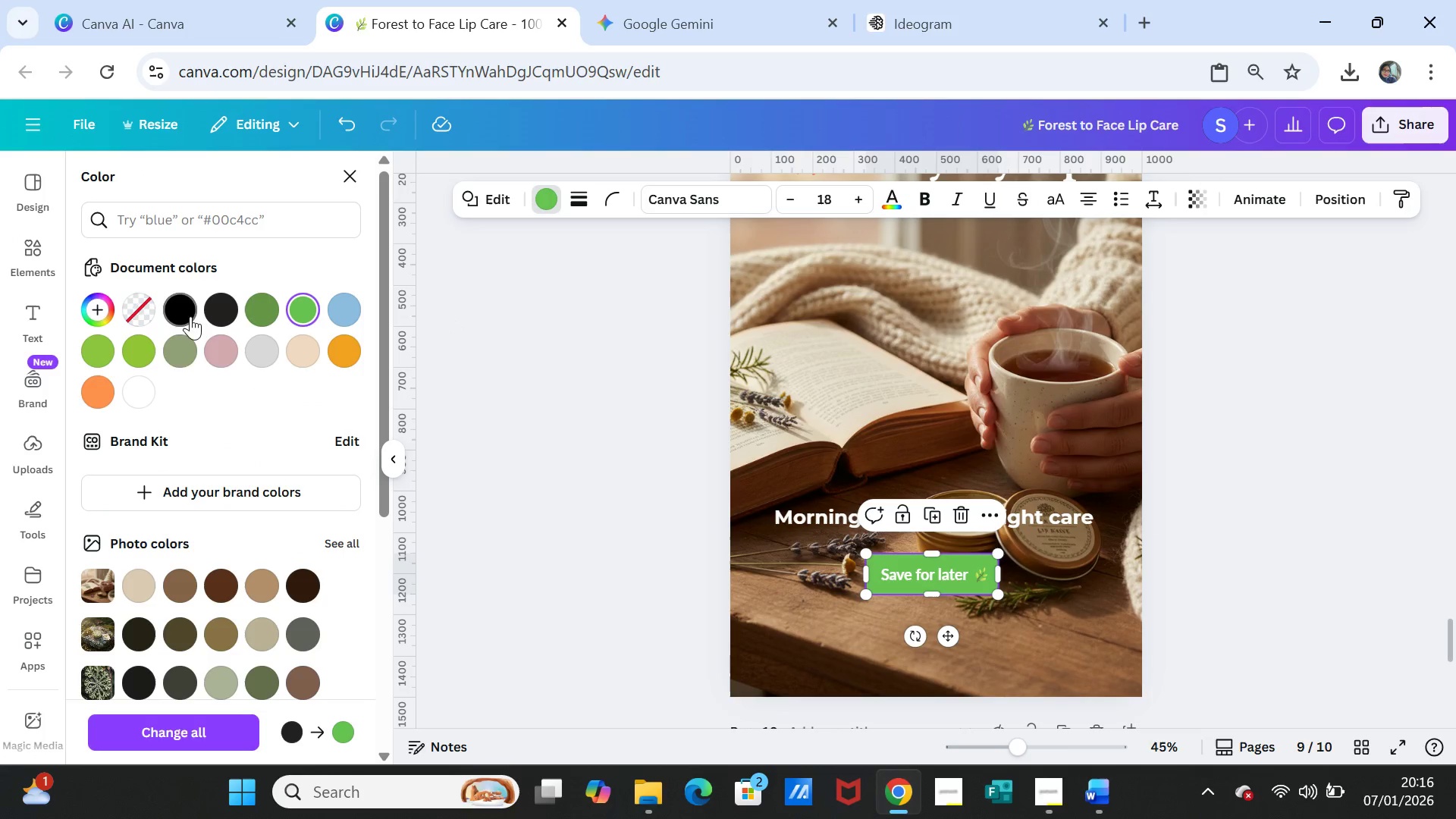 
left_click([181, 344])
 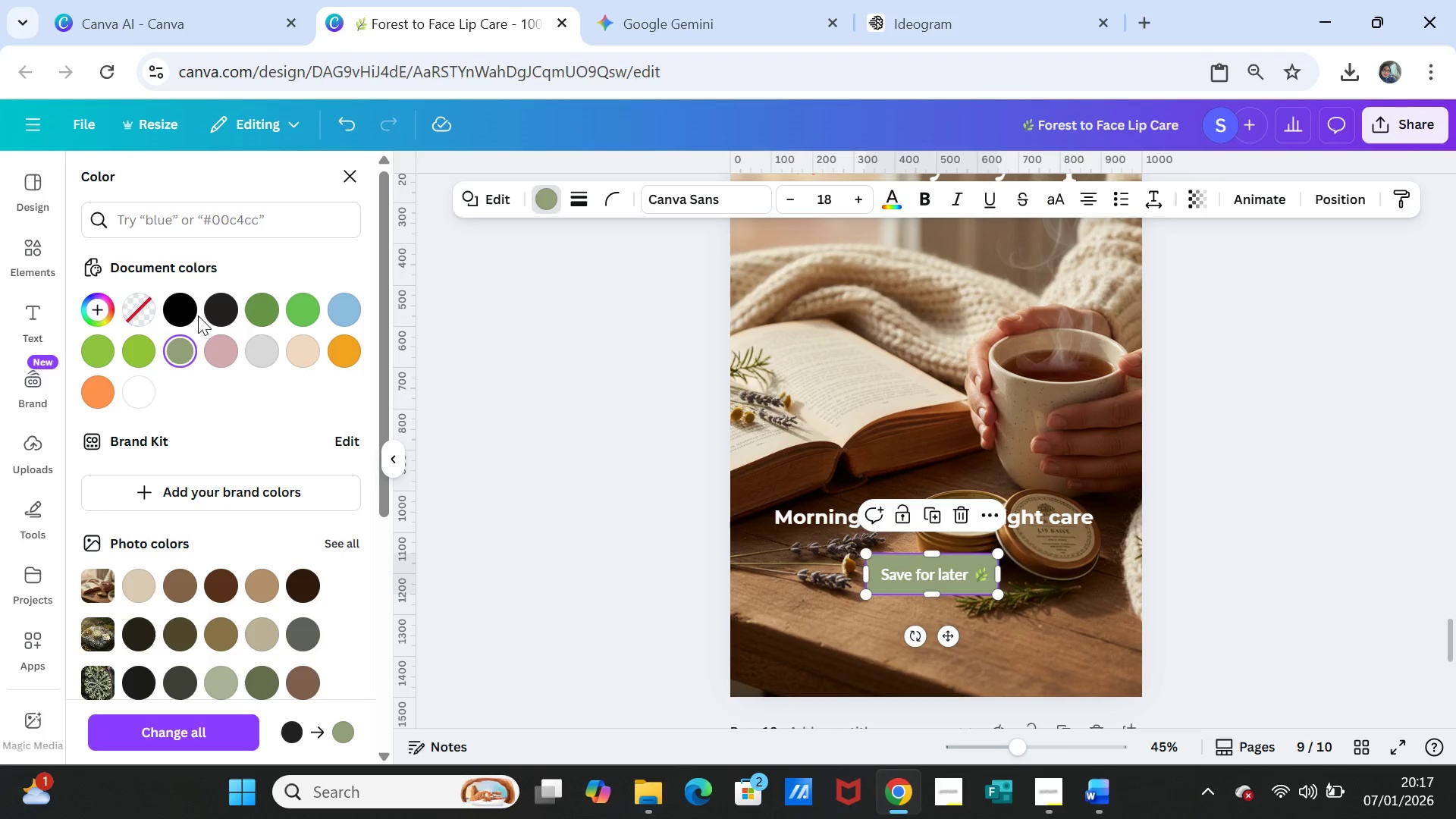 
left_click([187, 305])
 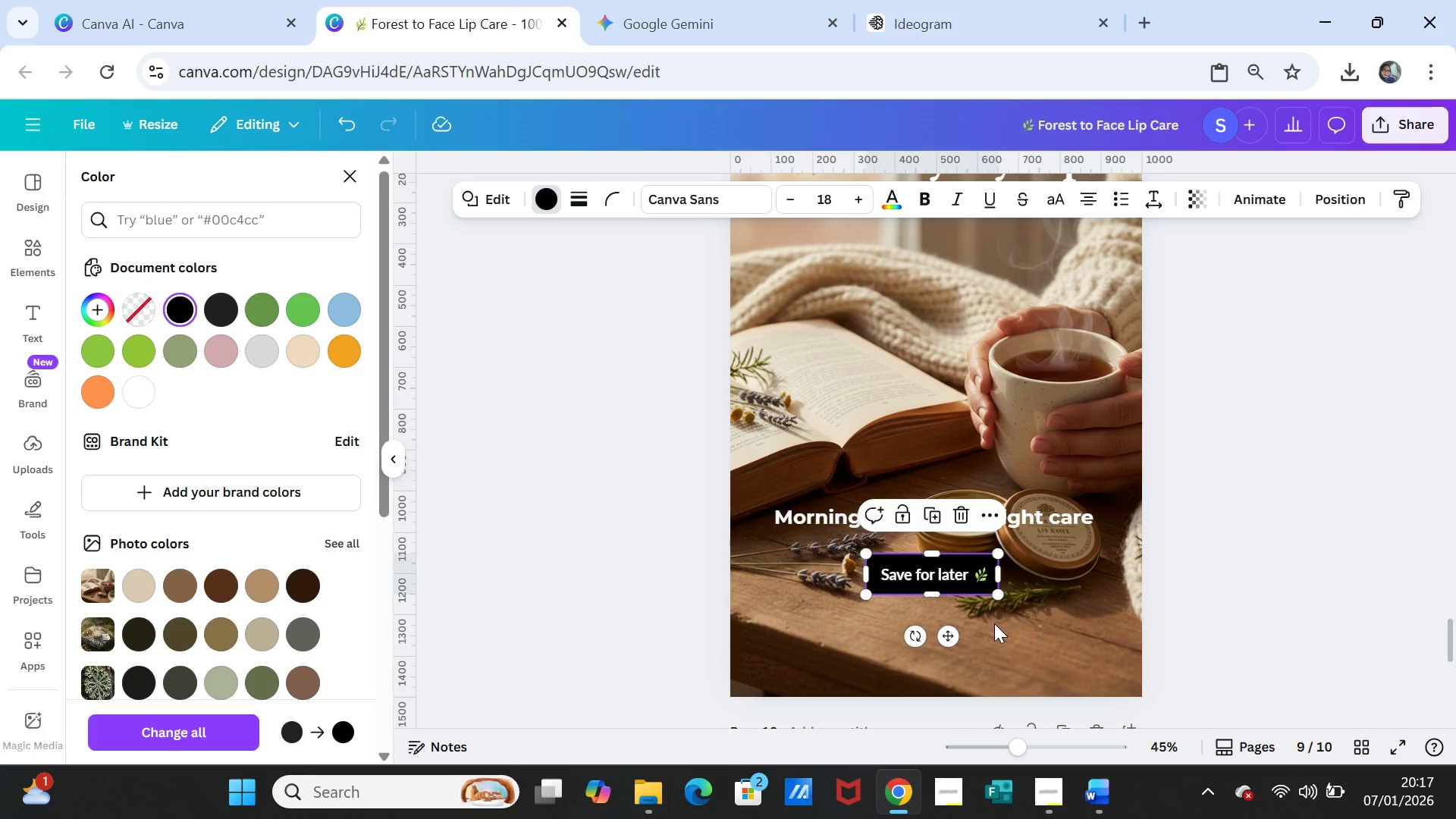 
left_click([1037, 625])
 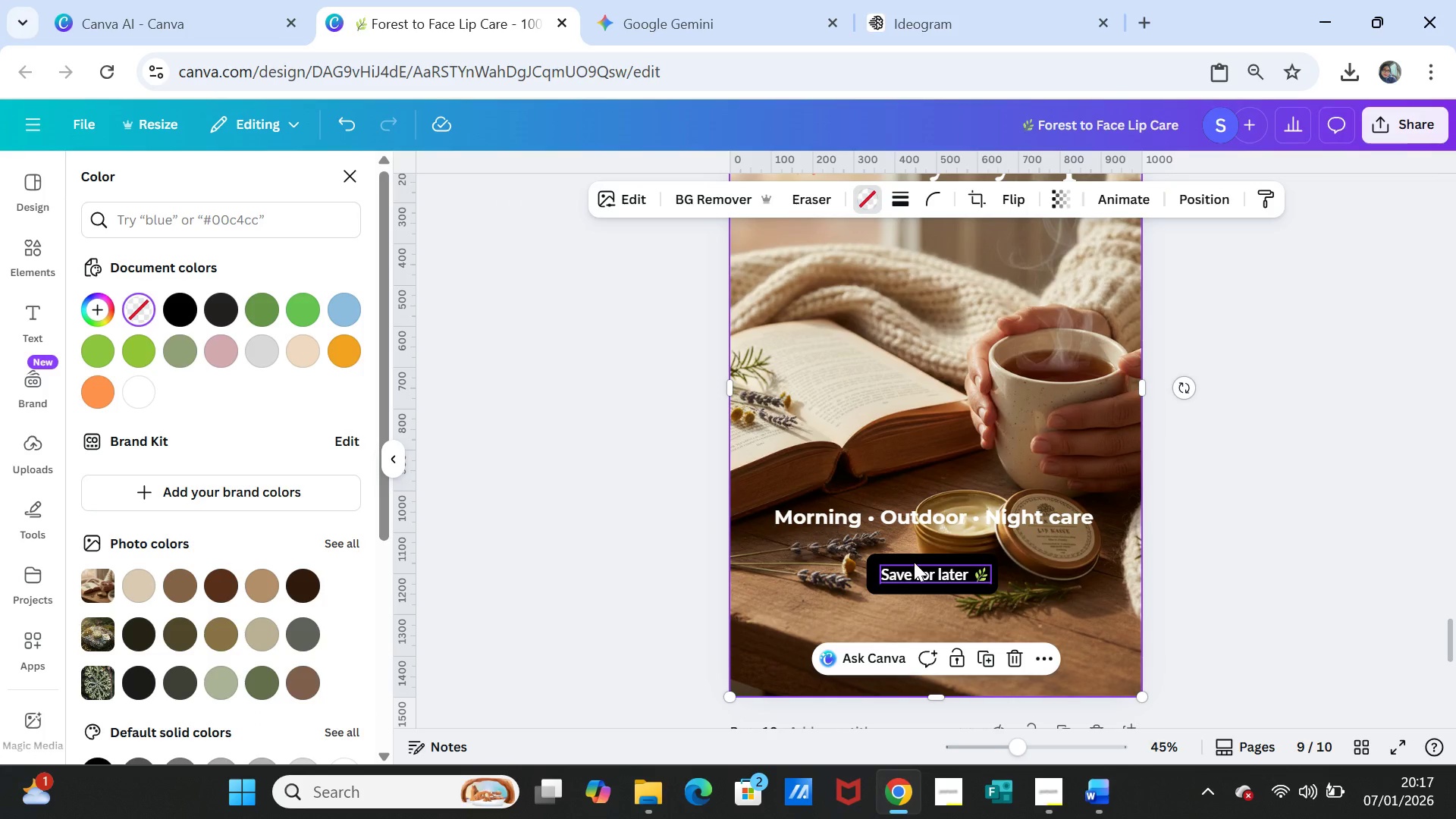 
left_click([914, 560])
 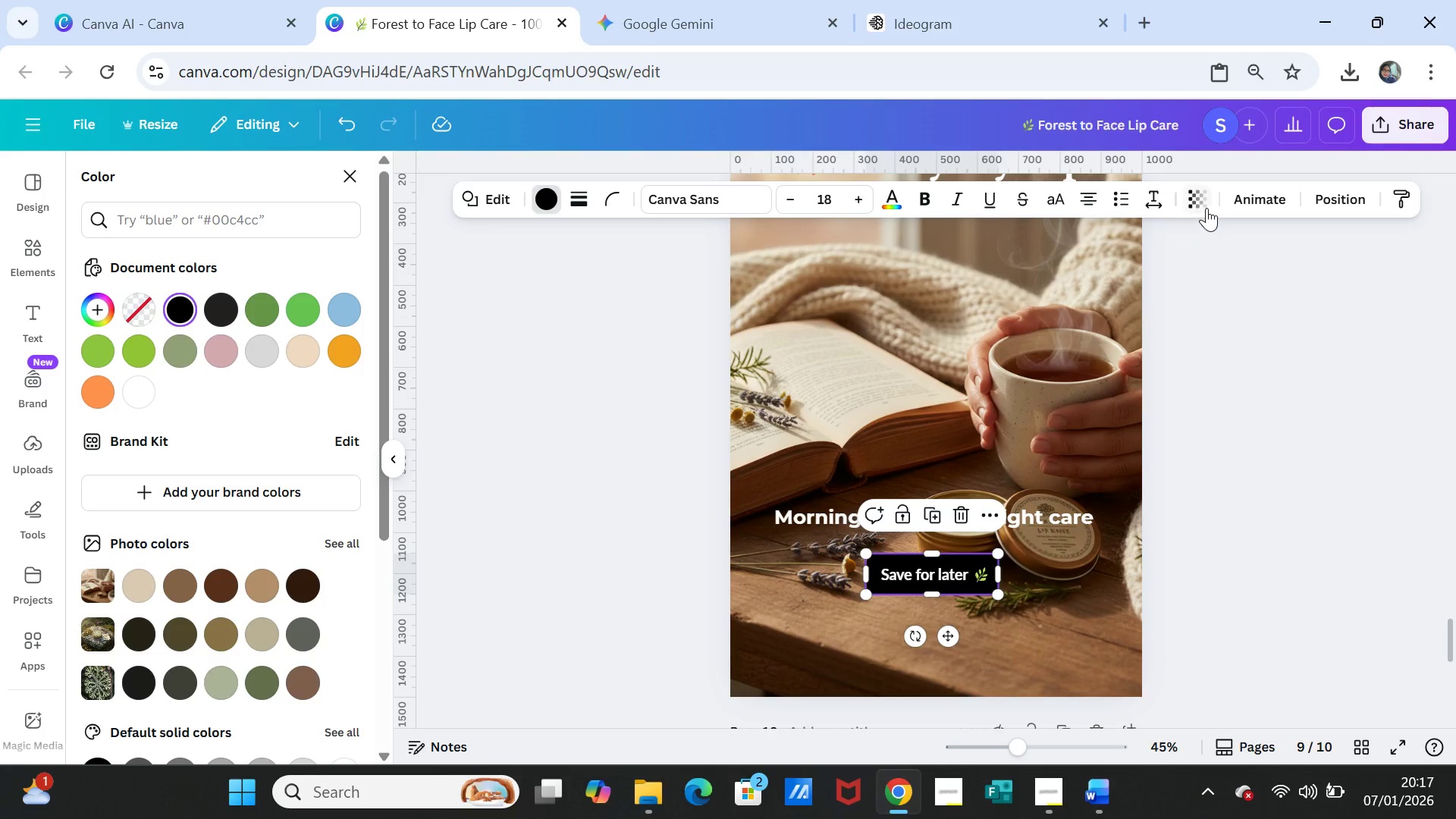 
left_click([1194, 199])
 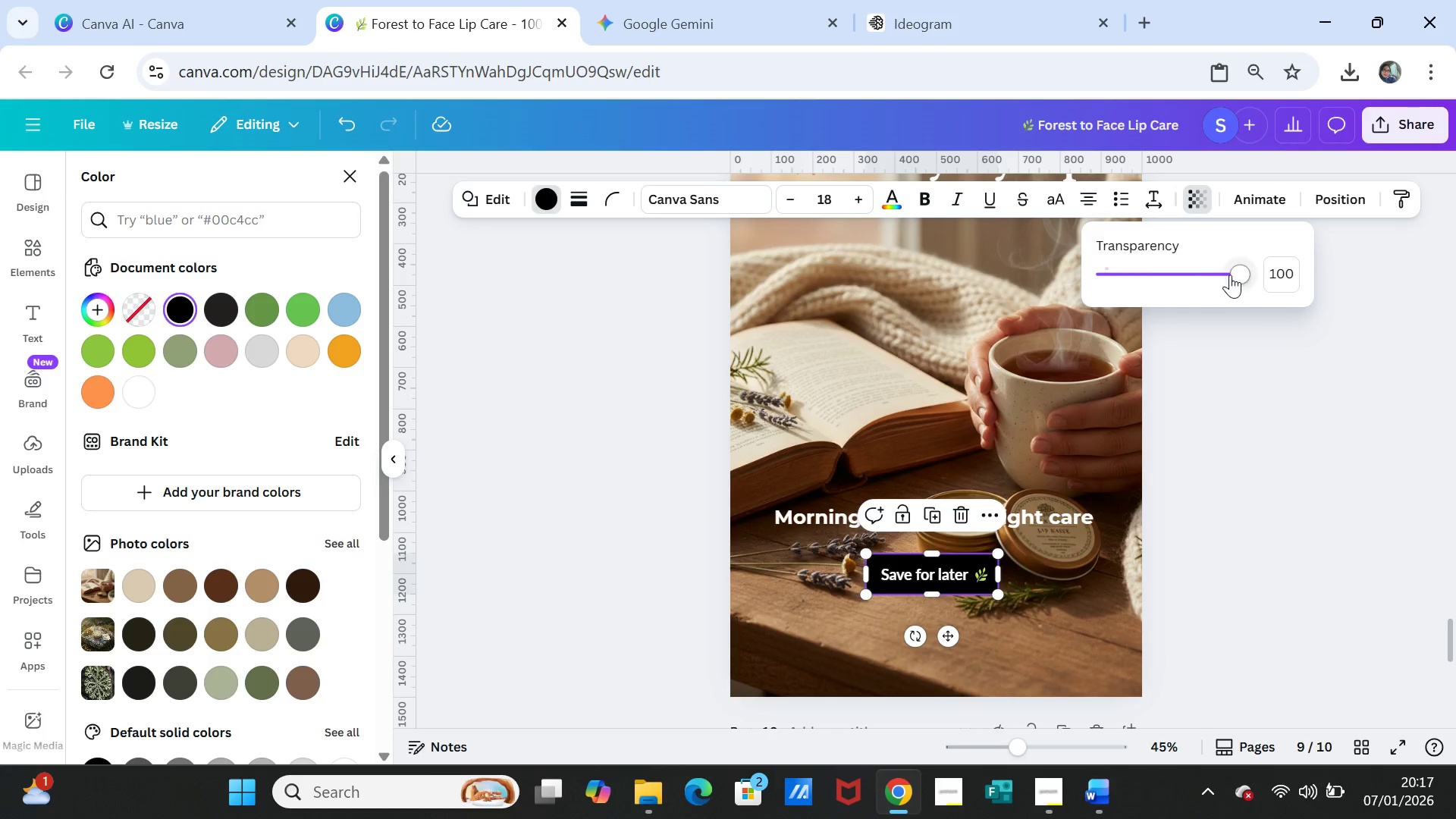 
left_click_drag(start_coordinate=[1237, 272], to_coordinate=[1204, 275])
 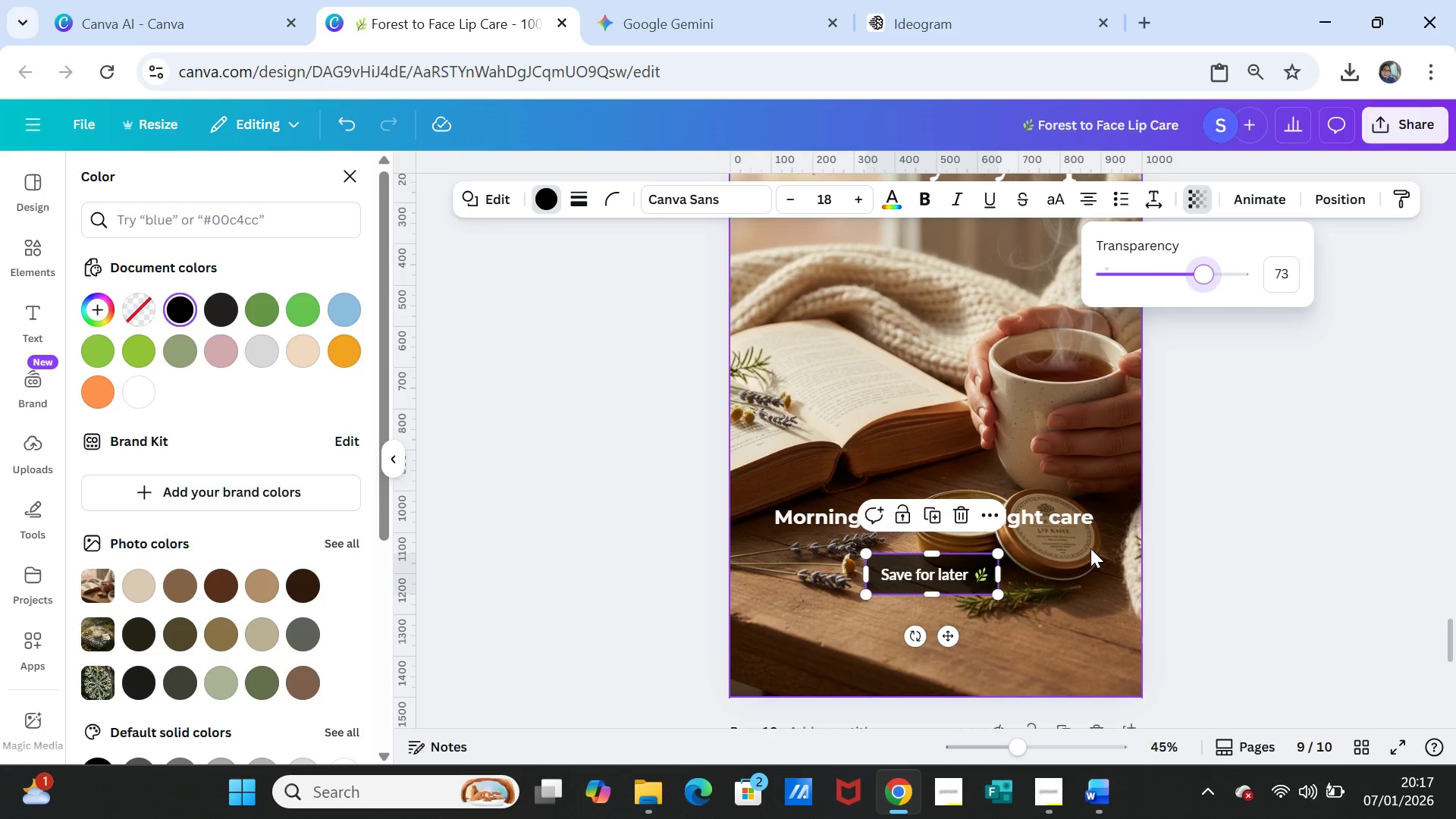 
left_click([1089, 563])
 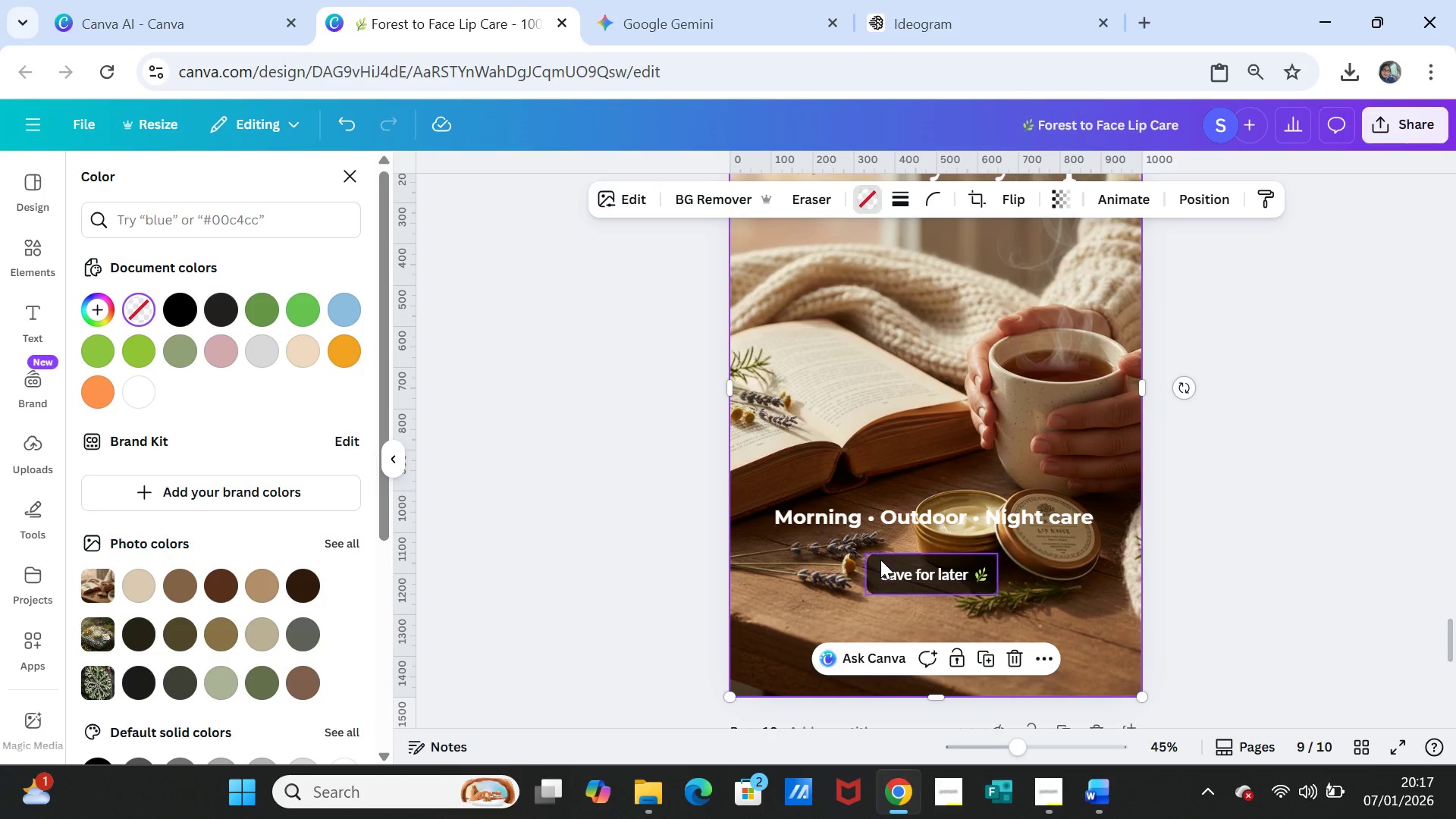 
left_click([880, 560])
 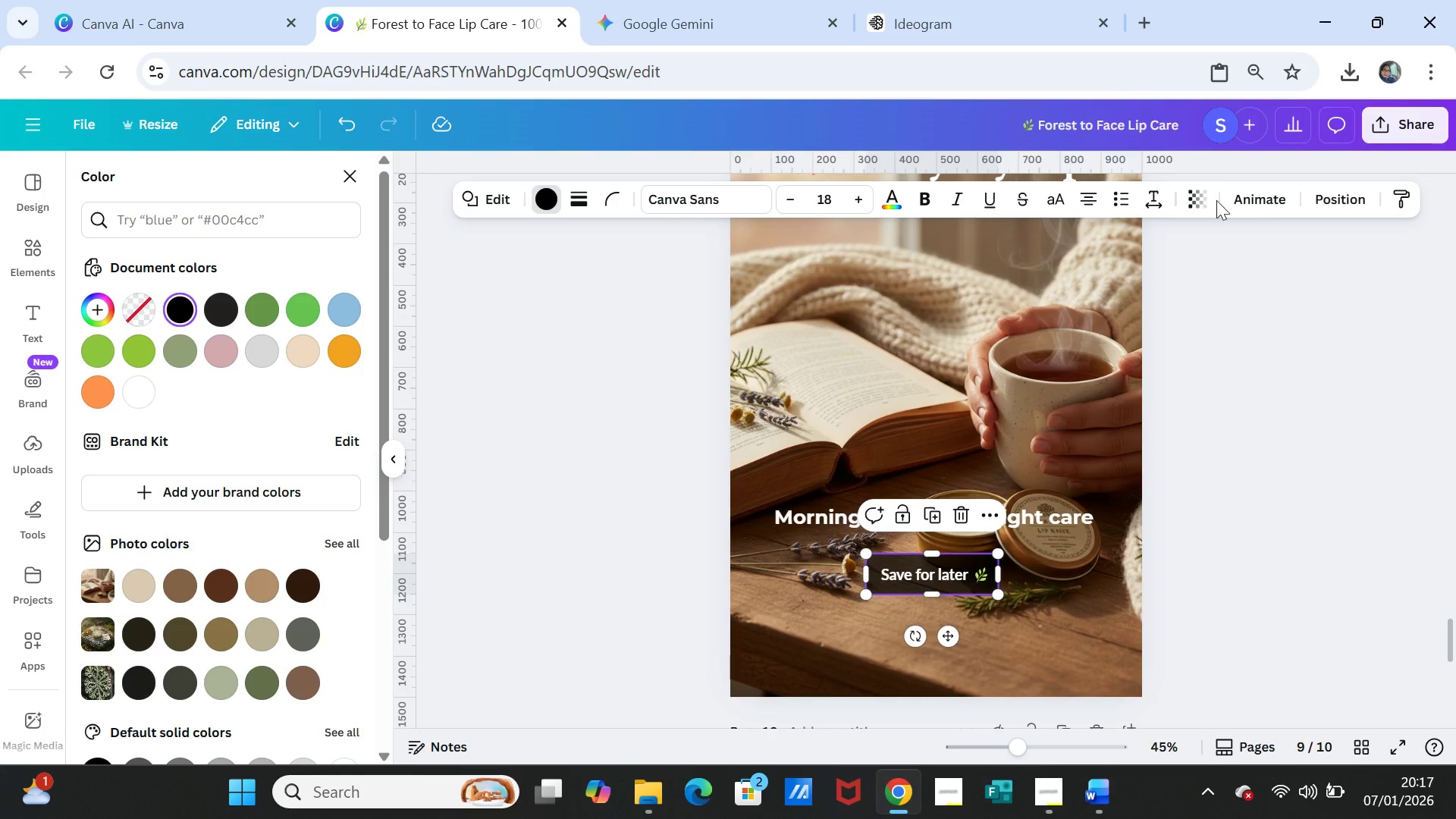 
left_click([1200, 197])
 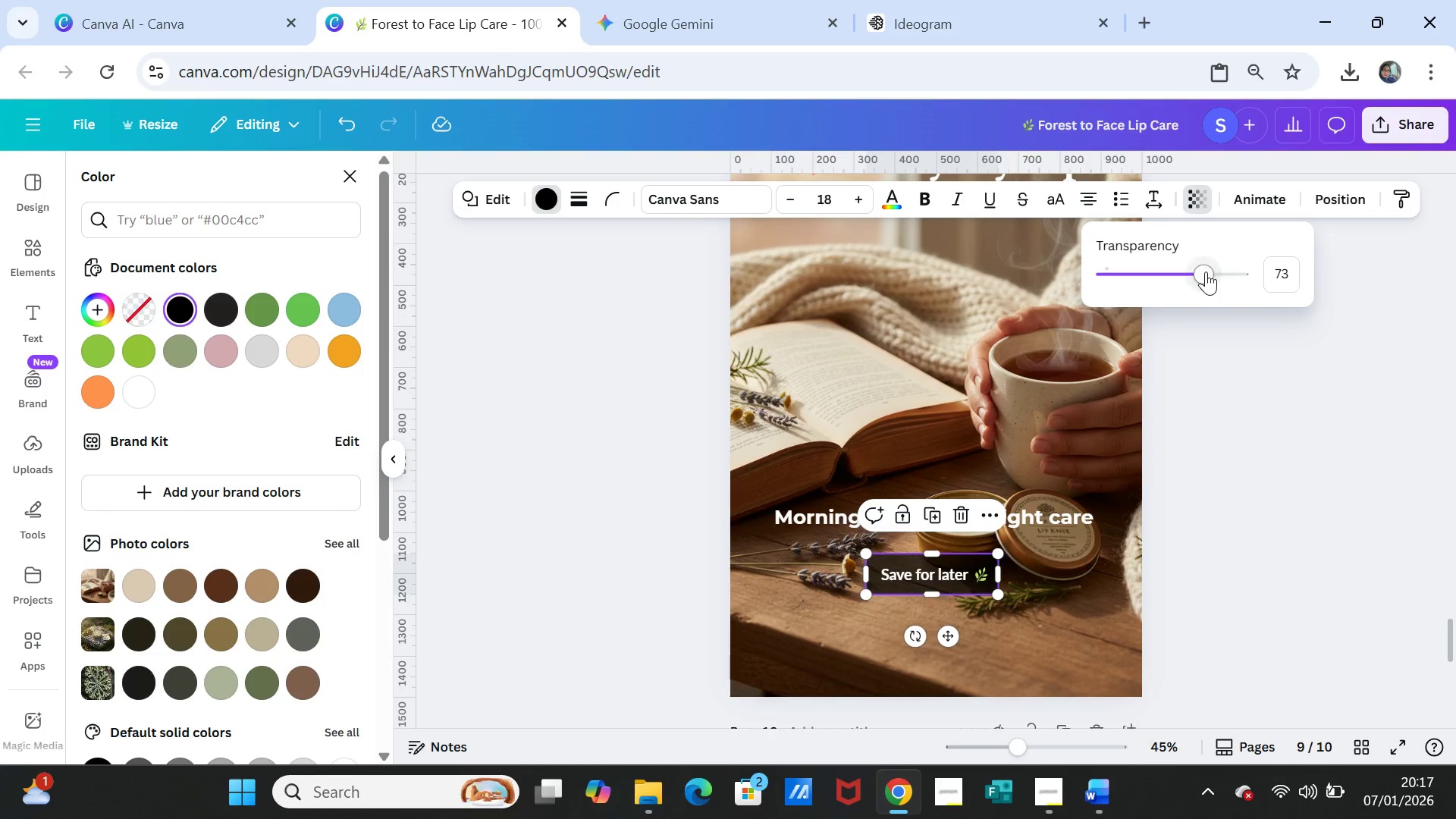 
left_click_drag(start_coordinate=[1206, 271], to_coordinate=[1267, 269])
 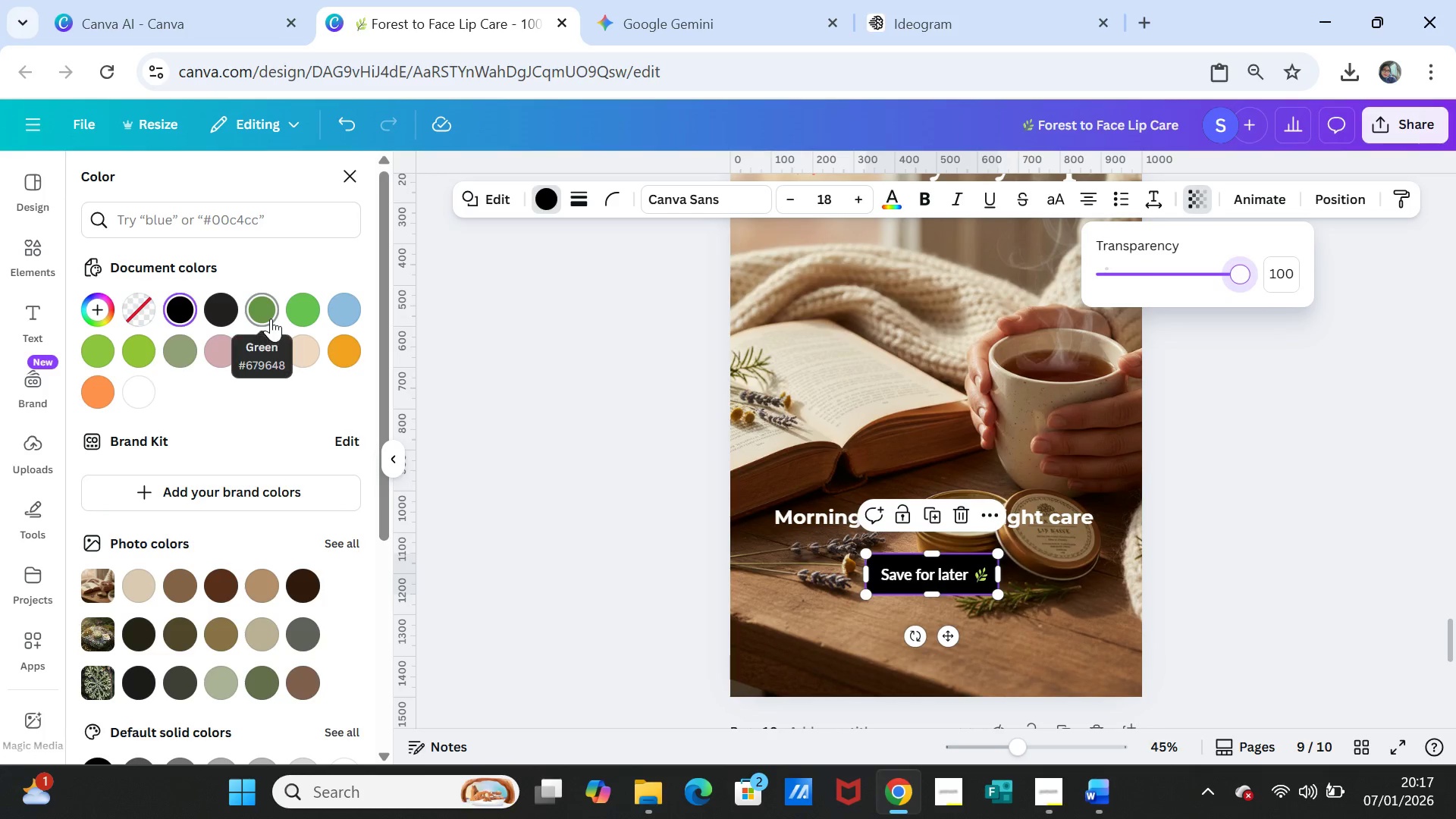 
left_click([264, 312])
 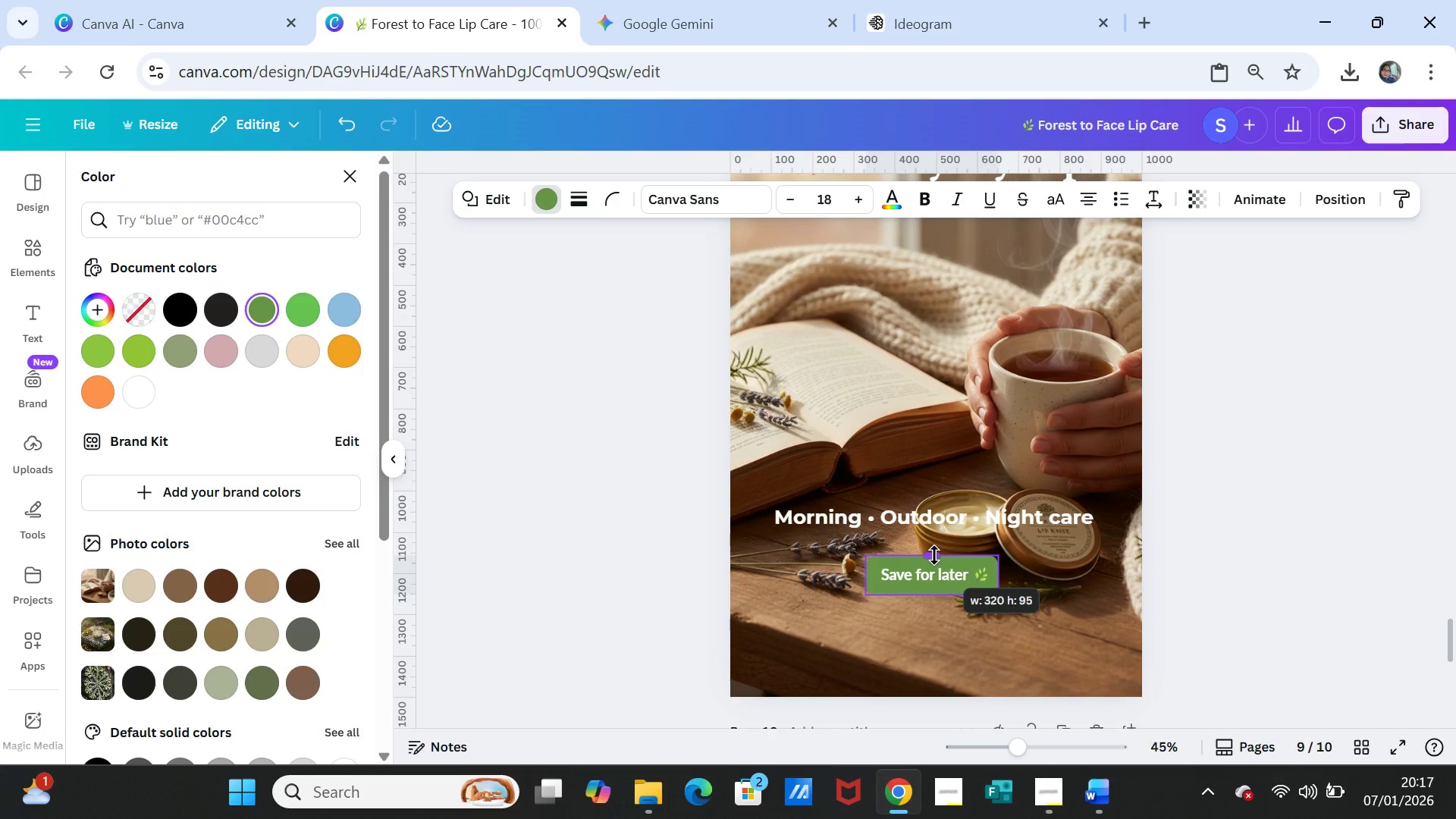 
wait(6.49)
 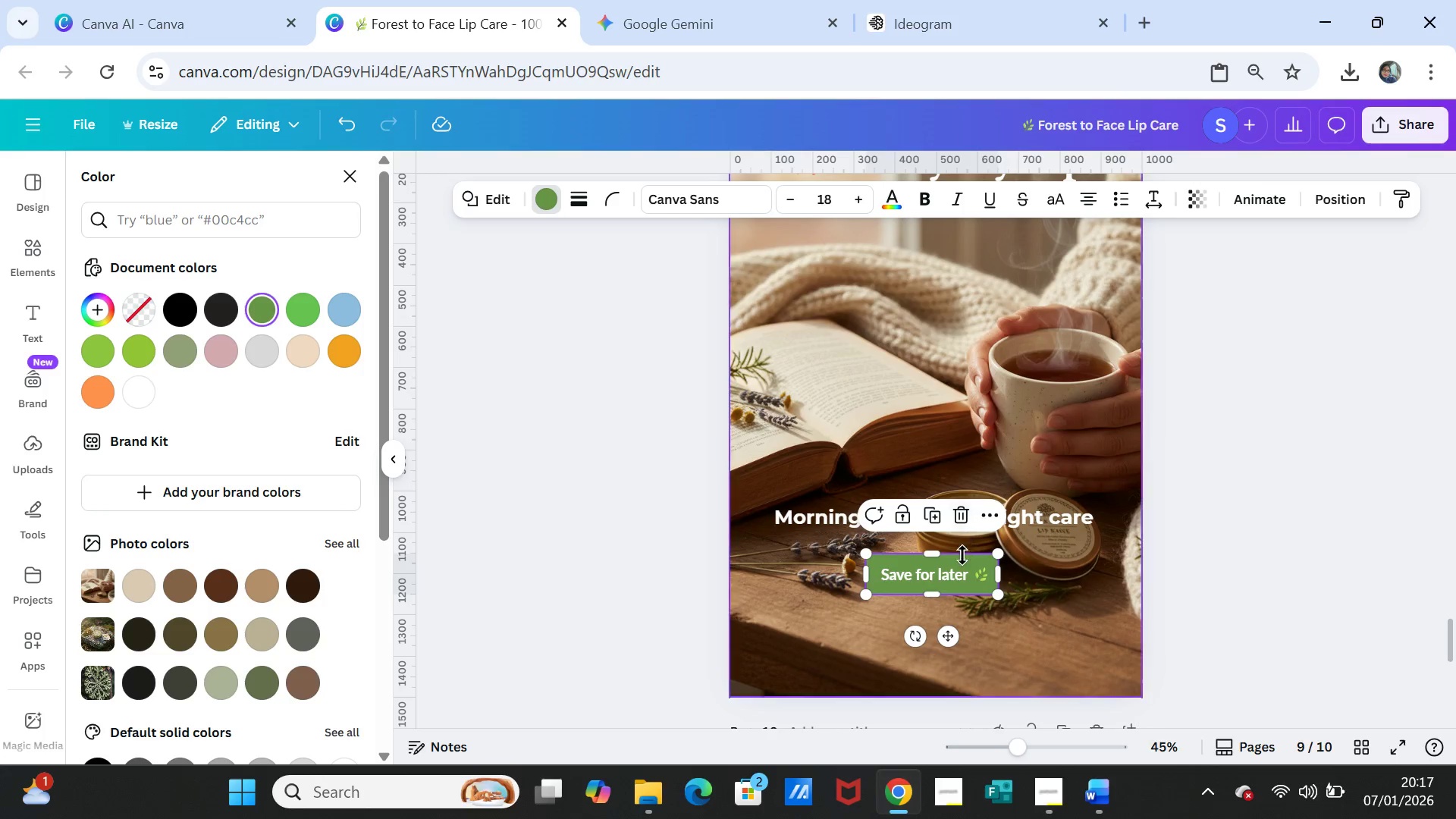 
left_click_drag(start_coordinate=[934, 596], to_coordinate=[934, 592])
 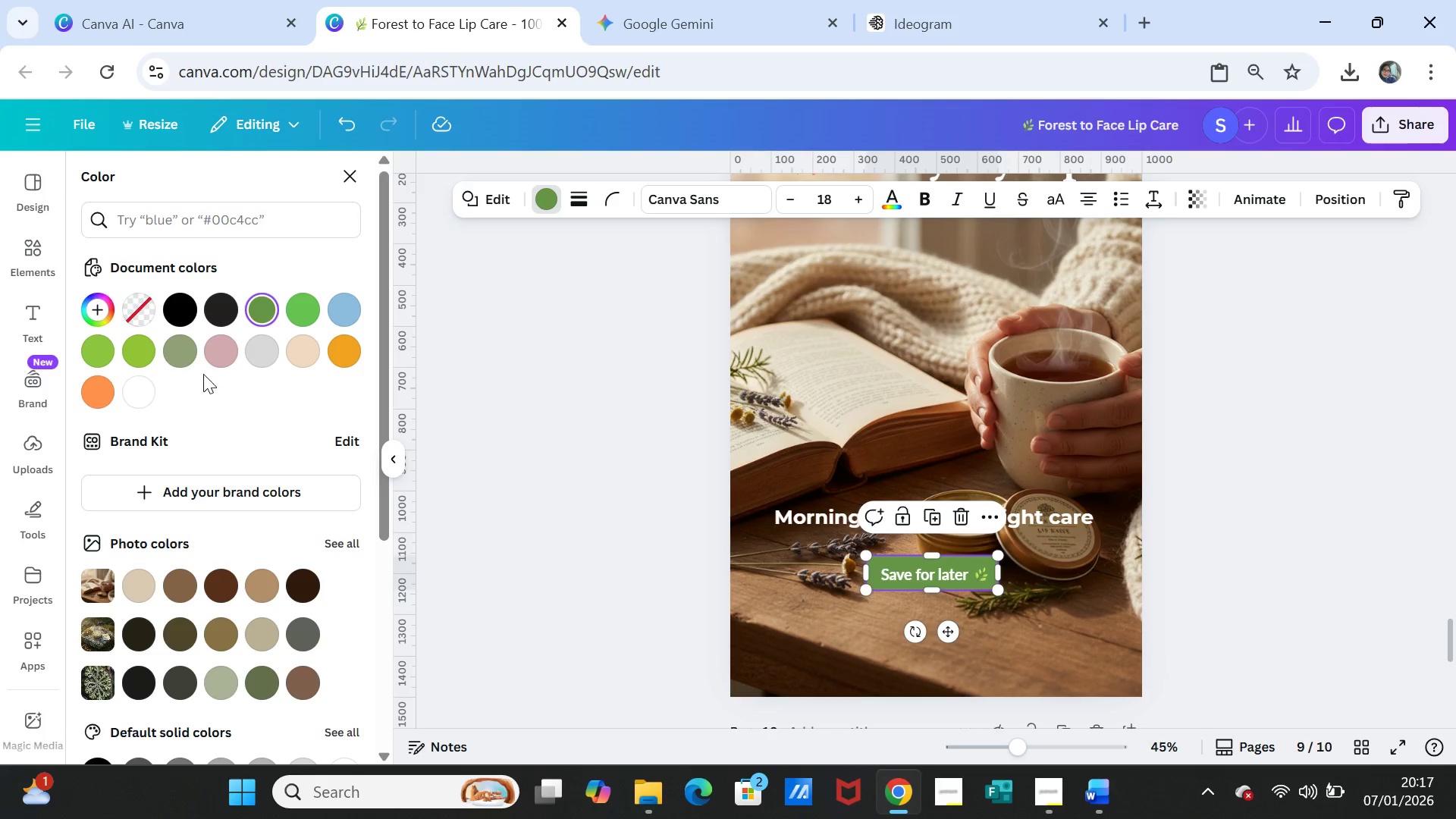 
left_click([184, 351])
 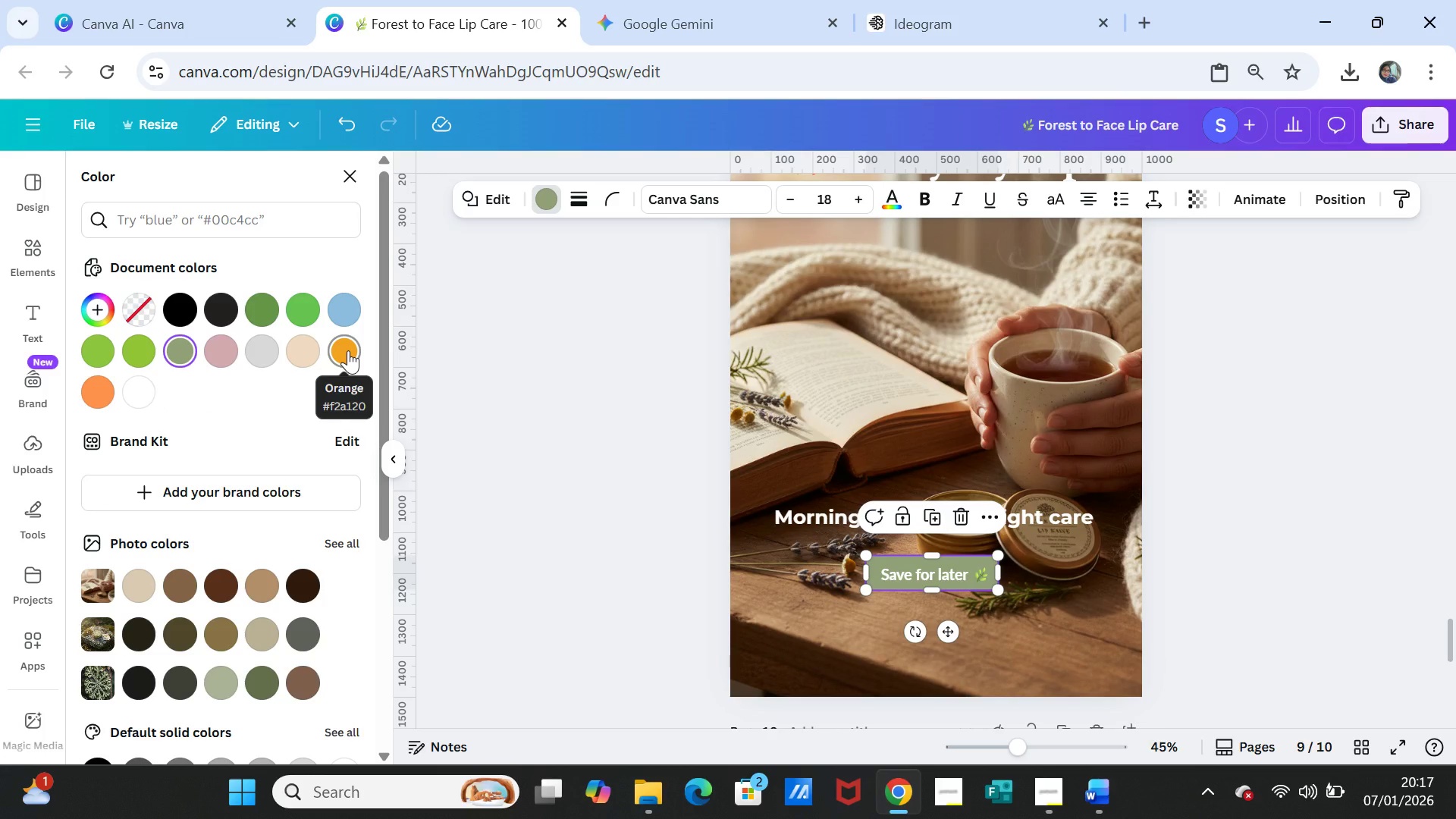 
left_click([348, 350])
 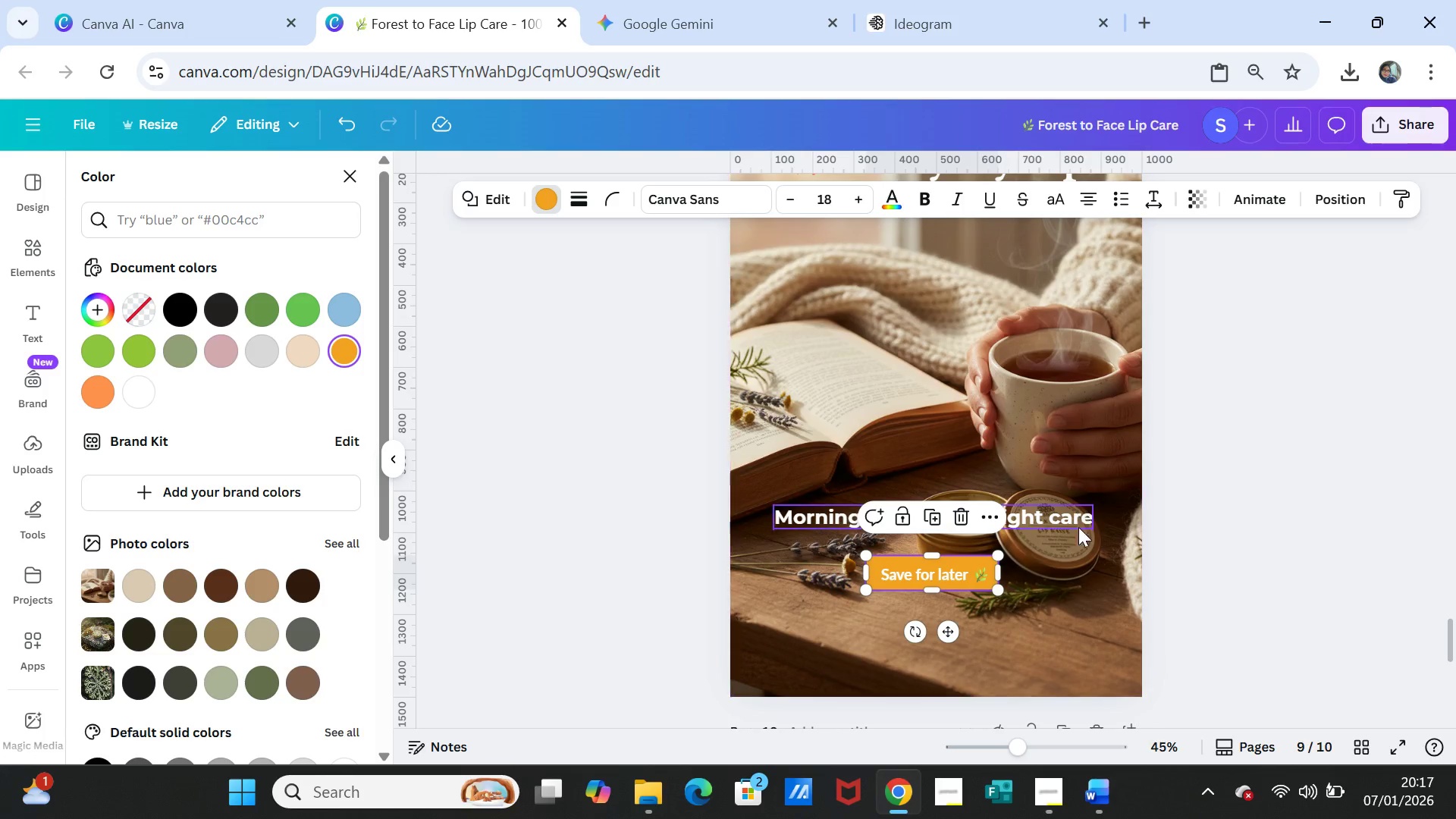 
left_click([1078, 575])
 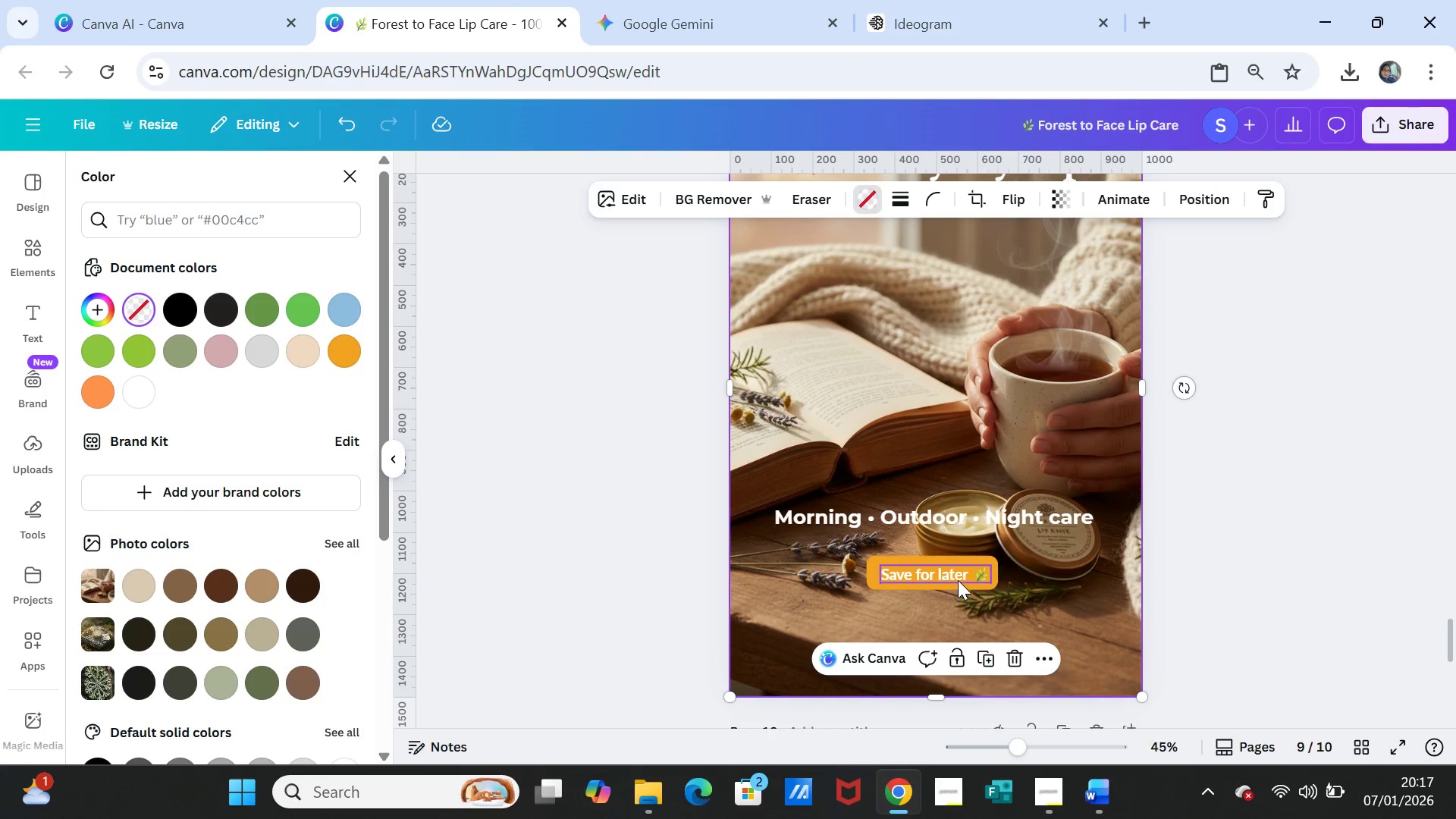 
left_click([972, 559])
 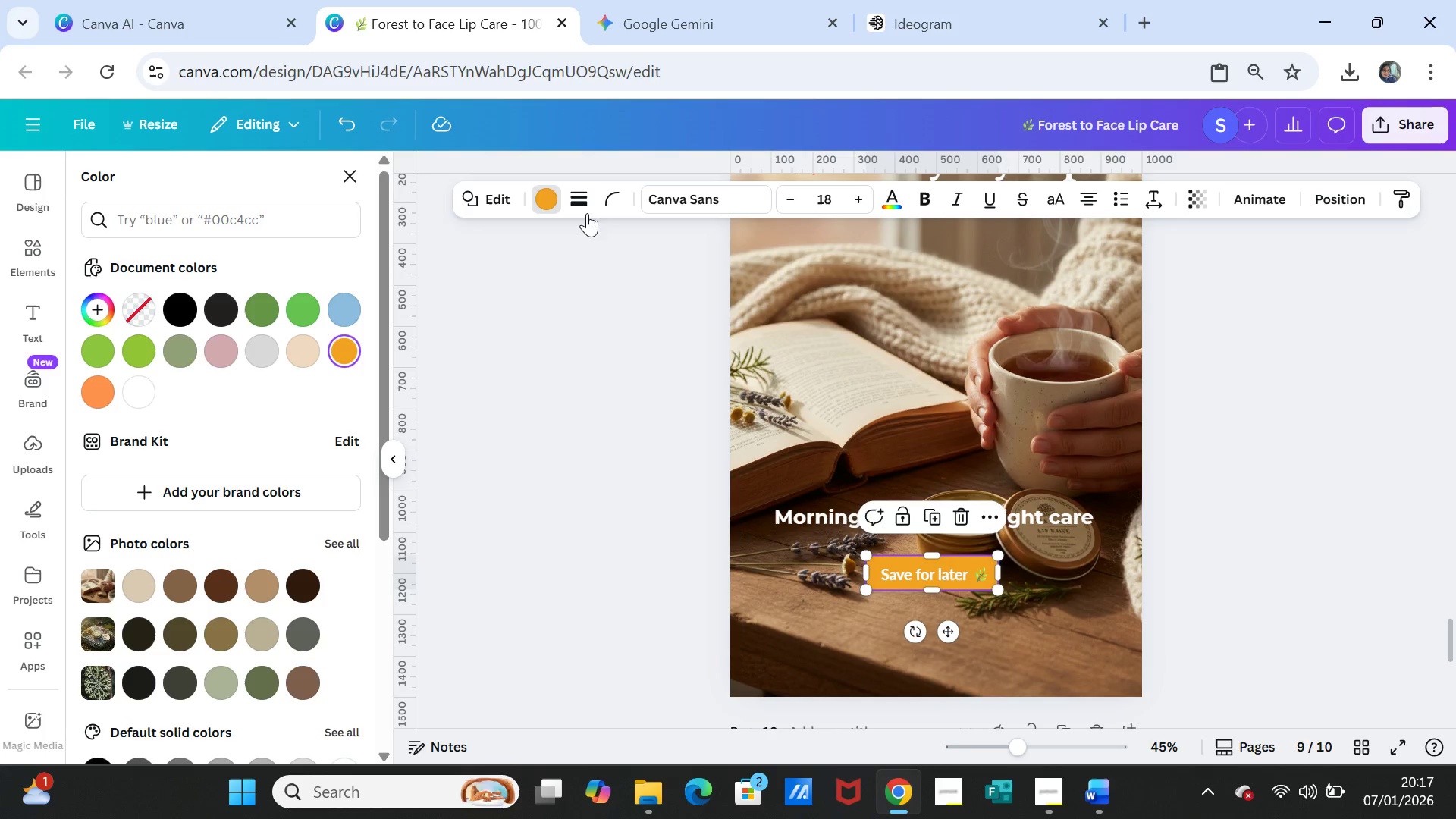 
left_click([574, 202])
 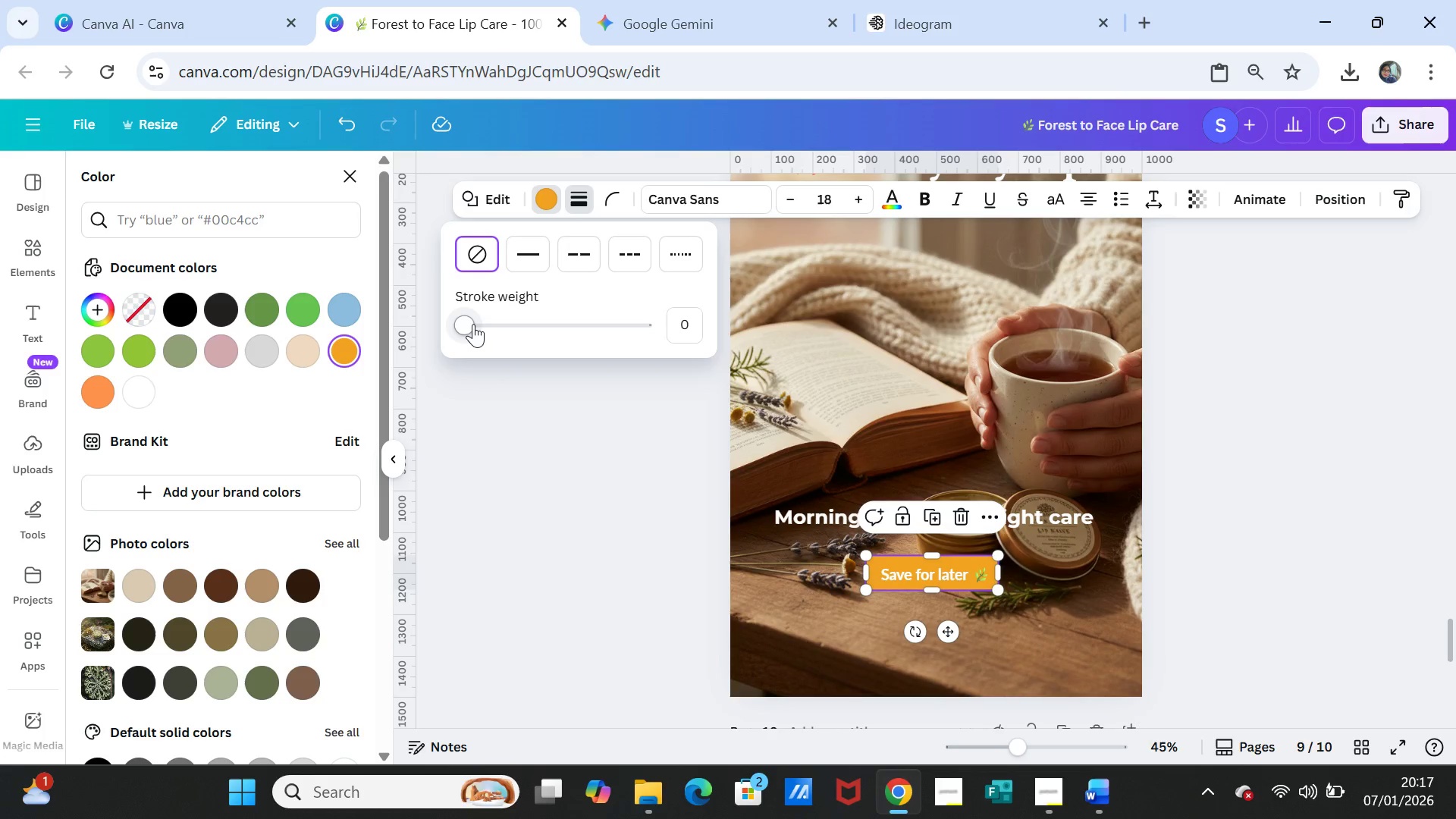 
left_click_drag(start_coordinate=[473, 324], to_coordinate=[489, 324])
 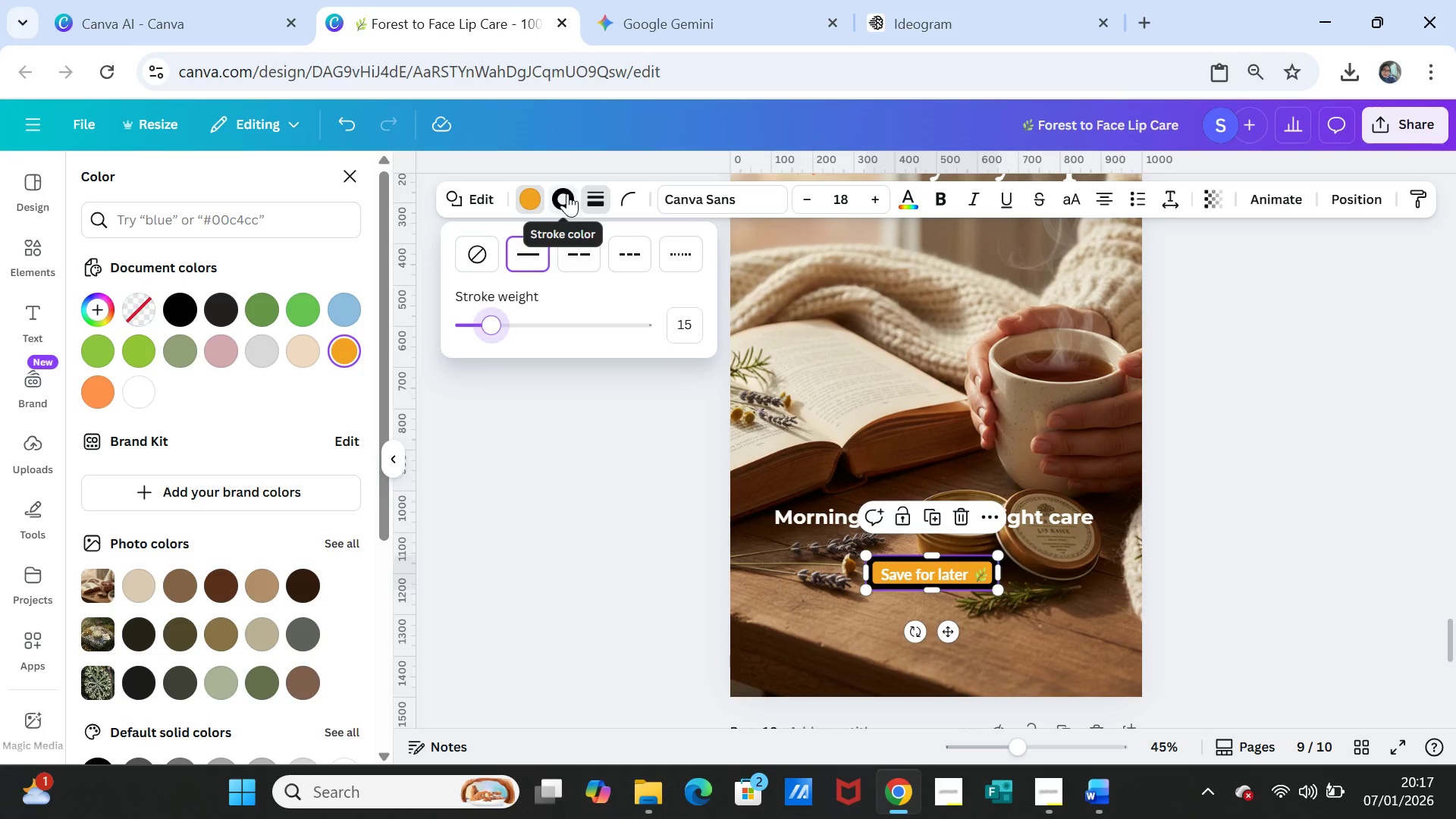 
left_click([567, 193])
 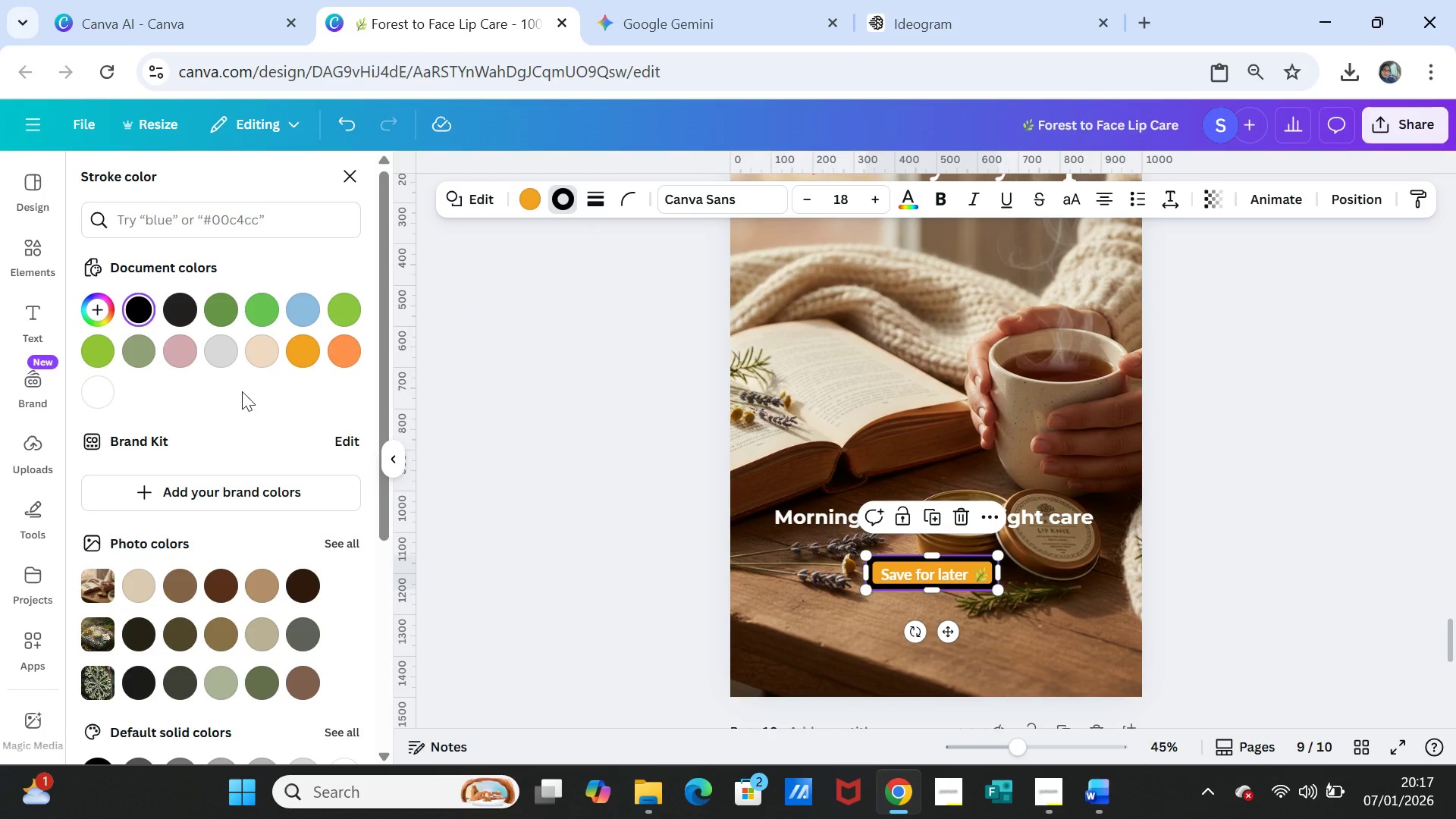 
left_click([102, 393])
 